 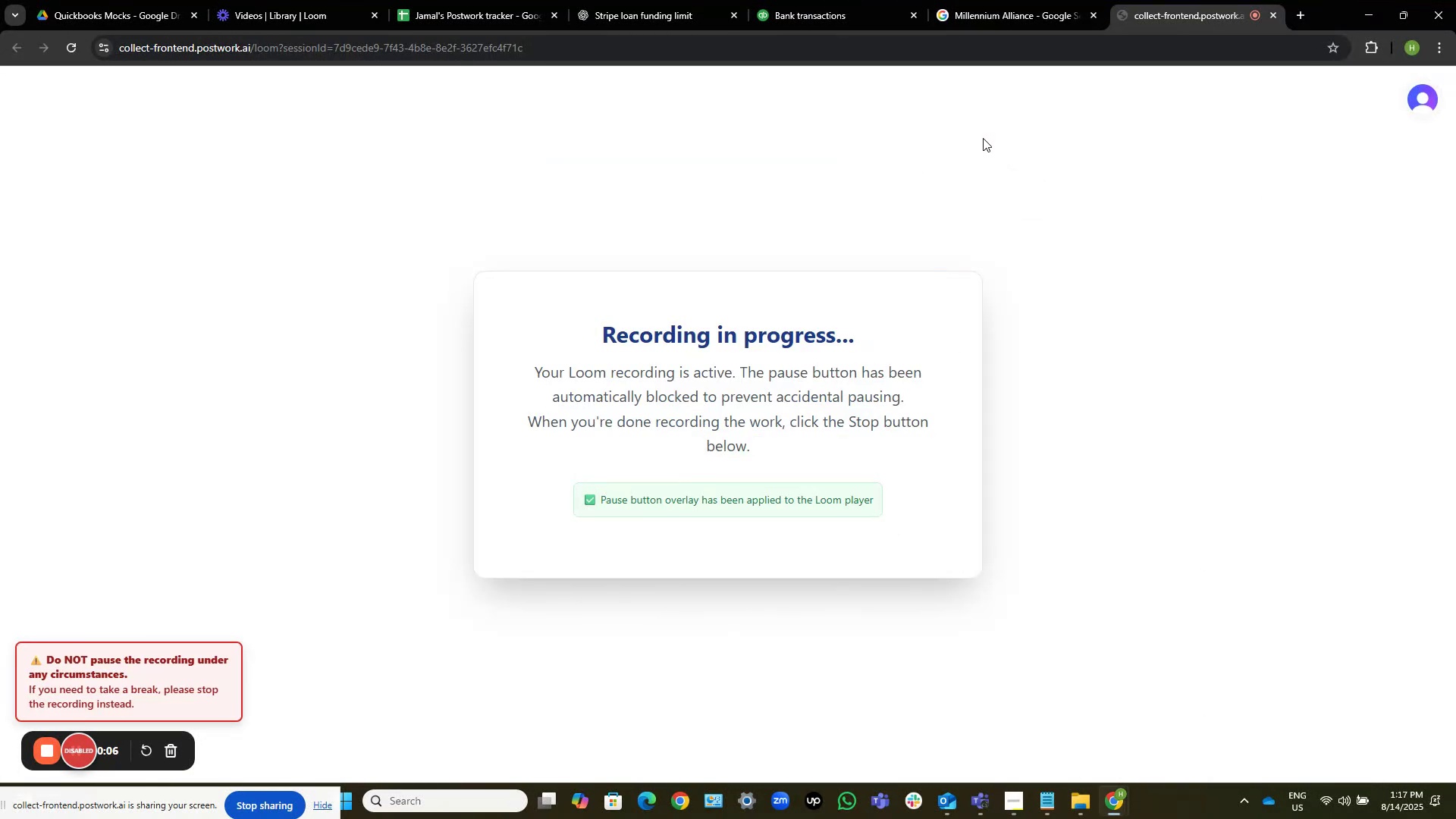 
left_click([861, 0])
 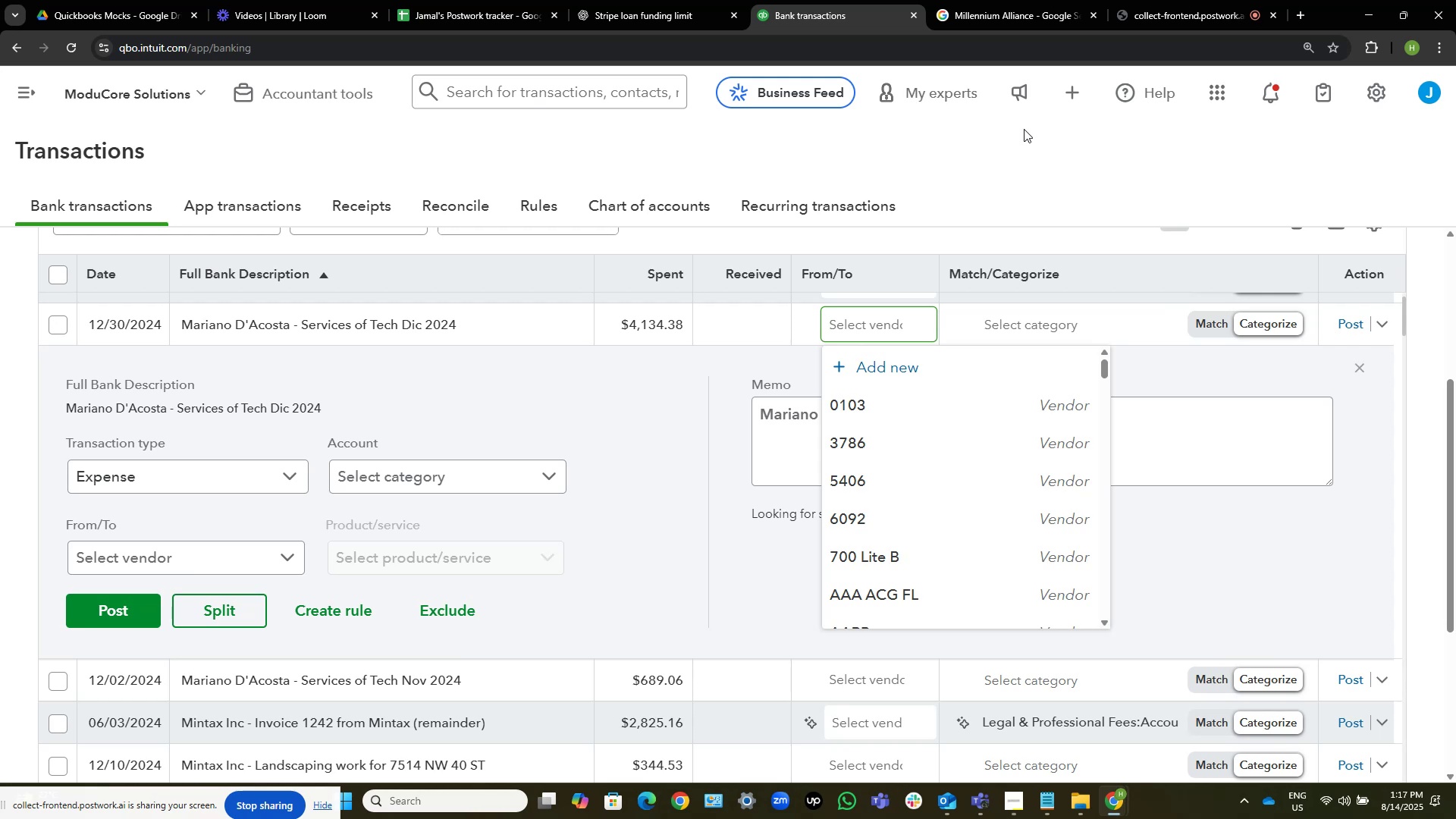 
left_click([977, 163])
 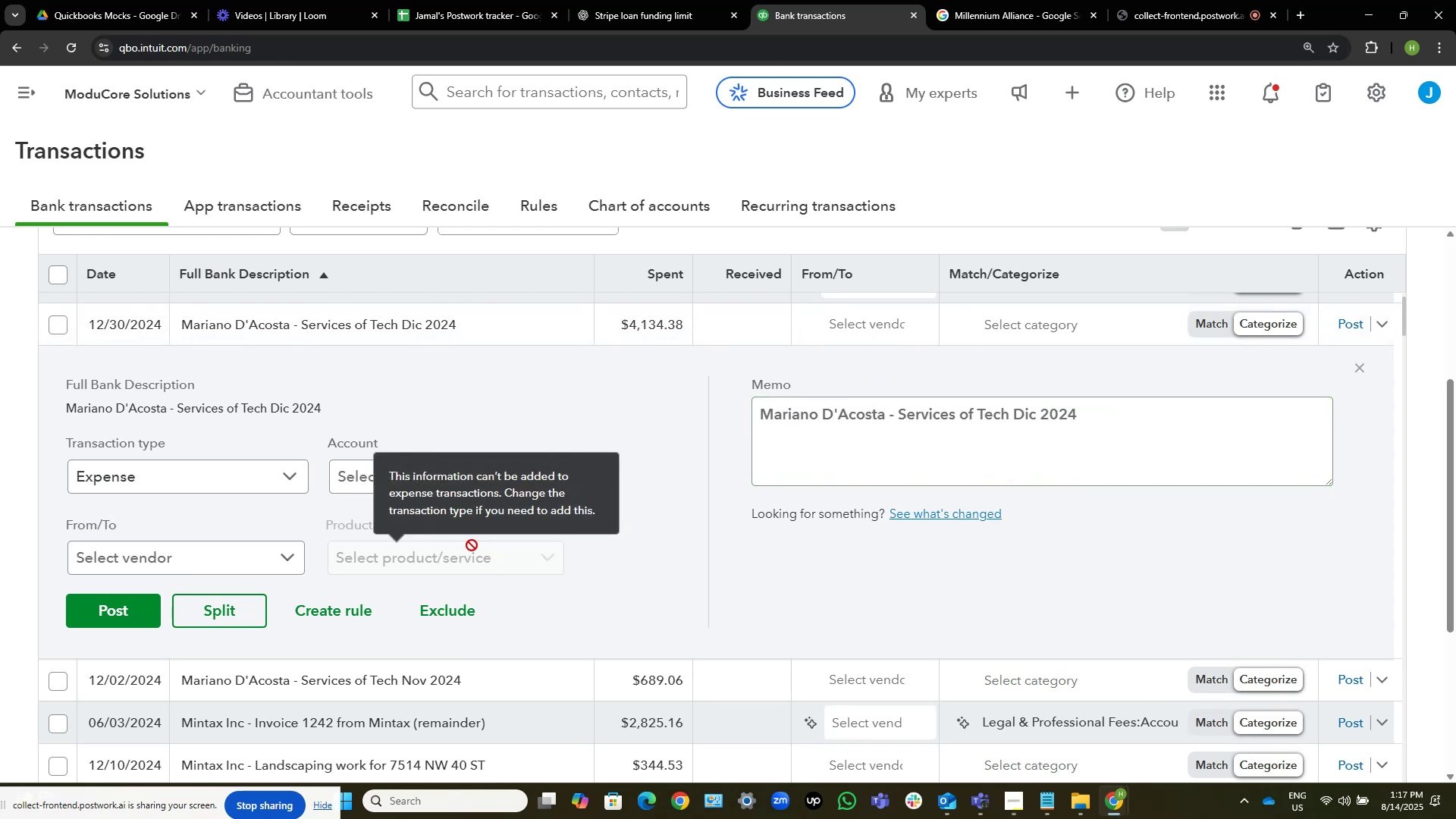 
wait(6.34)
 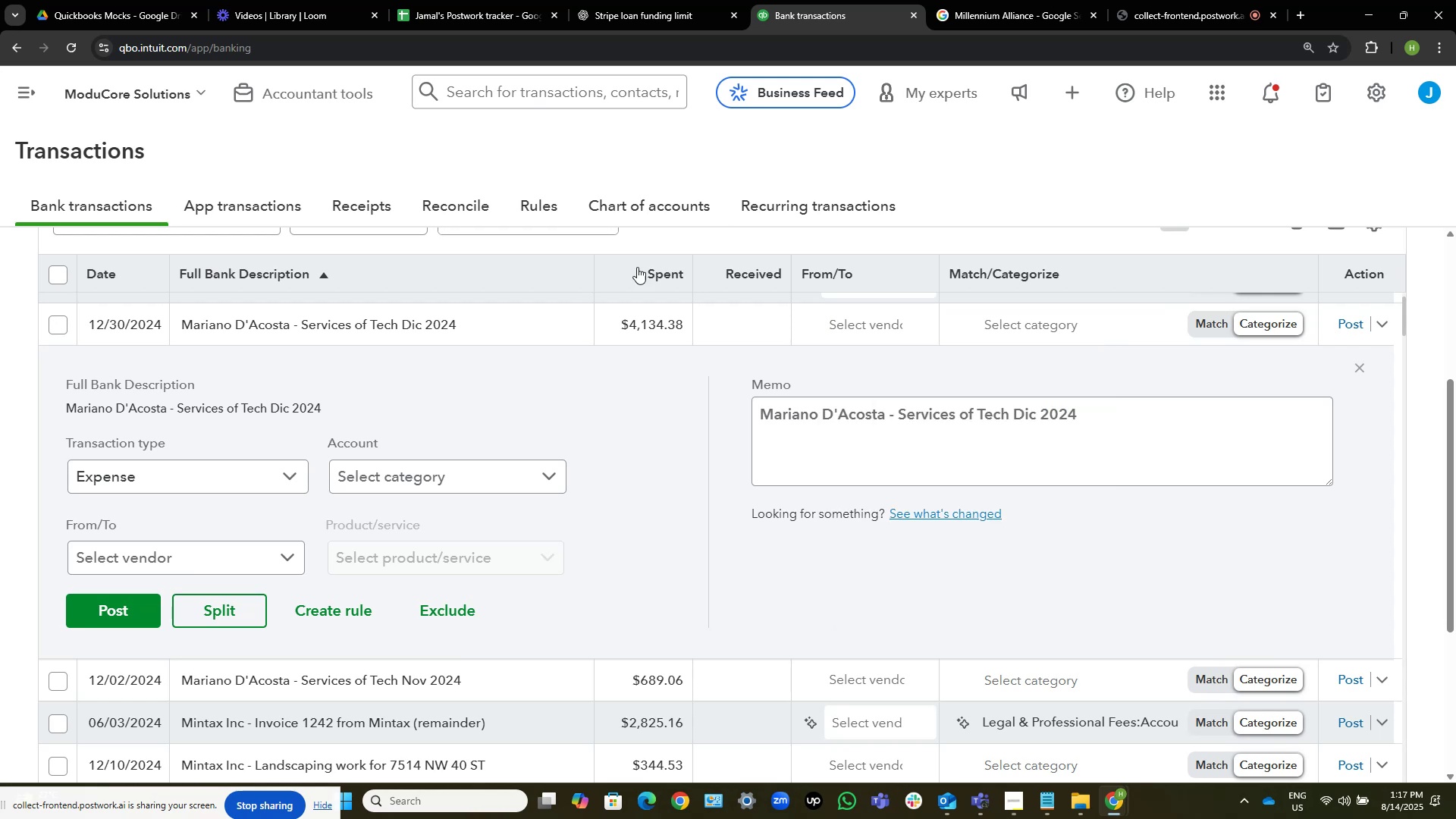 
left_click_drag(start_coordinate=[166, 401], to_coordinate=[56, 413])
 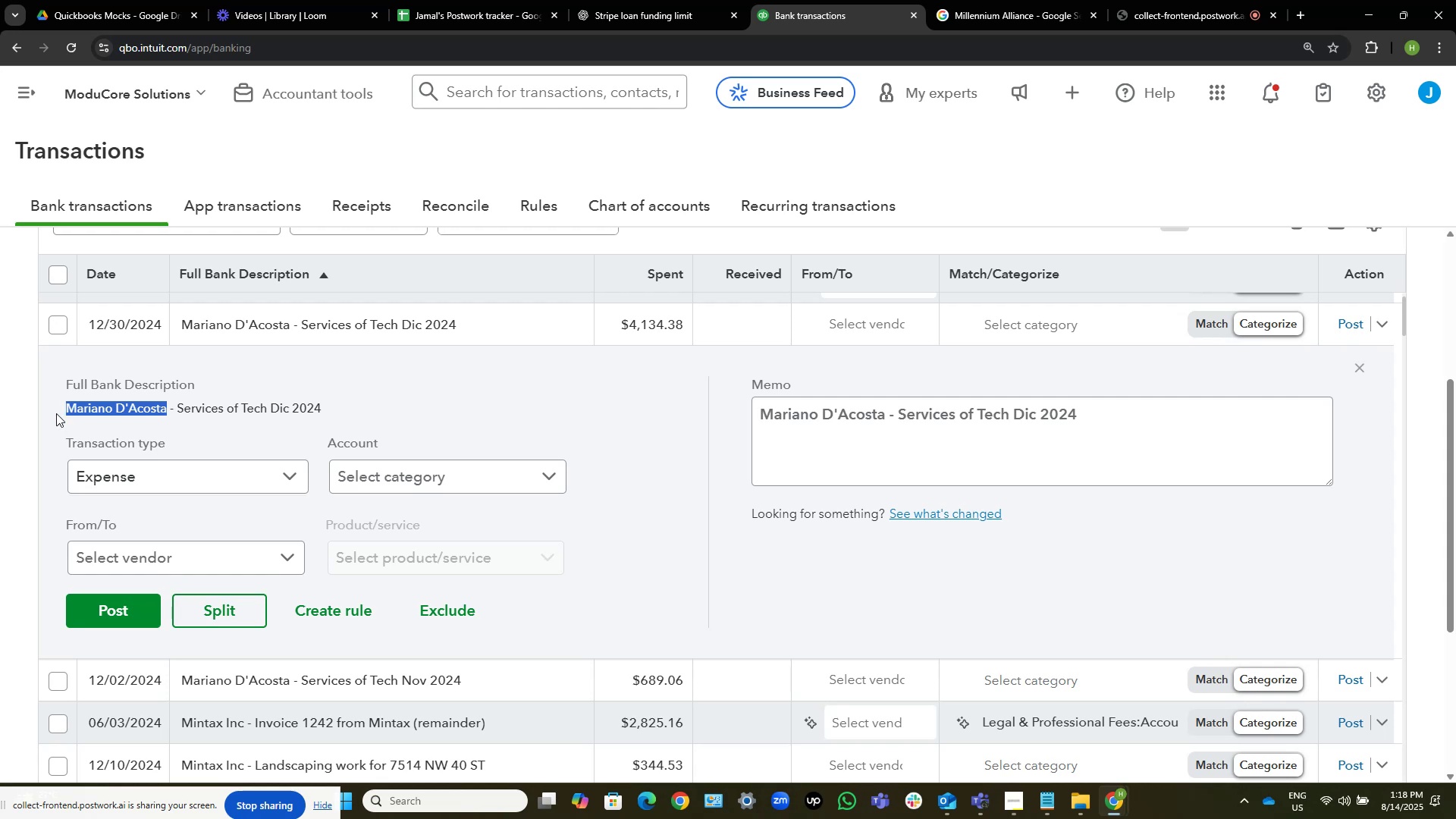 
key(Control+C)
 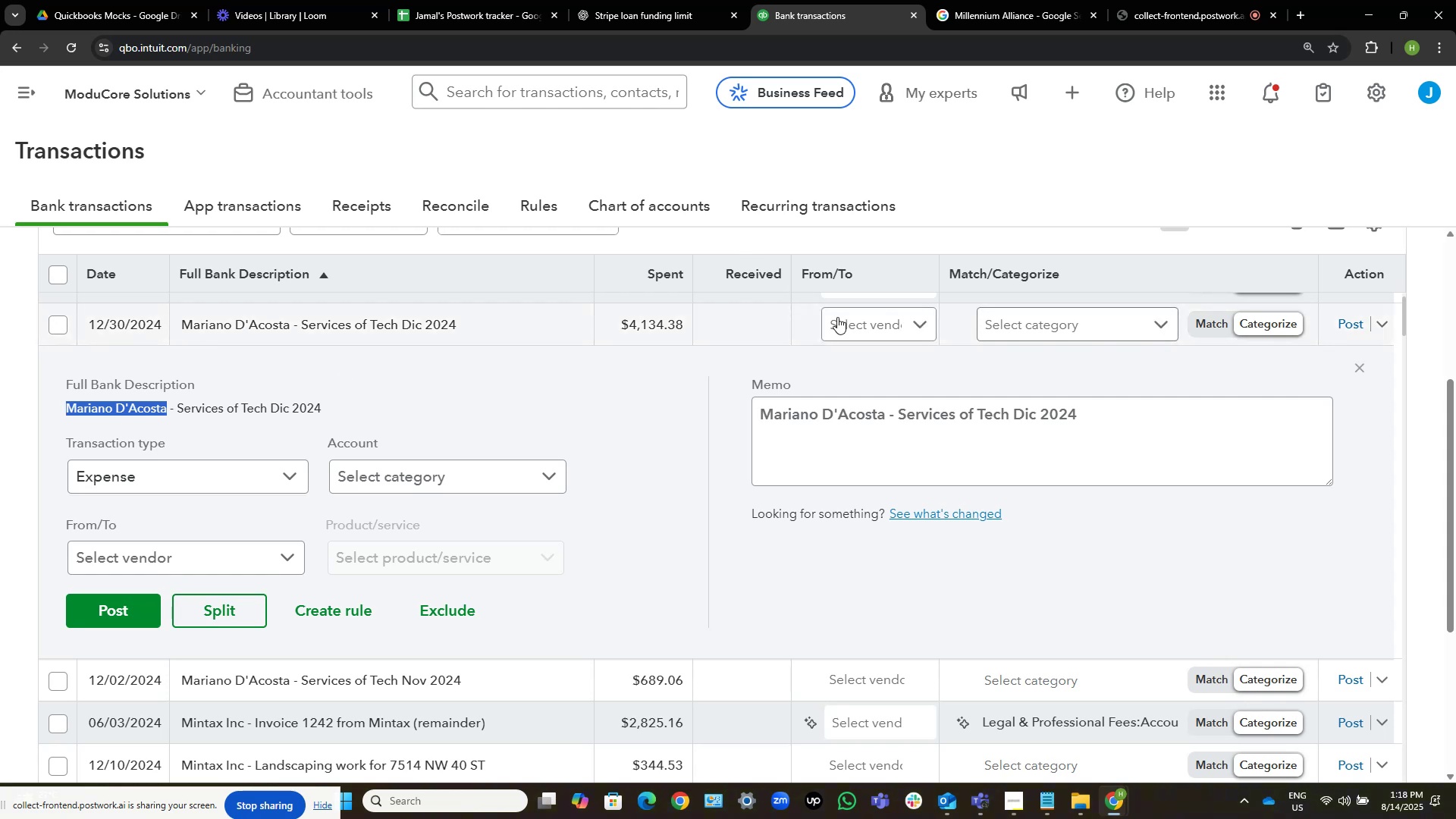 
left_click([859, 329])
 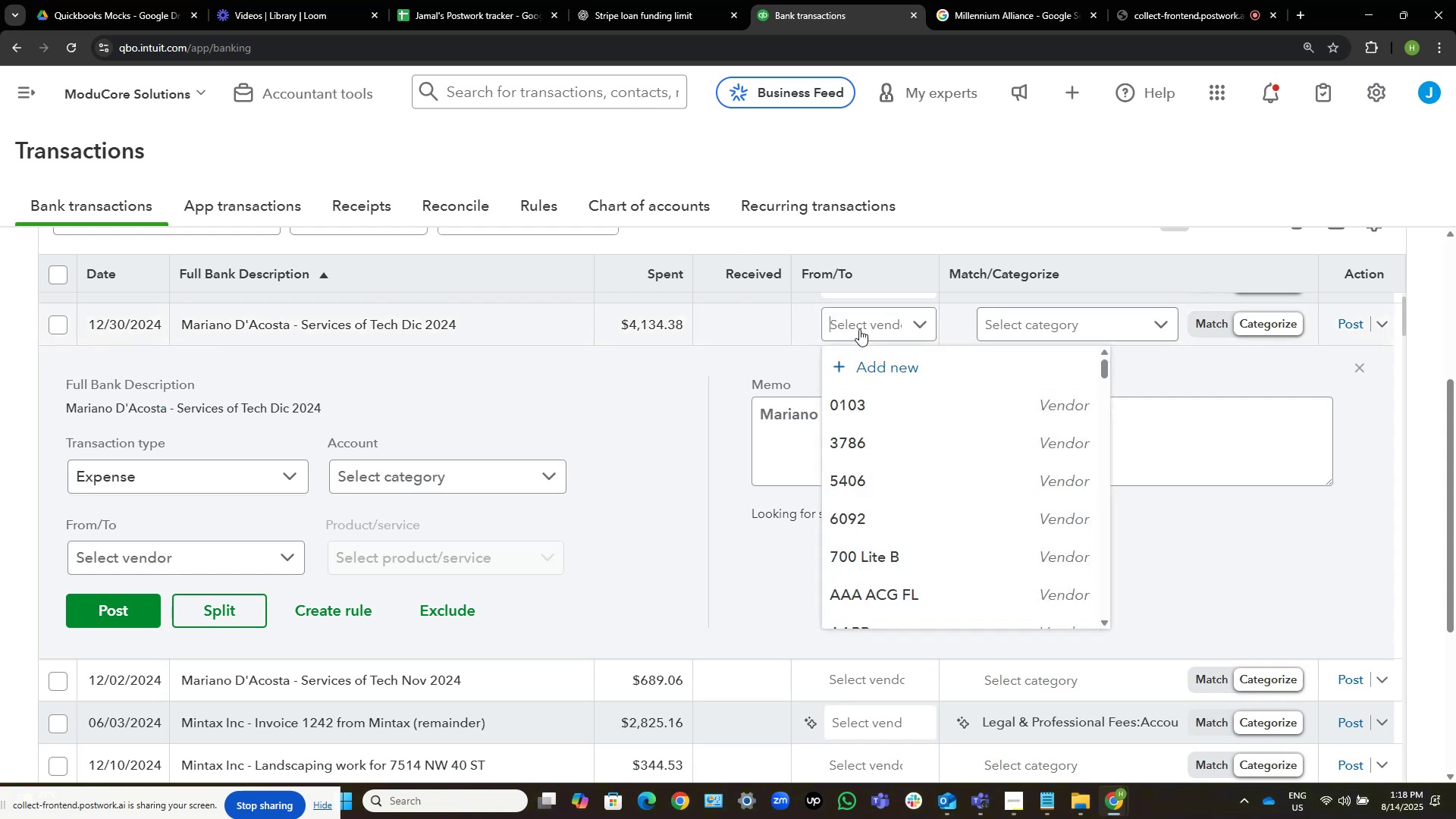 
key(Control+V)
 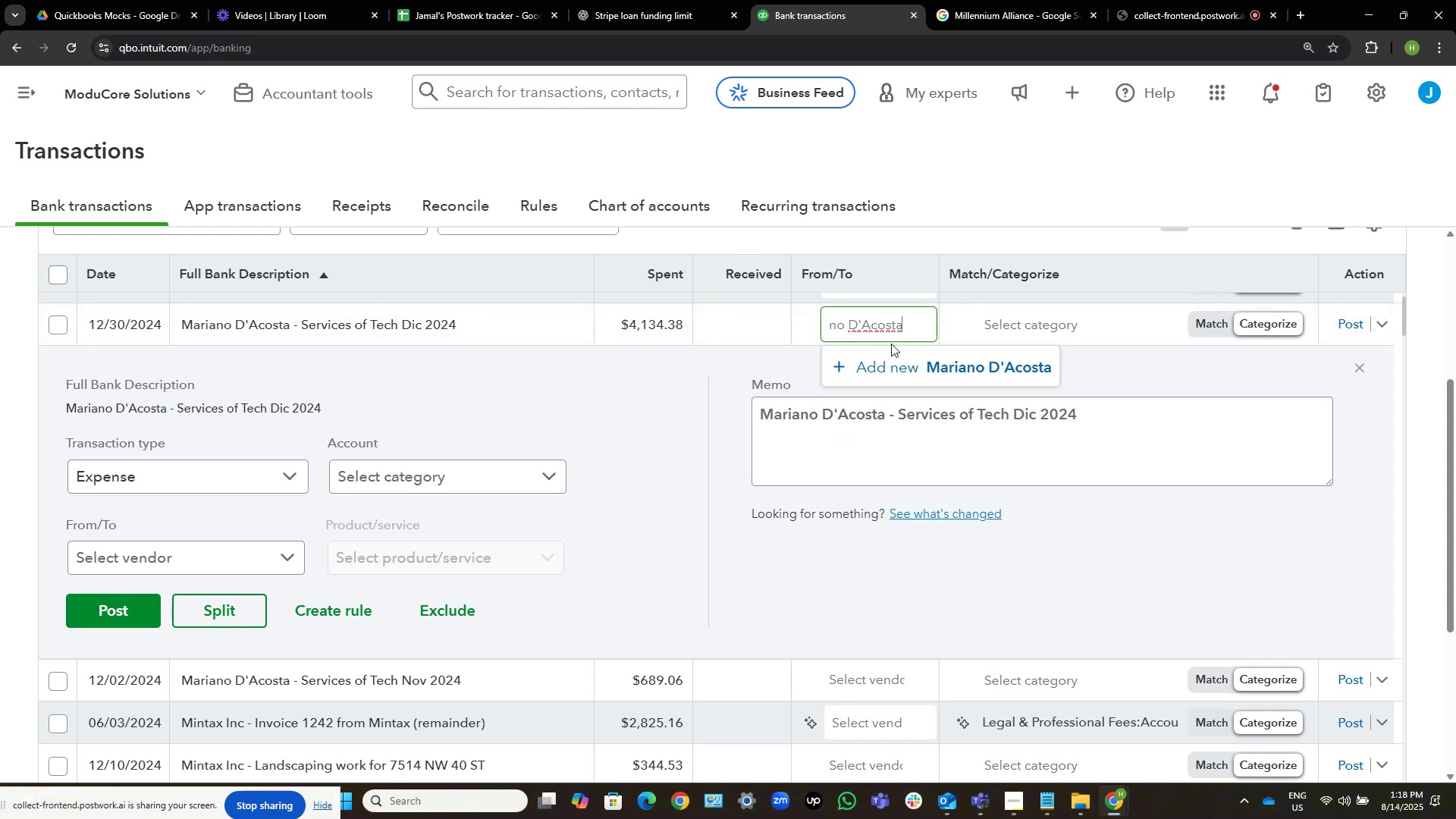 
left_click([982, 366])
 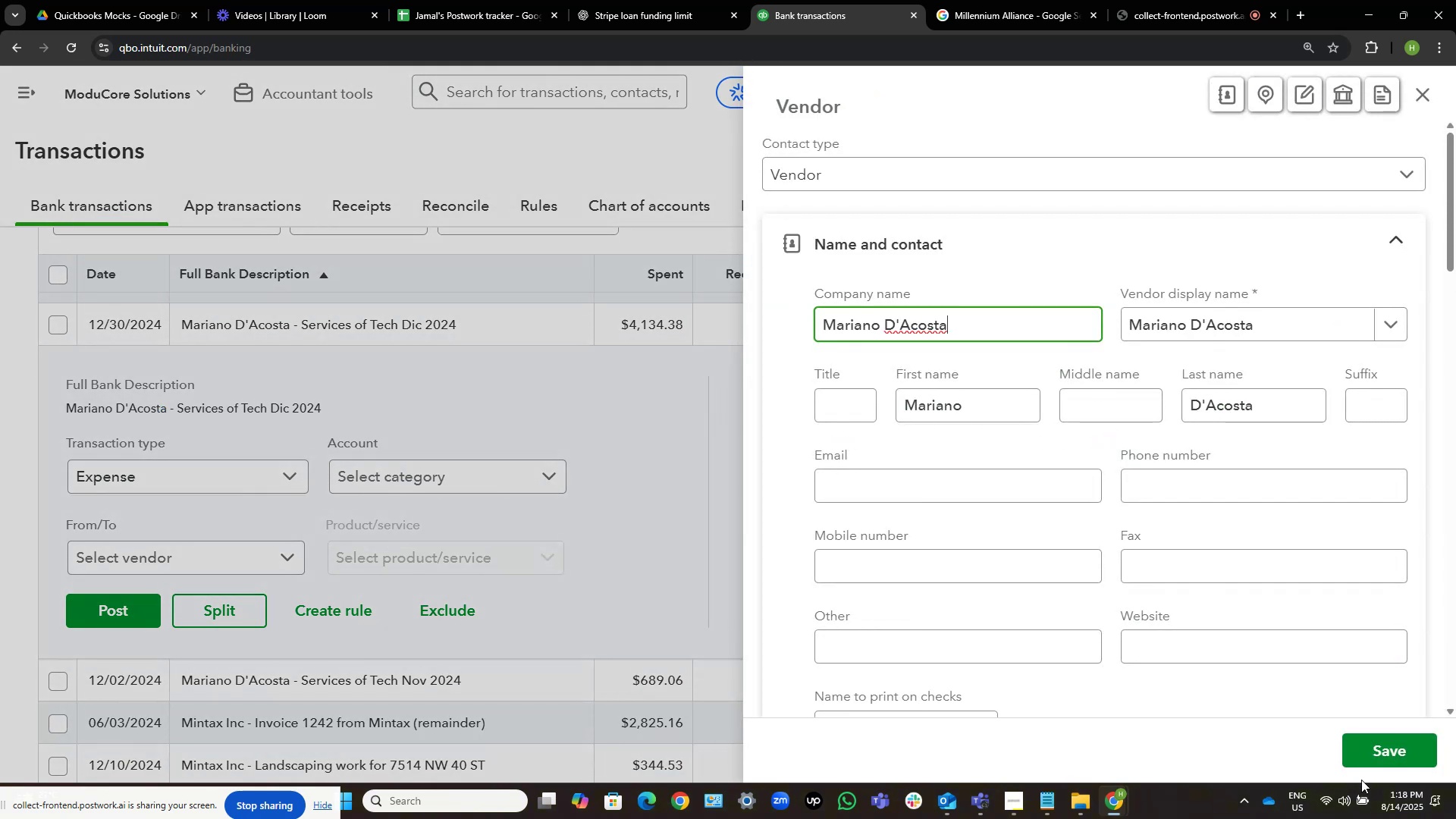 
left_click([1406, 757])
 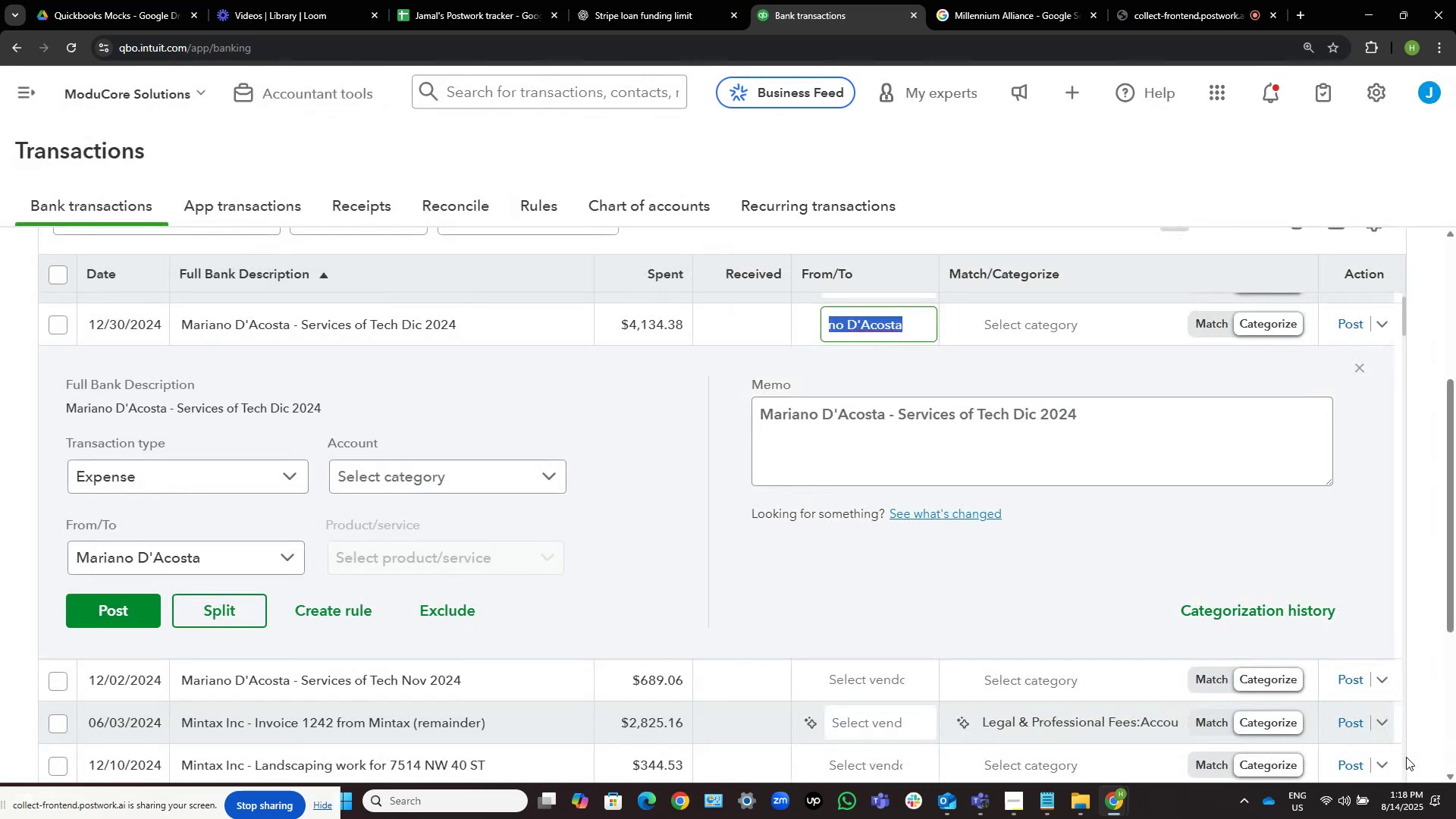 
wait(5.82)
 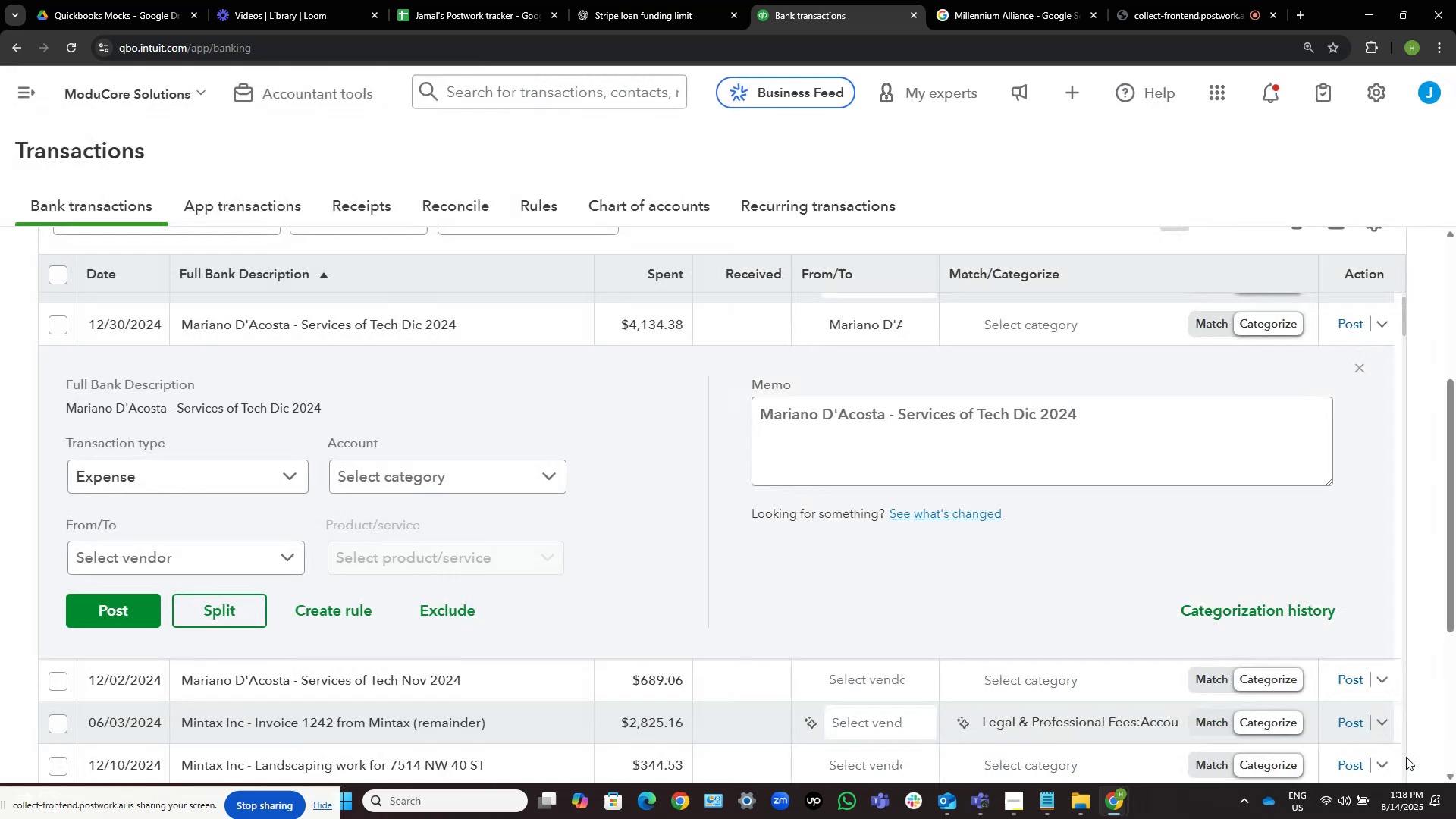 
scroll: coordinate [783, 400], scroll_direction: up, amount: 8.0
 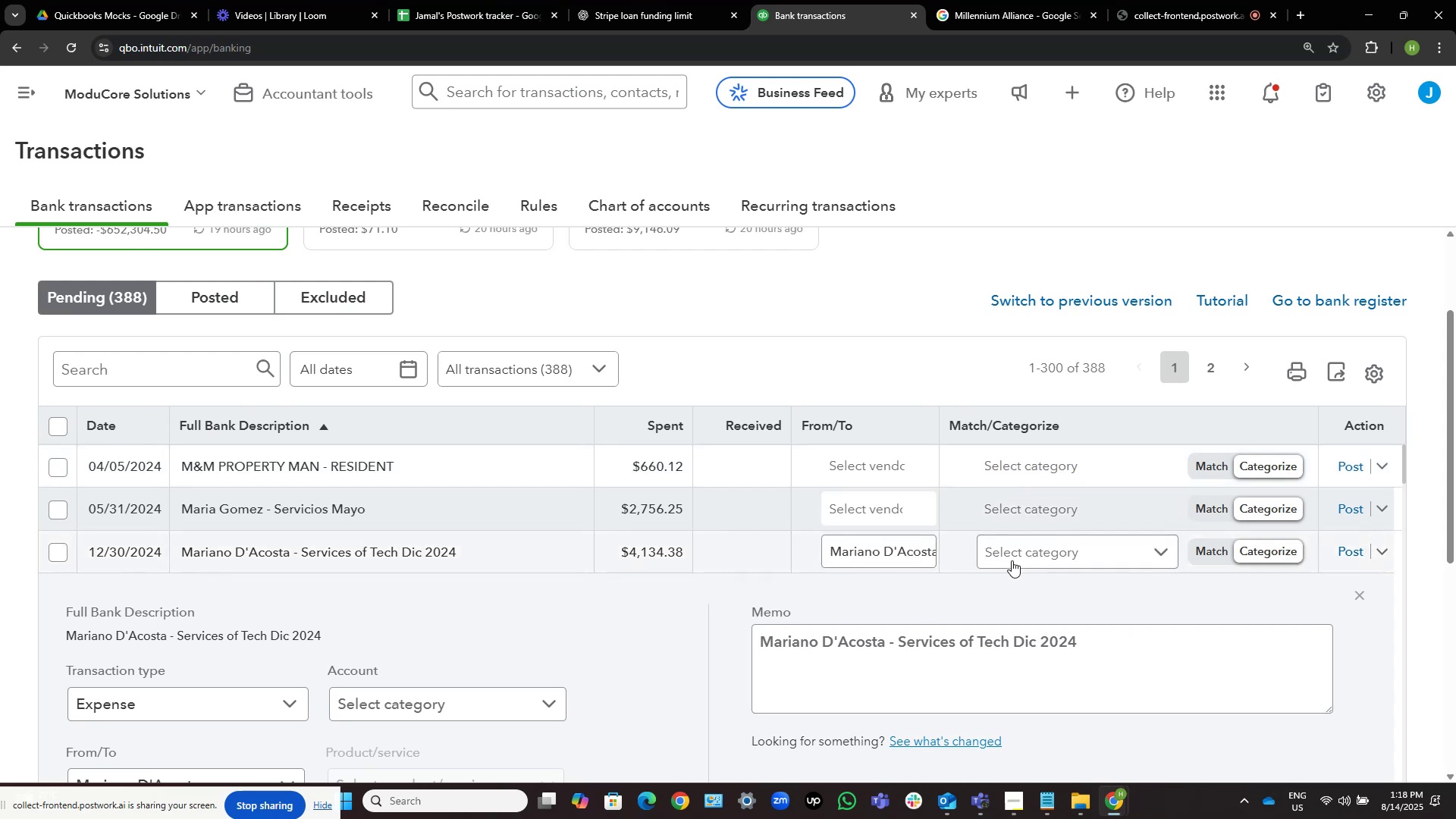 
left_click([1035, 549])
 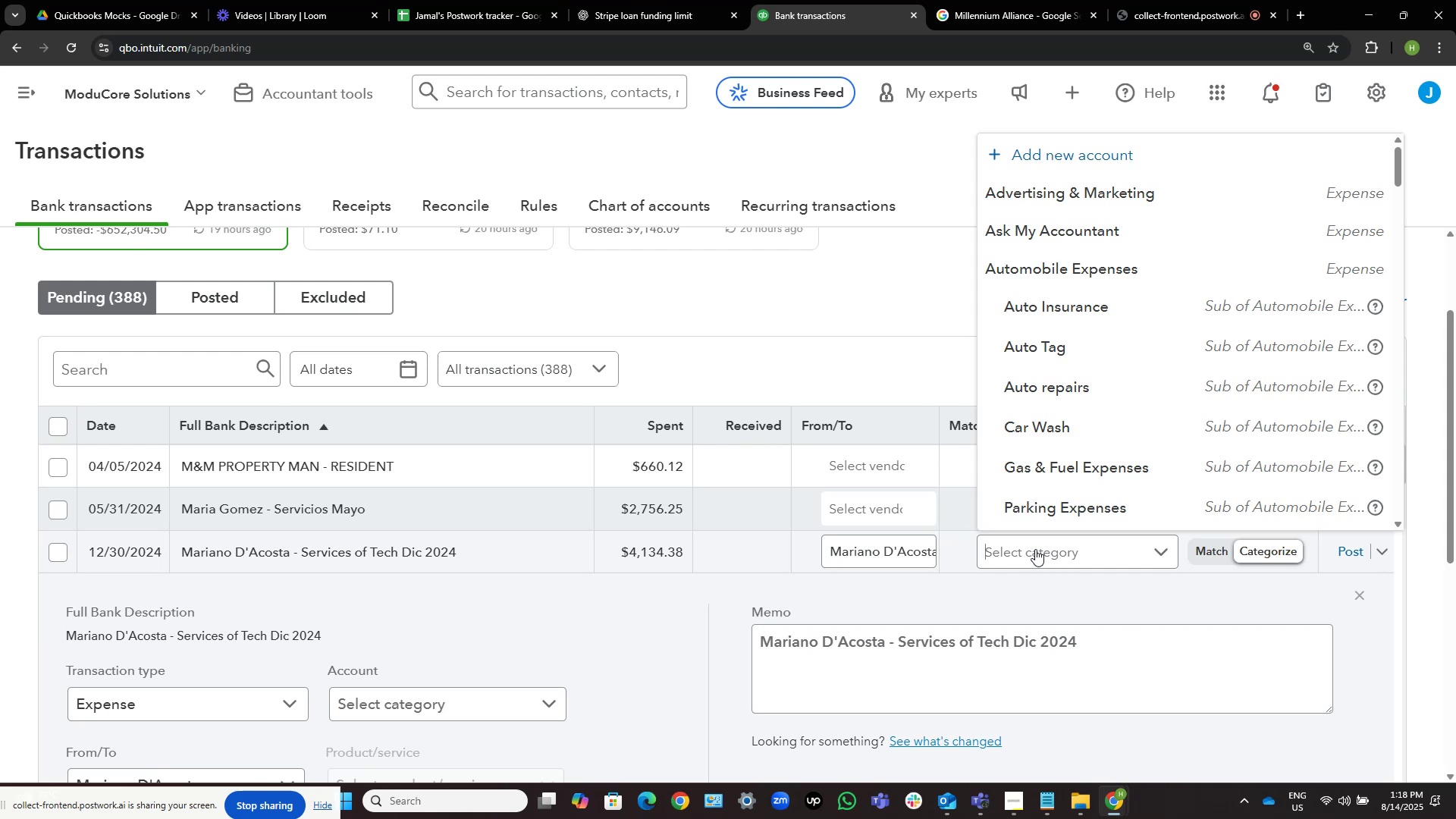 
wait(18.14)
 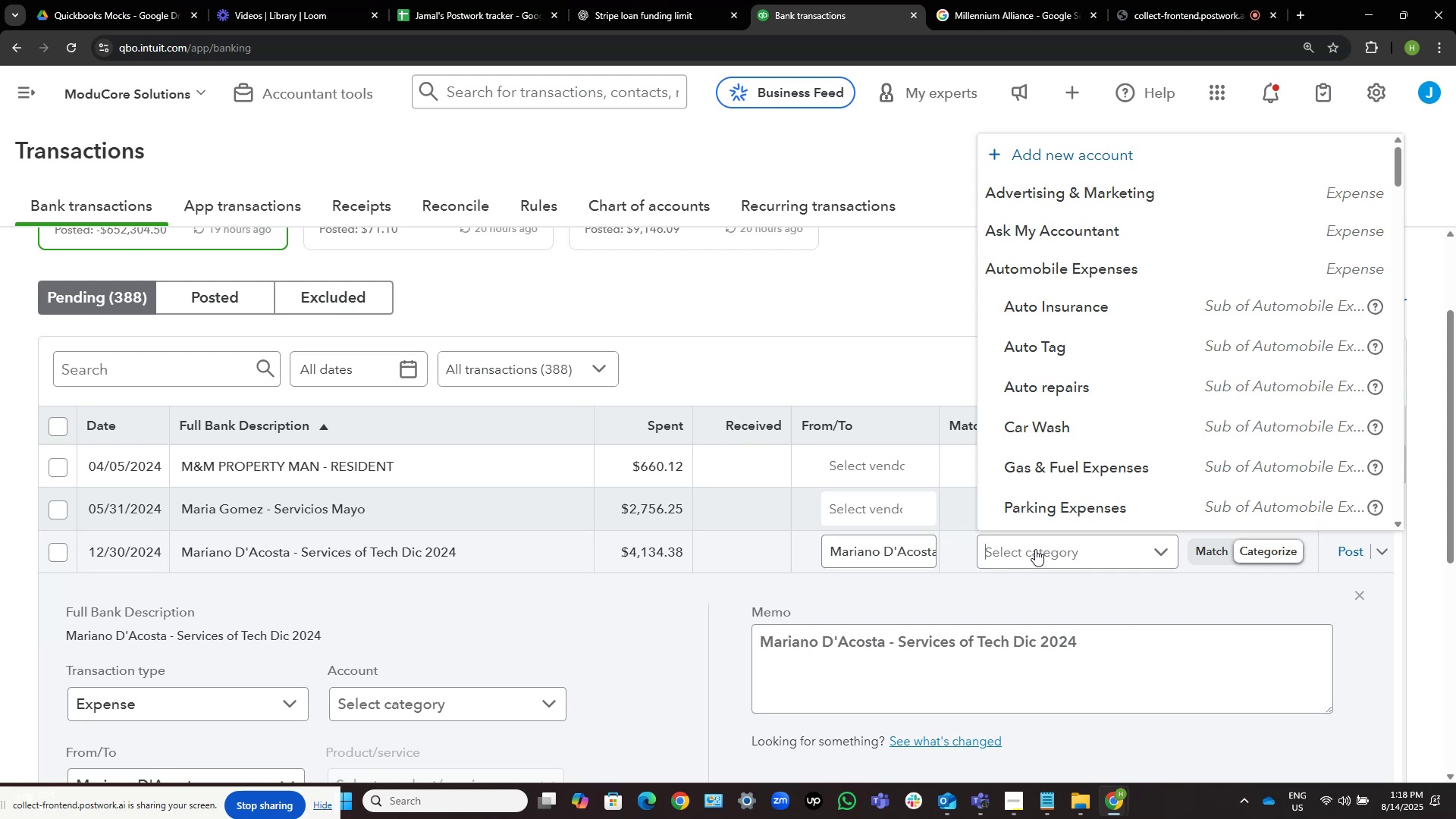 
type(contra)
 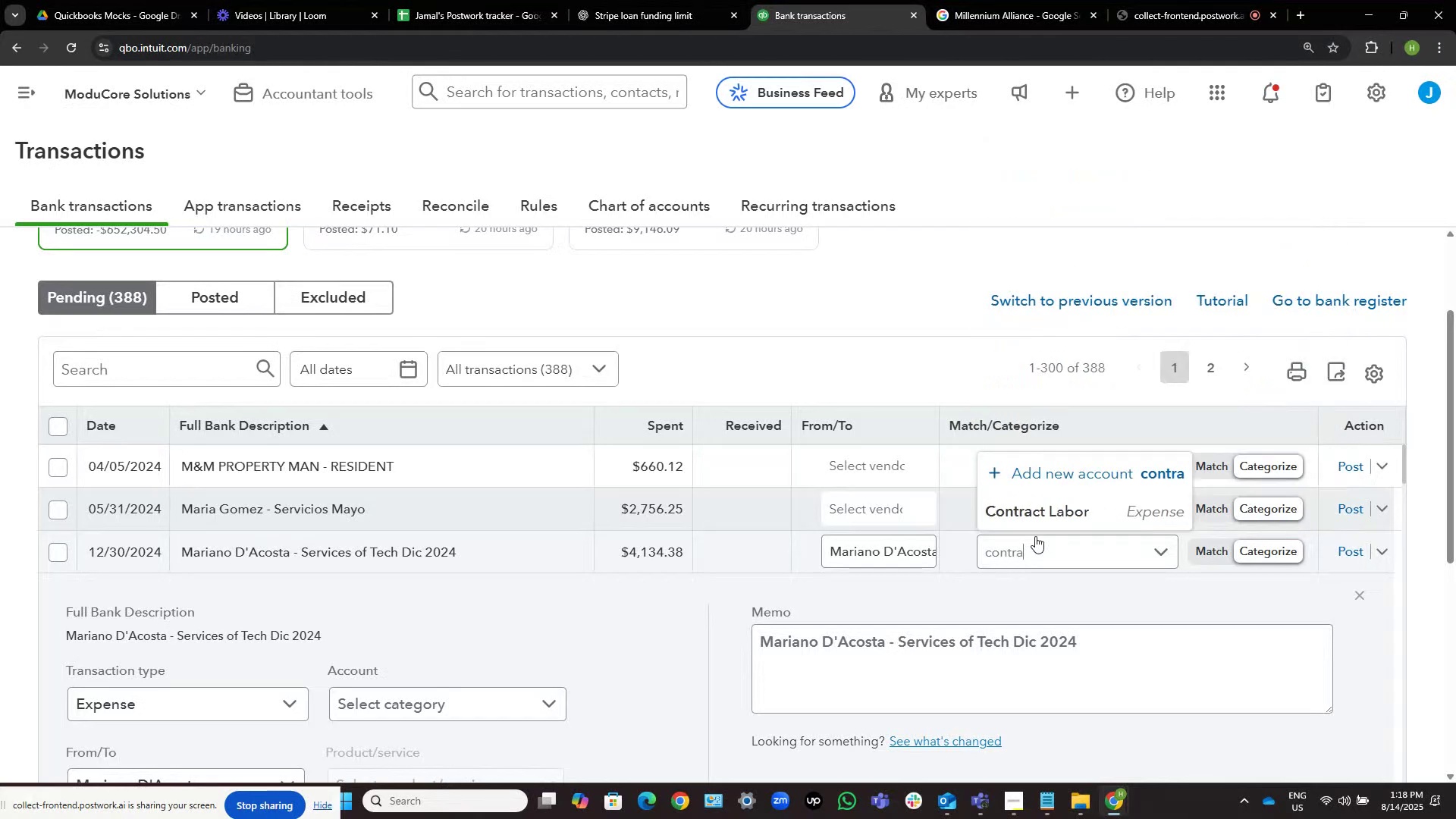 
left_click([1050, 507])
 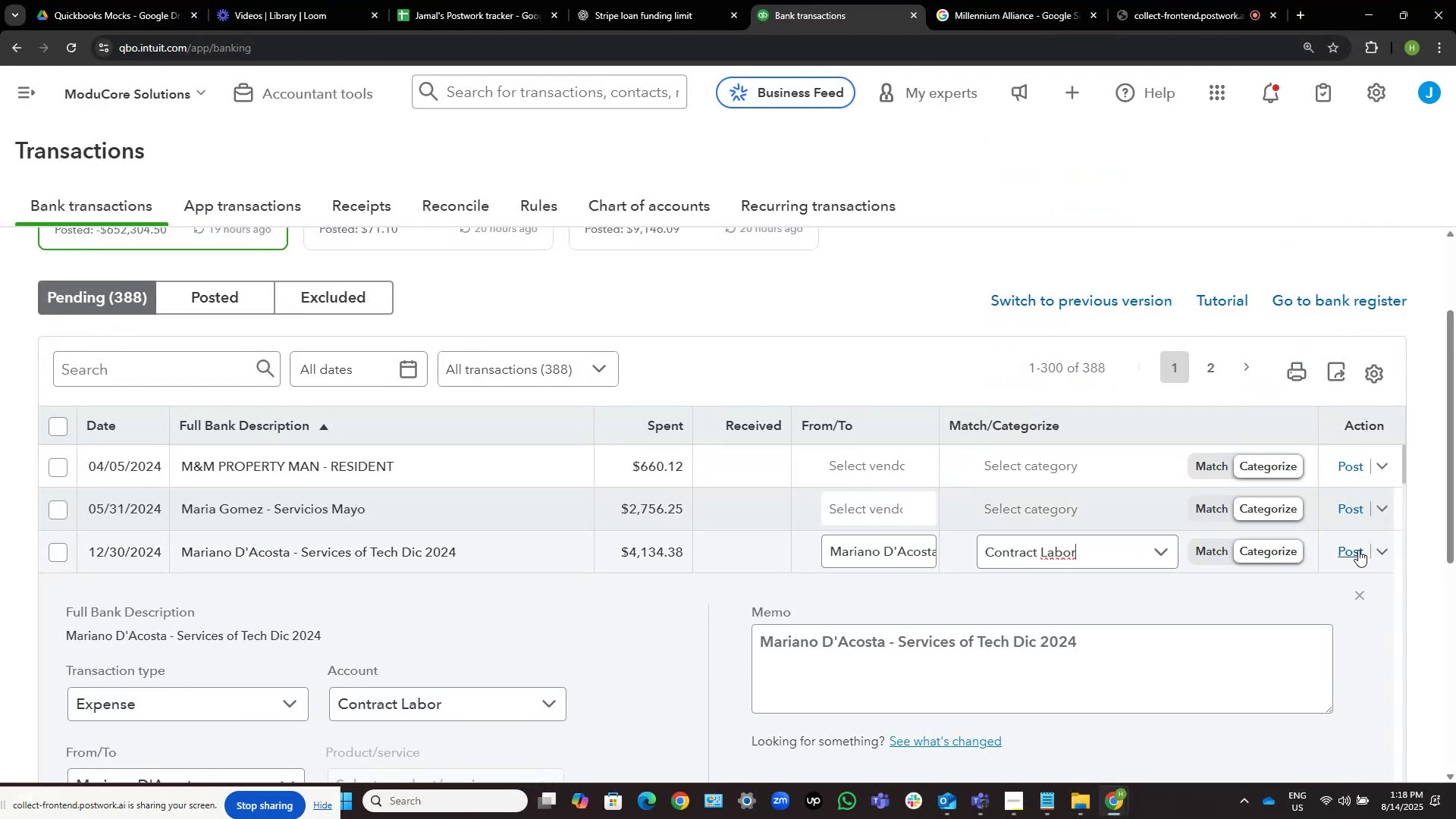 
left_click([1358, 550])
 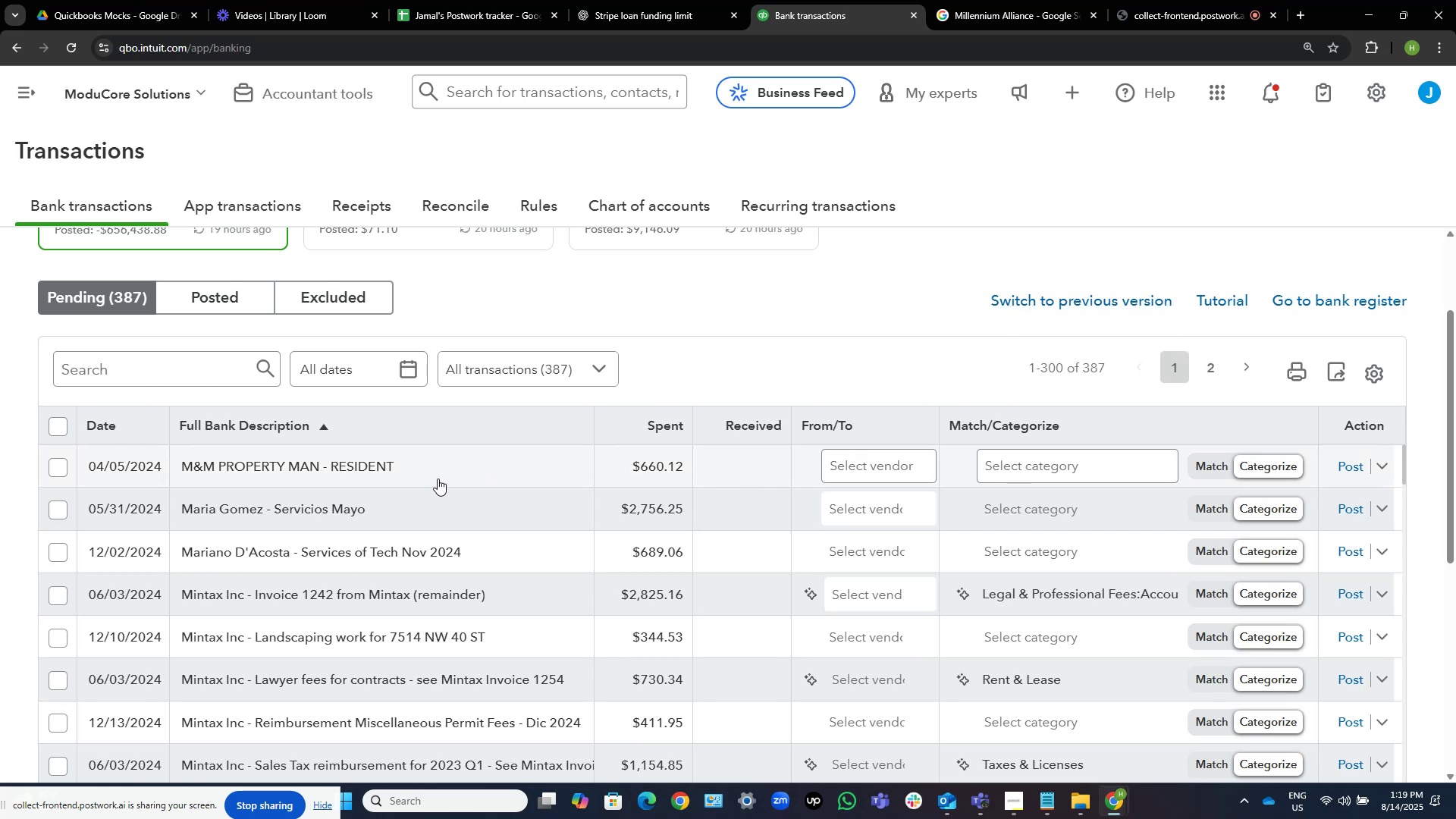 
wait(35.08)
 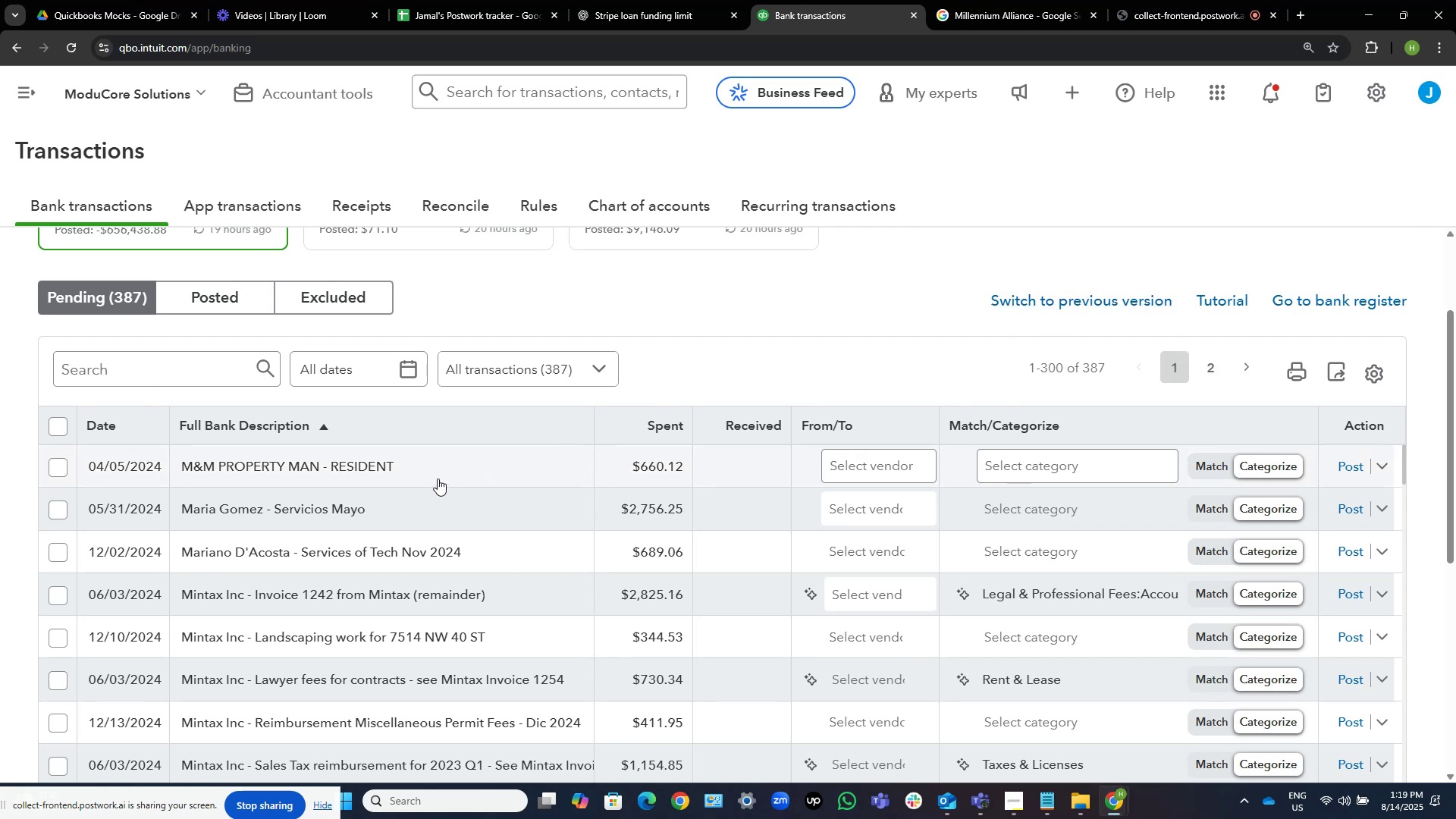 
mouse_move([407, 463])
 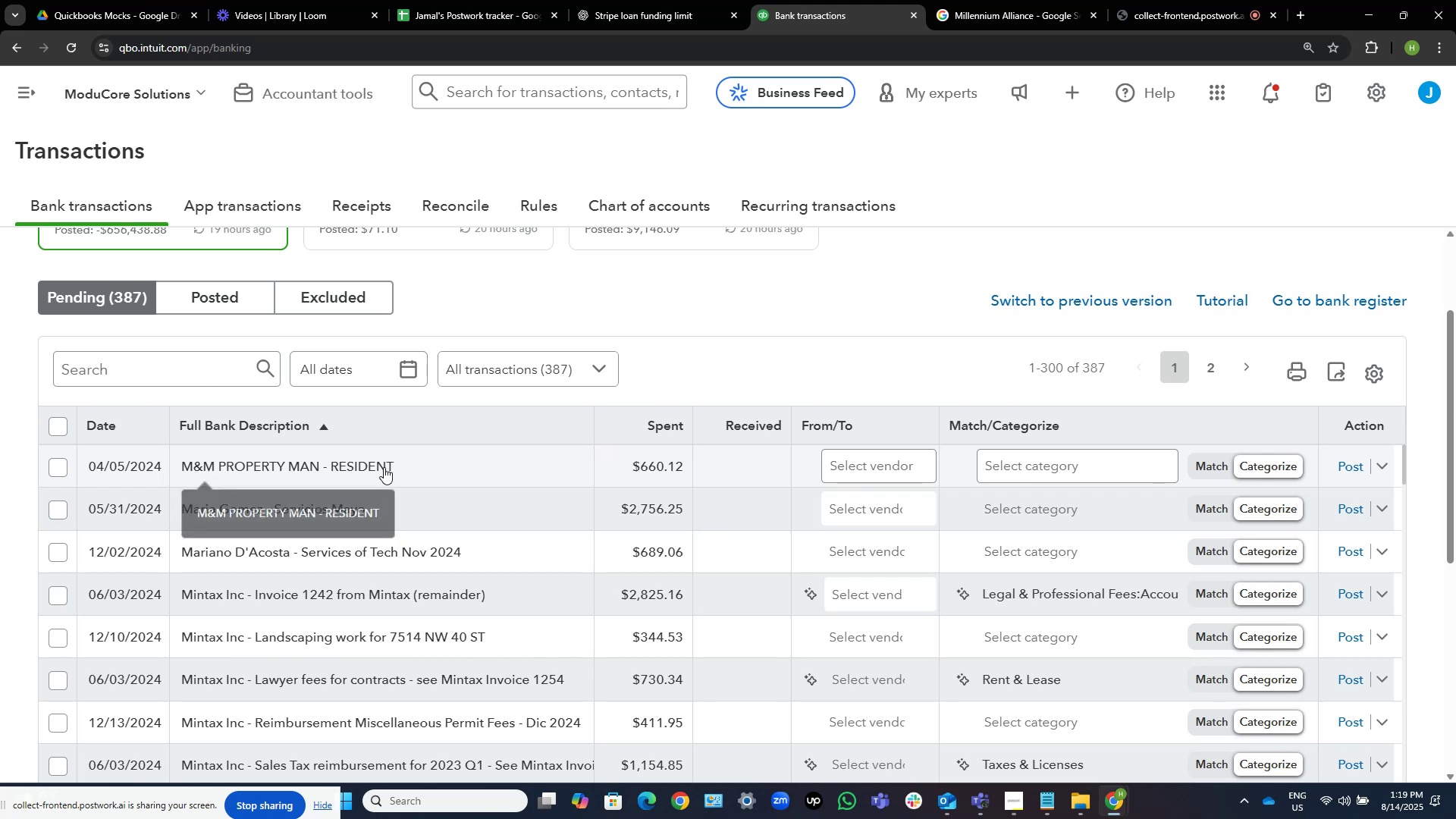 
left_click([393, 463])
 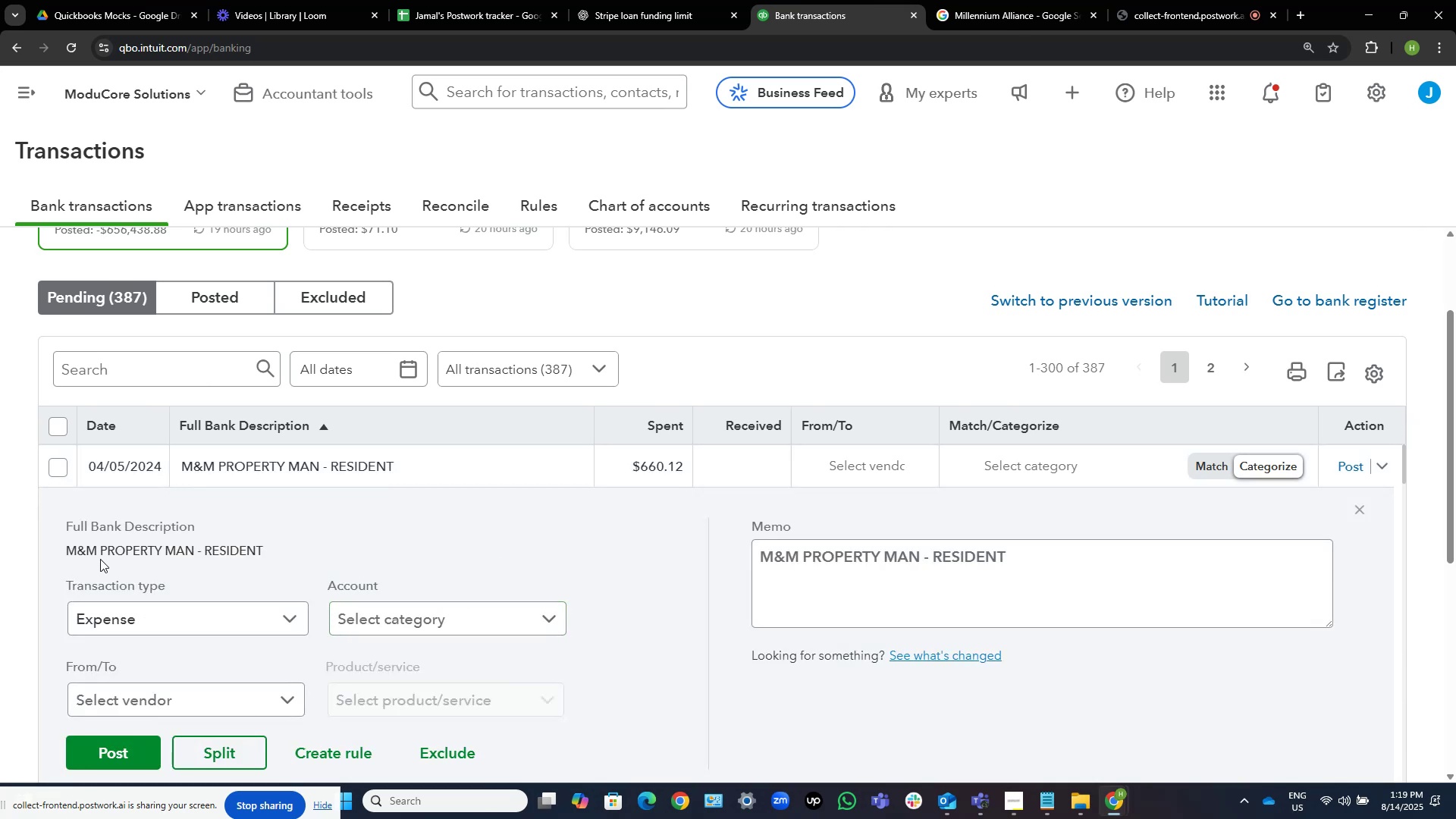 
wait(7.64)
 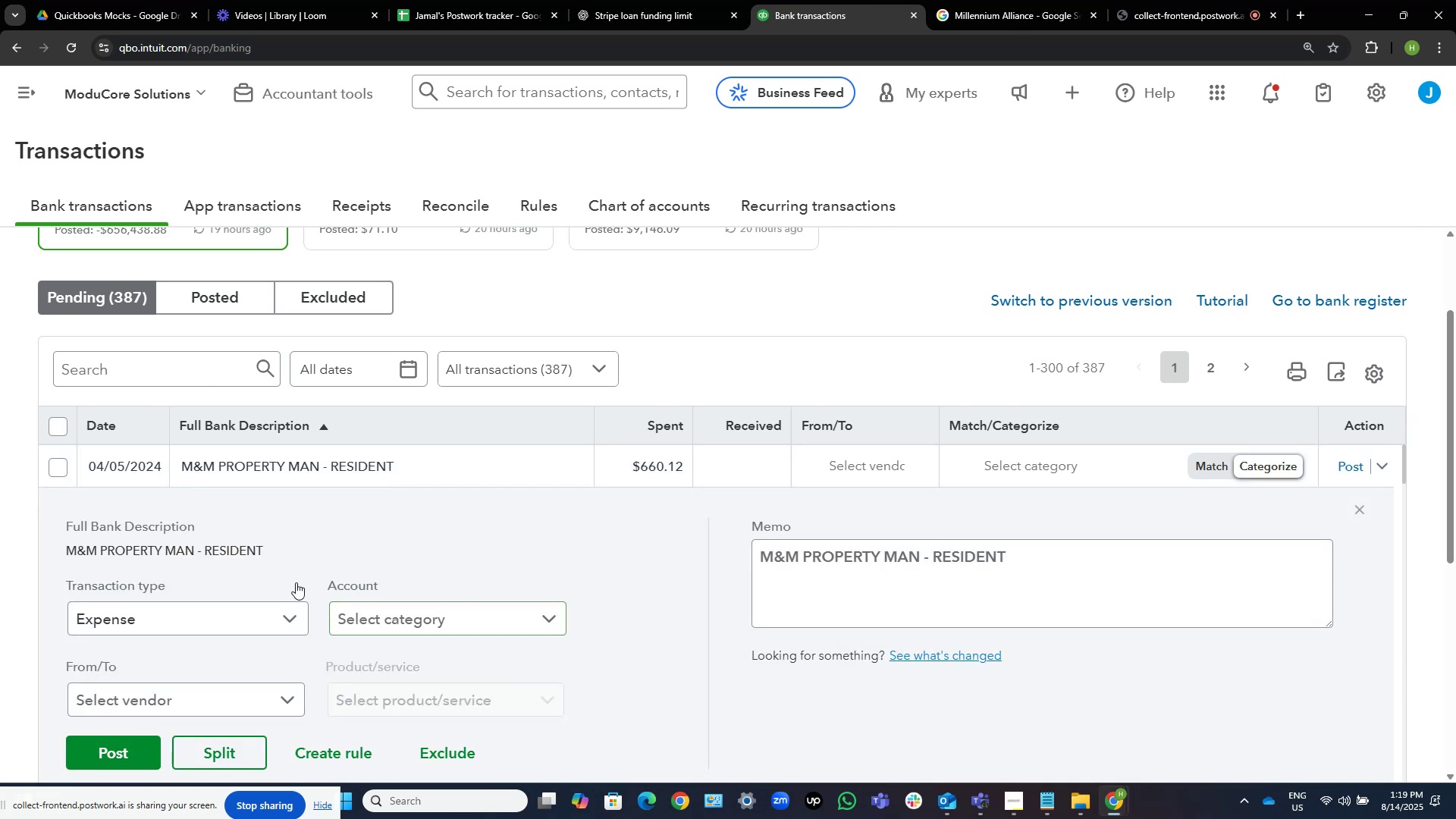 
left_click_drag(start_coordinate=[193, 548], to_coordinate=[63, 550])
 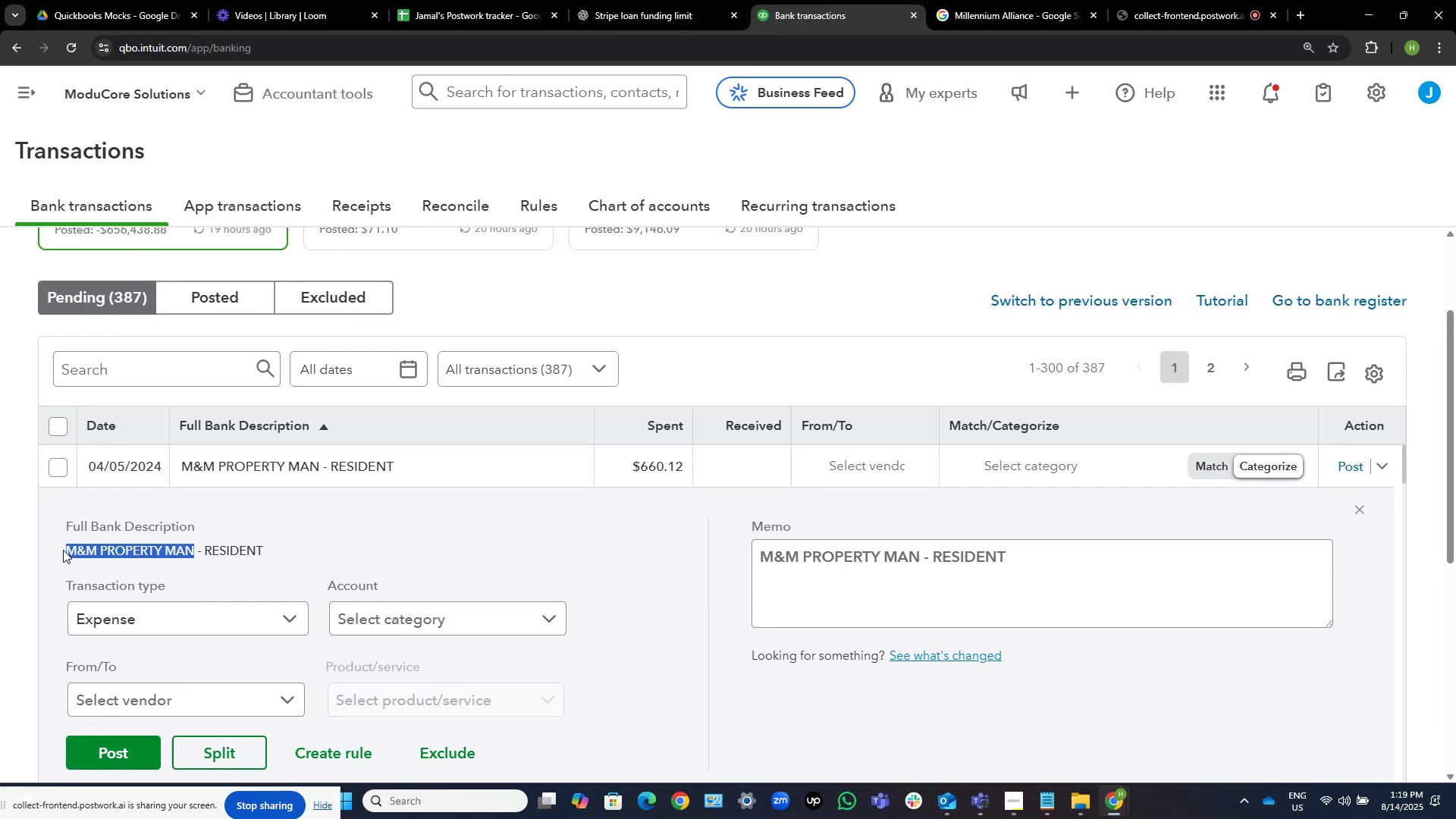 
key(Control+C)
 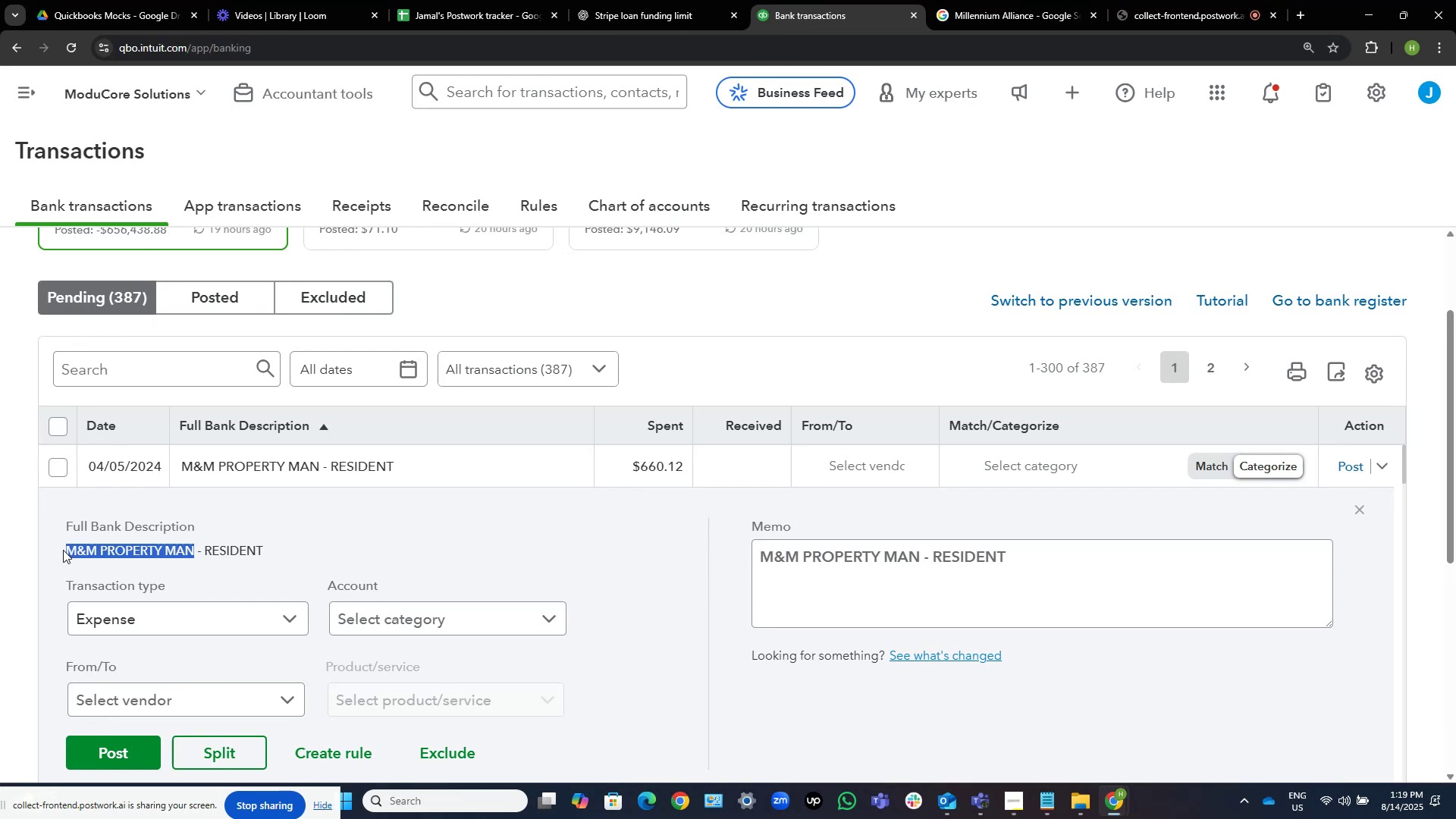 
wait(9.49)
 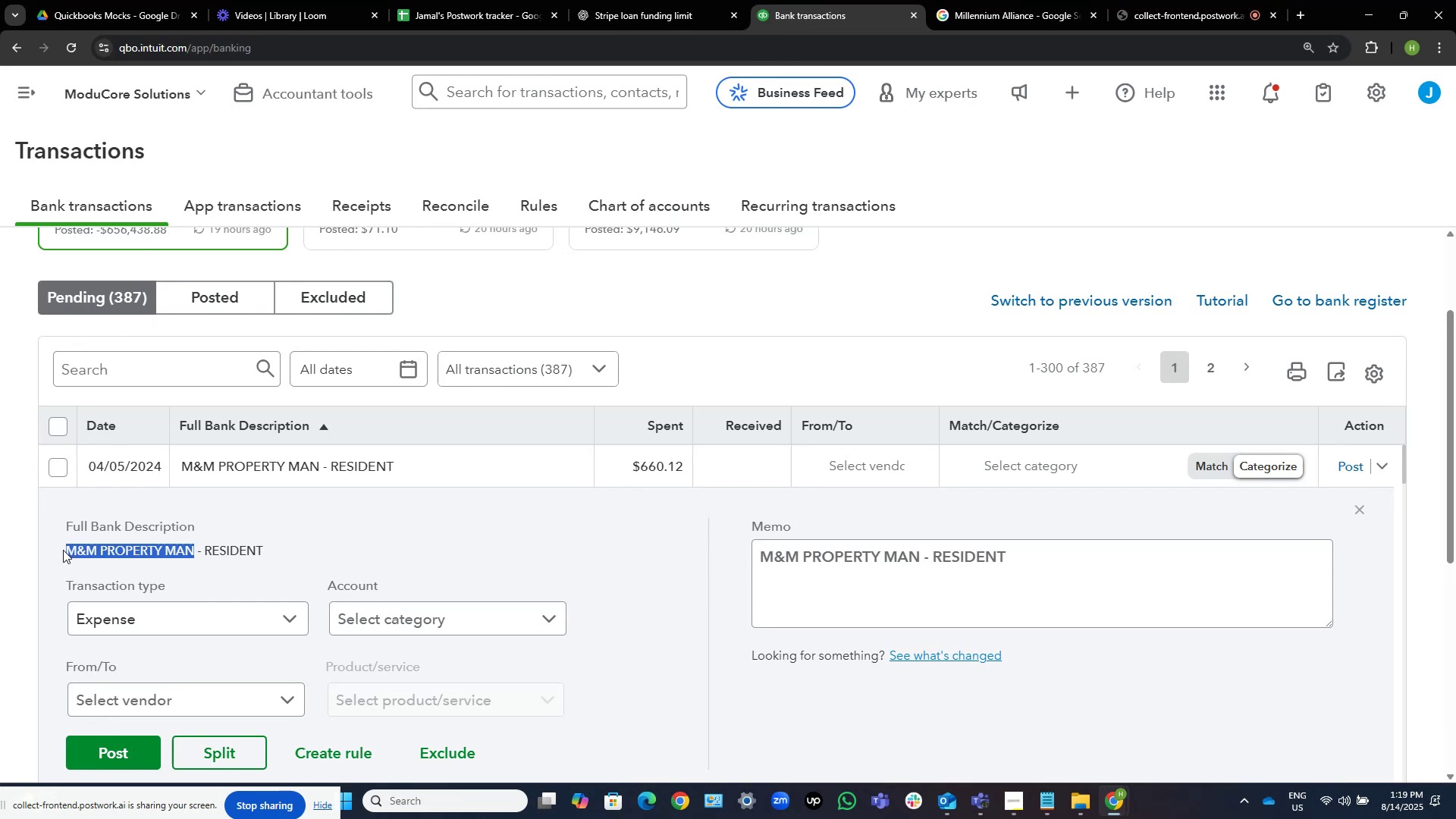 
hold_key(key=C, duration=1.13)
 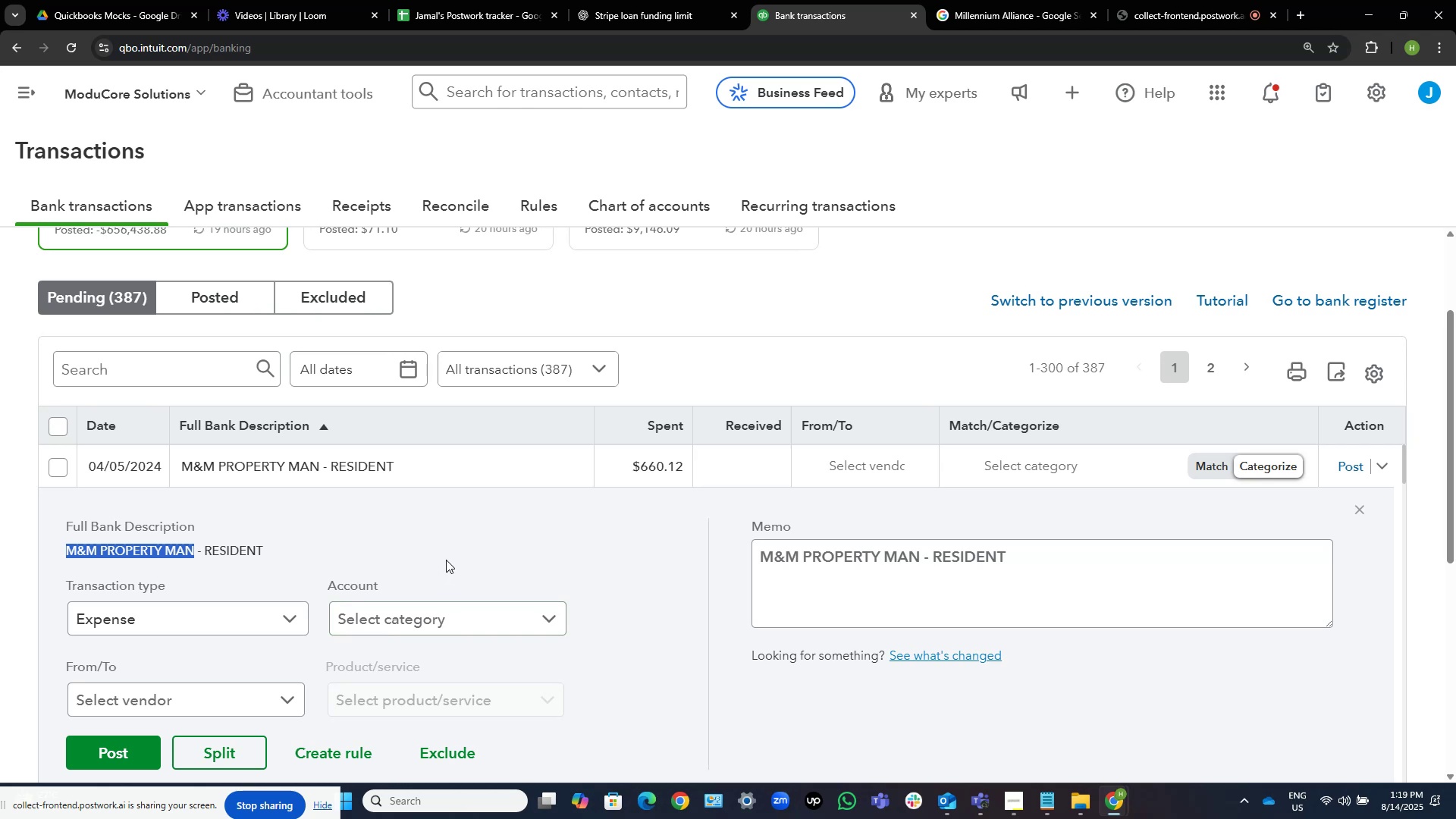 
key(Control+C)
 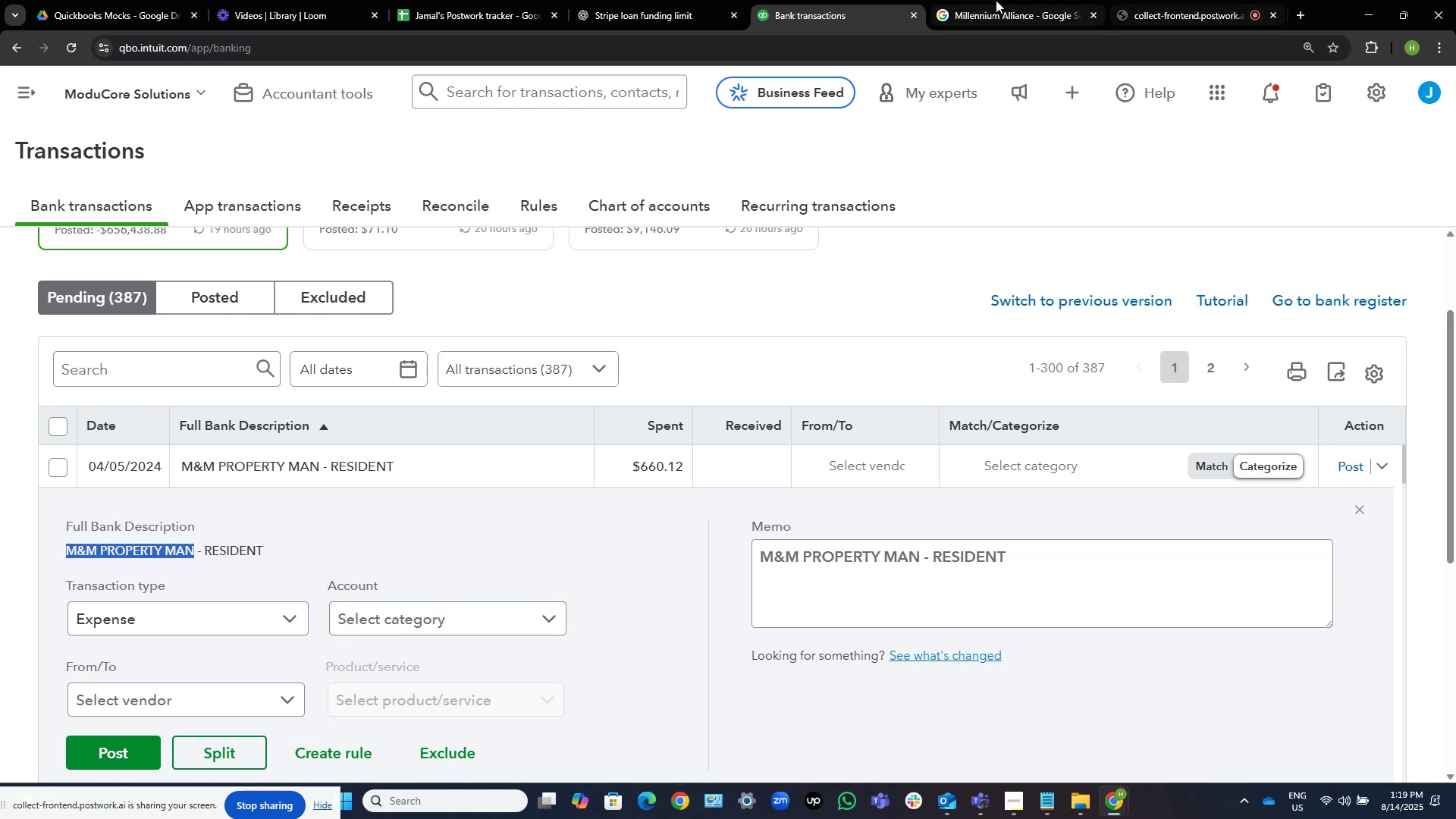 
left_click([984, 0])
 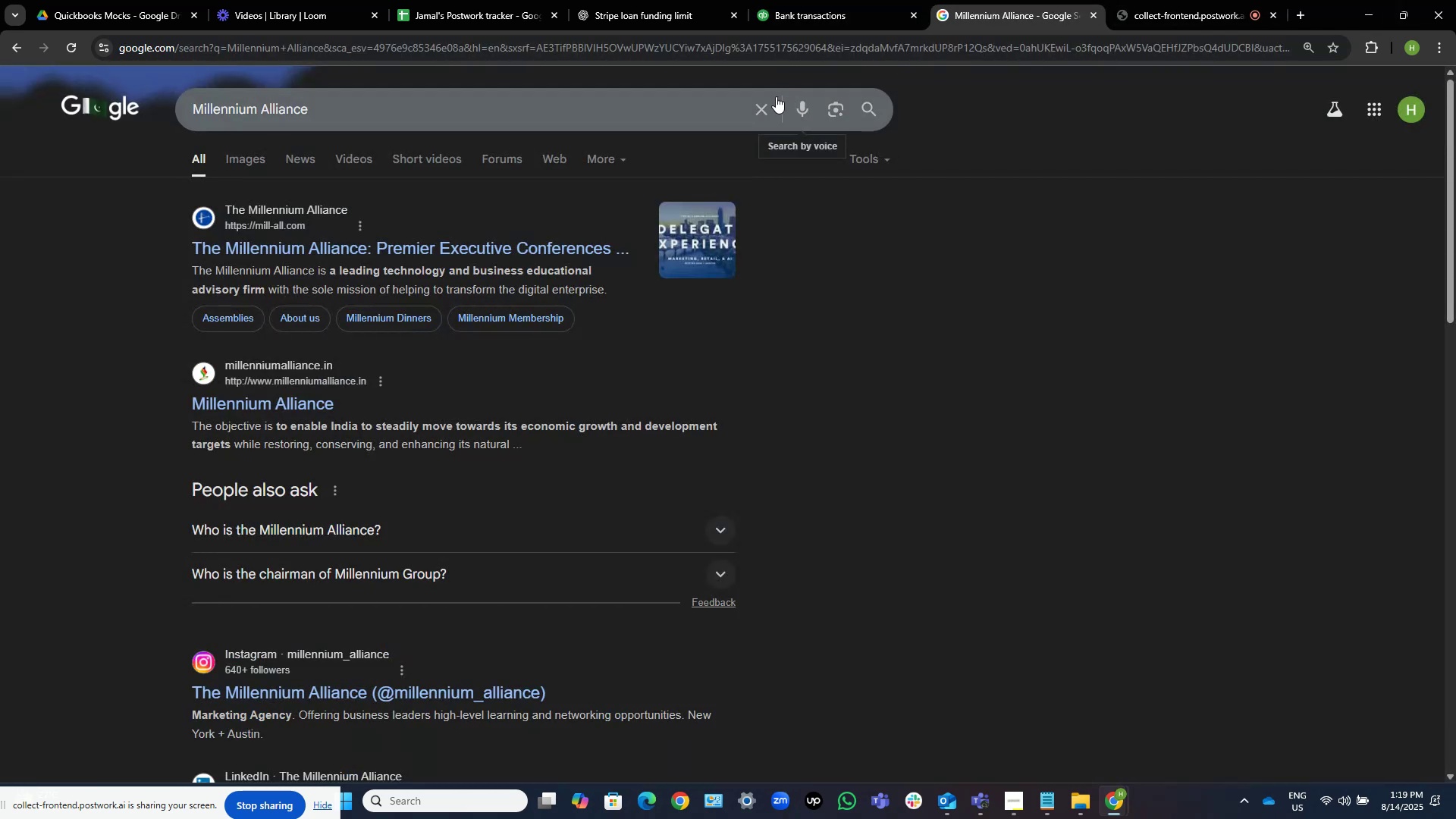 
left_click([769, 102])
 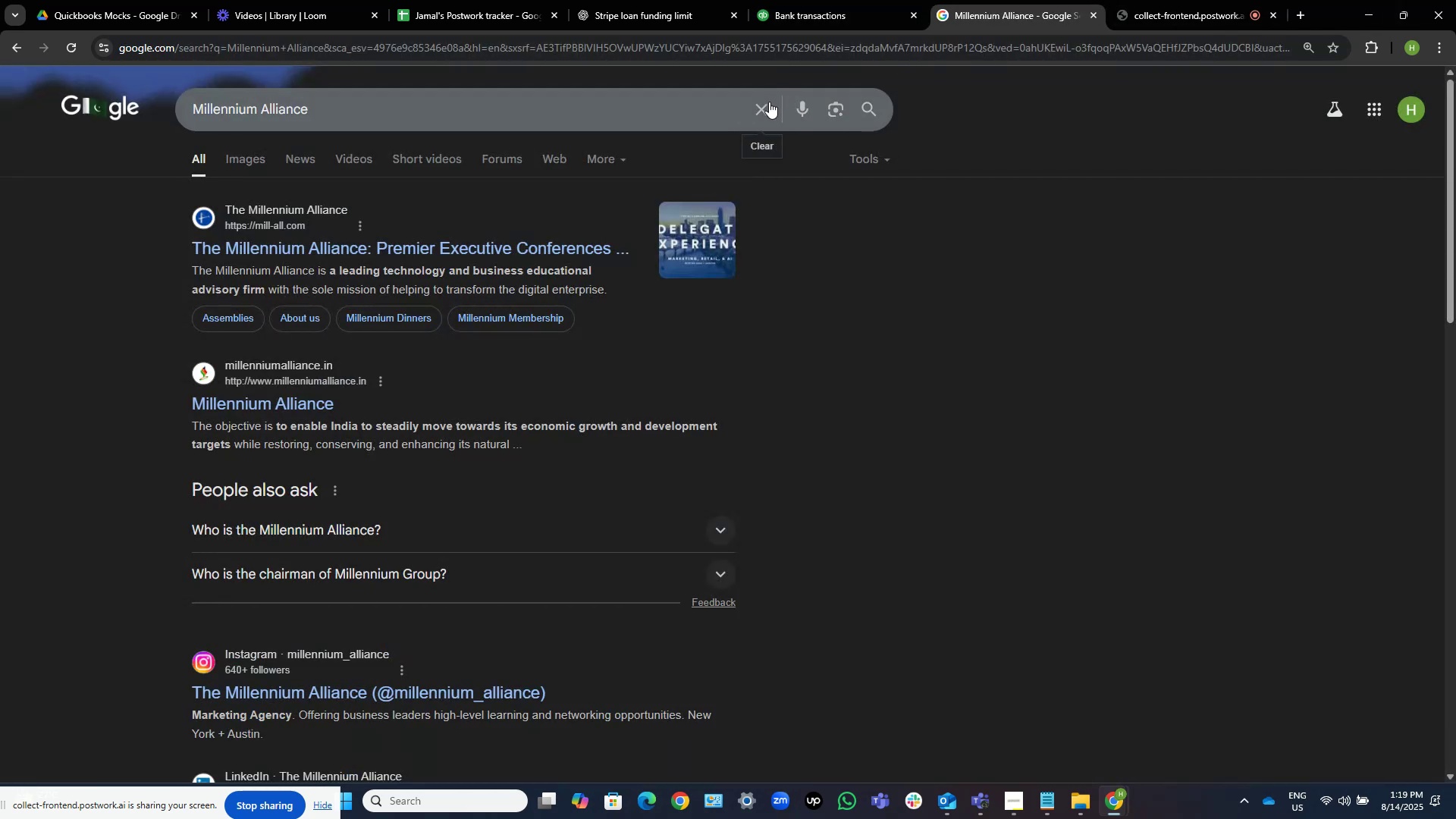 
key(Control+V)
 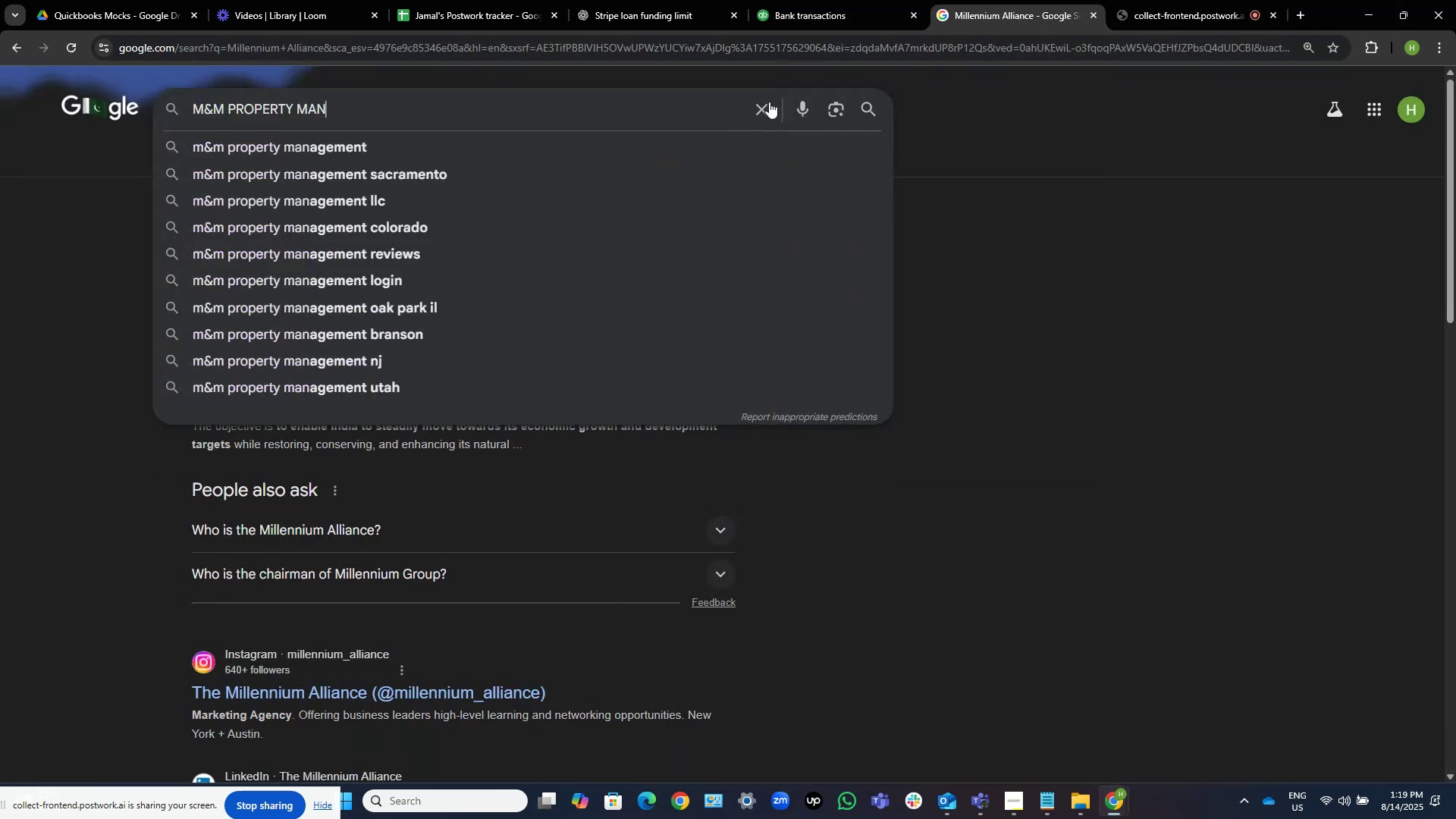 
key(Control+V)
 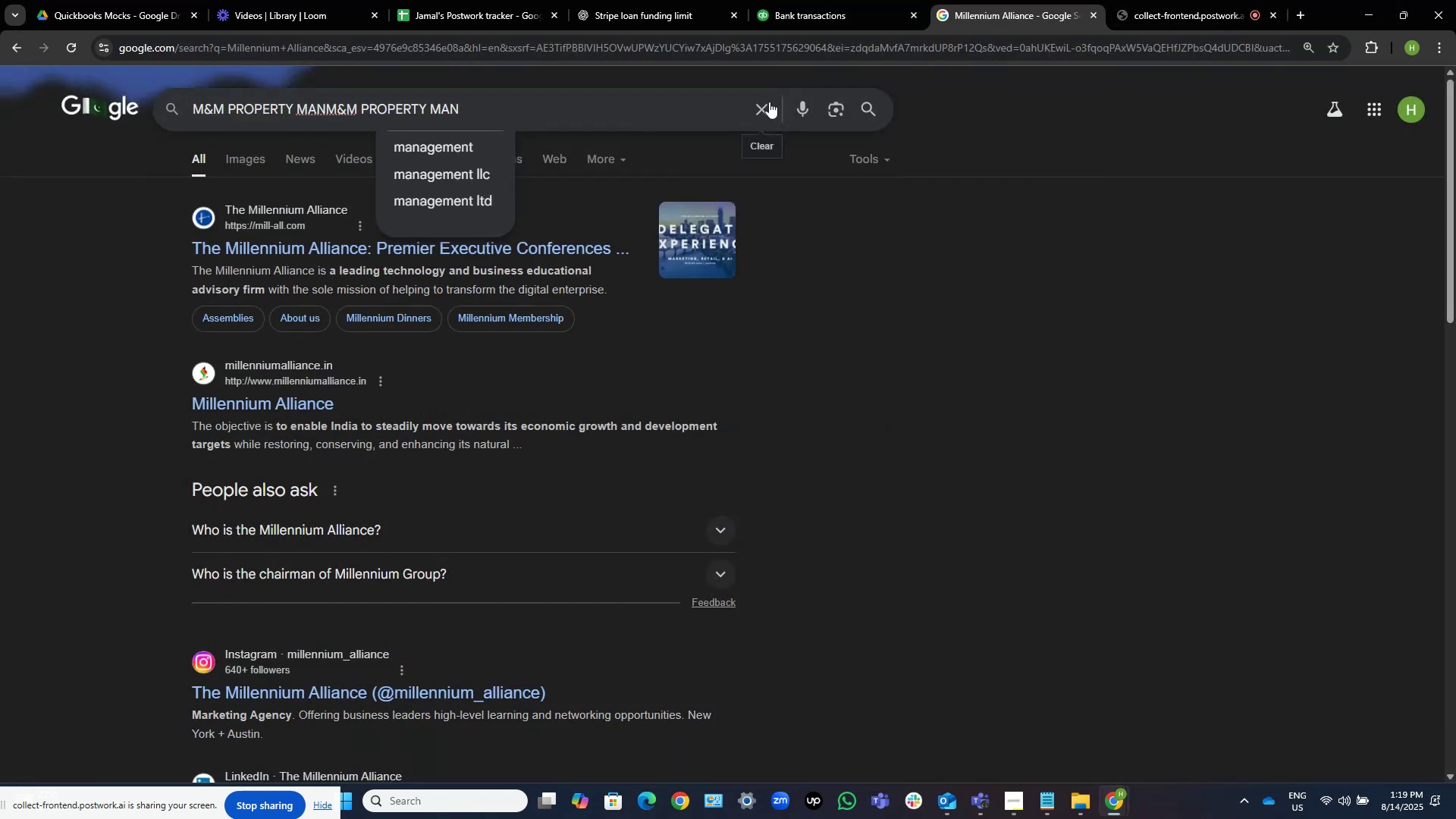 
key(Control+Z)
 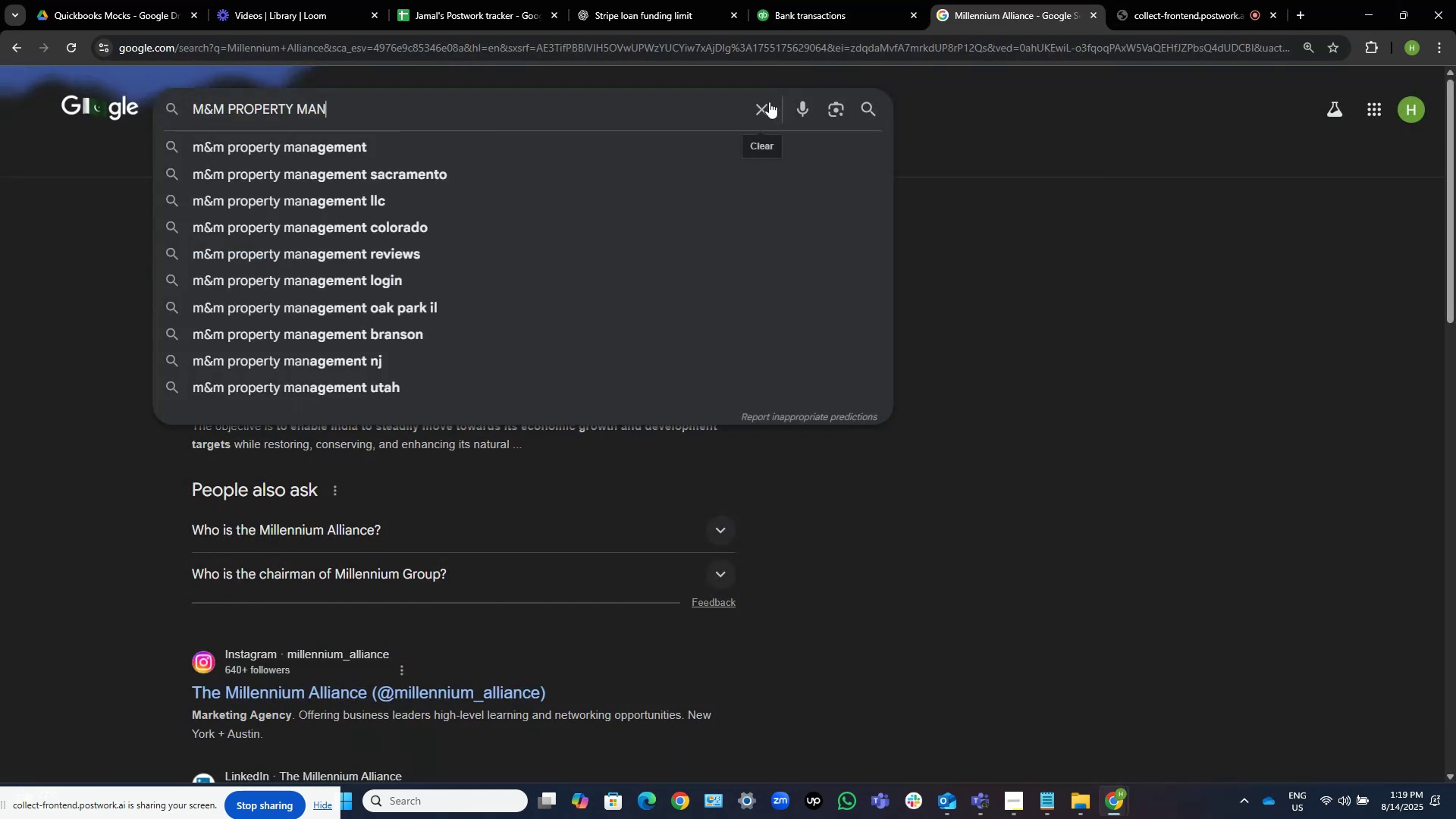 
key(NumpadEnter)
 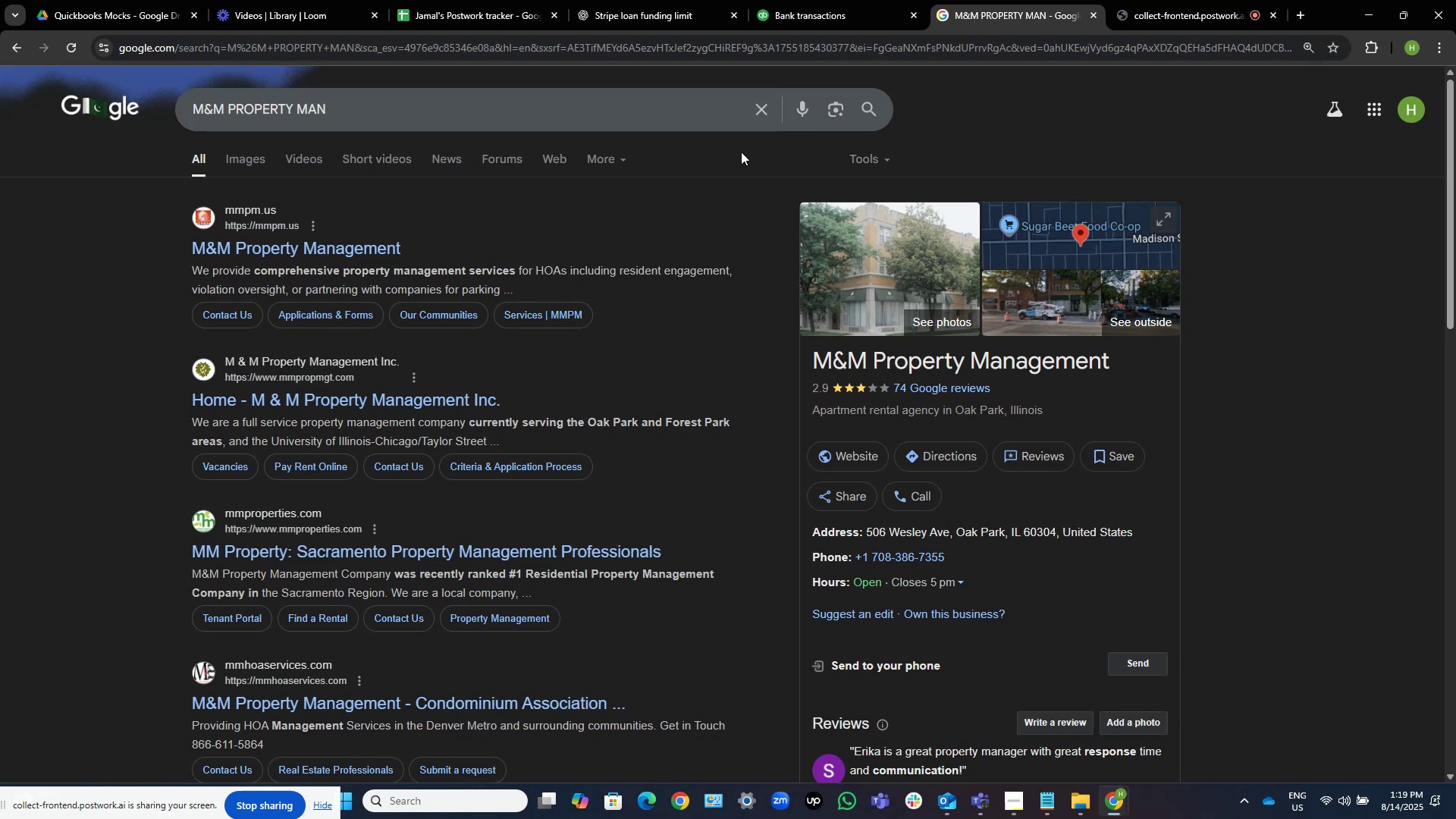 
wait(10.64)
 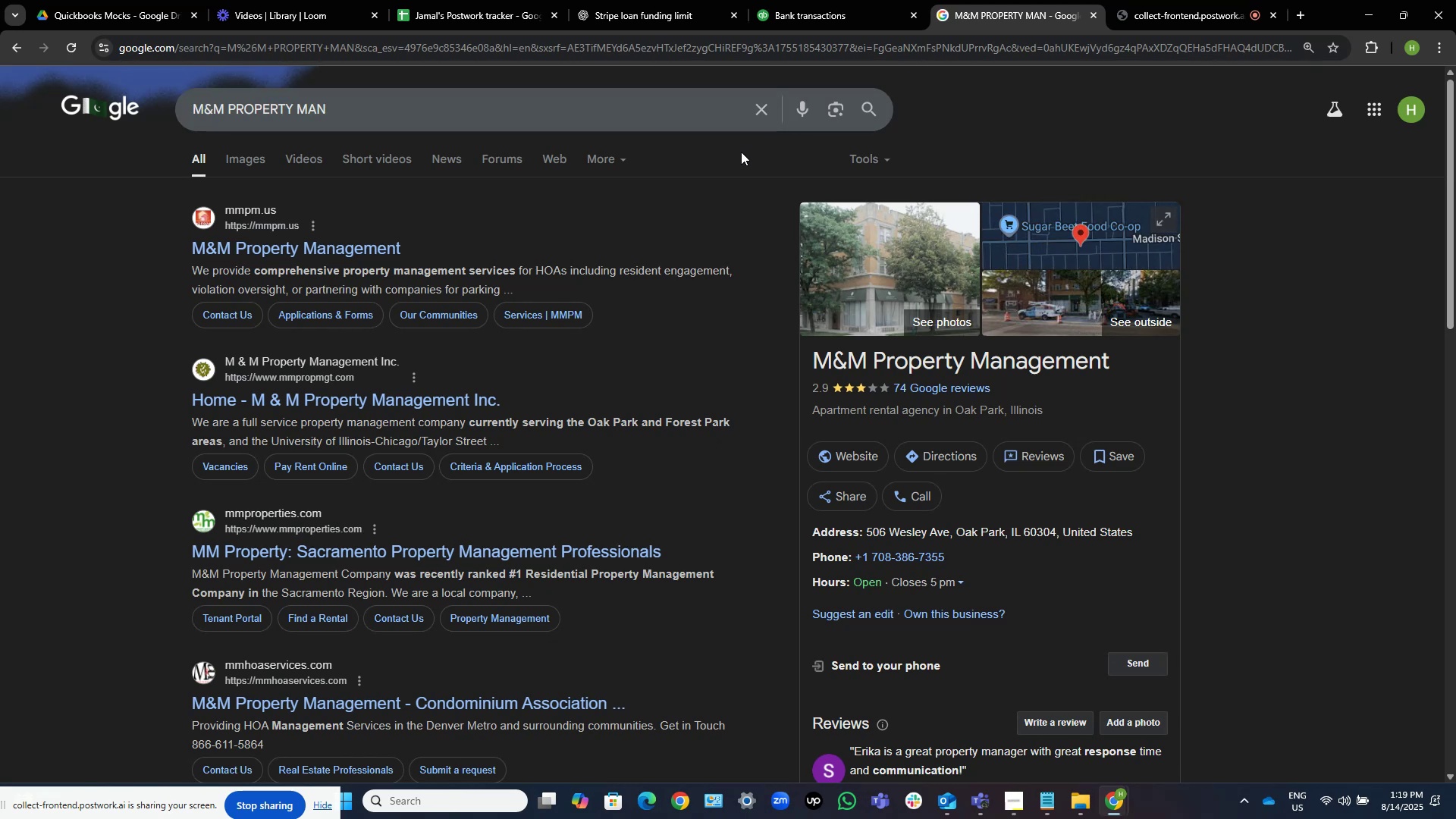 
left_click([842, 0])
 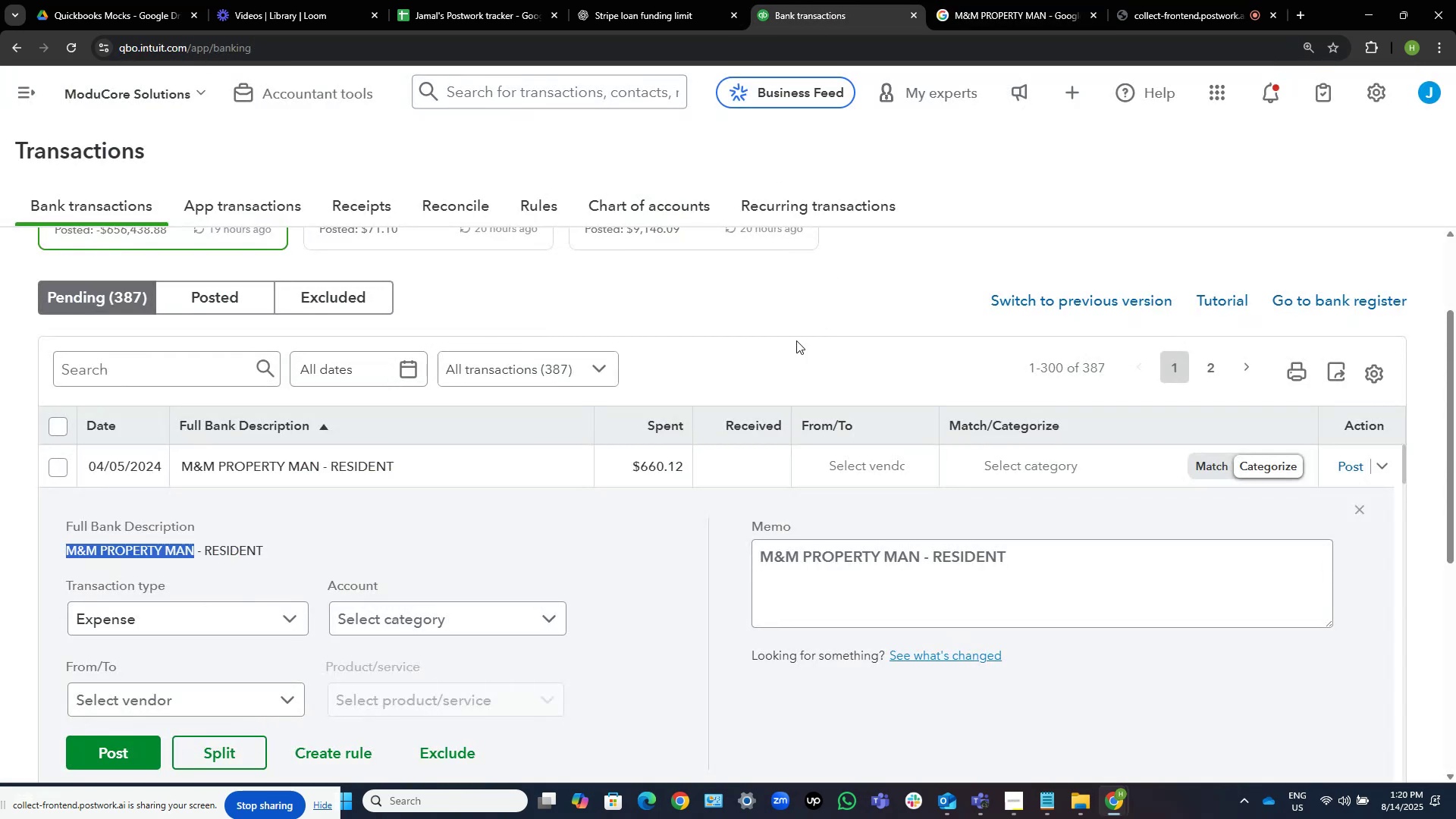 
scroll: coordinate [796, 340], scroll_direction: down, amount: 2.0
 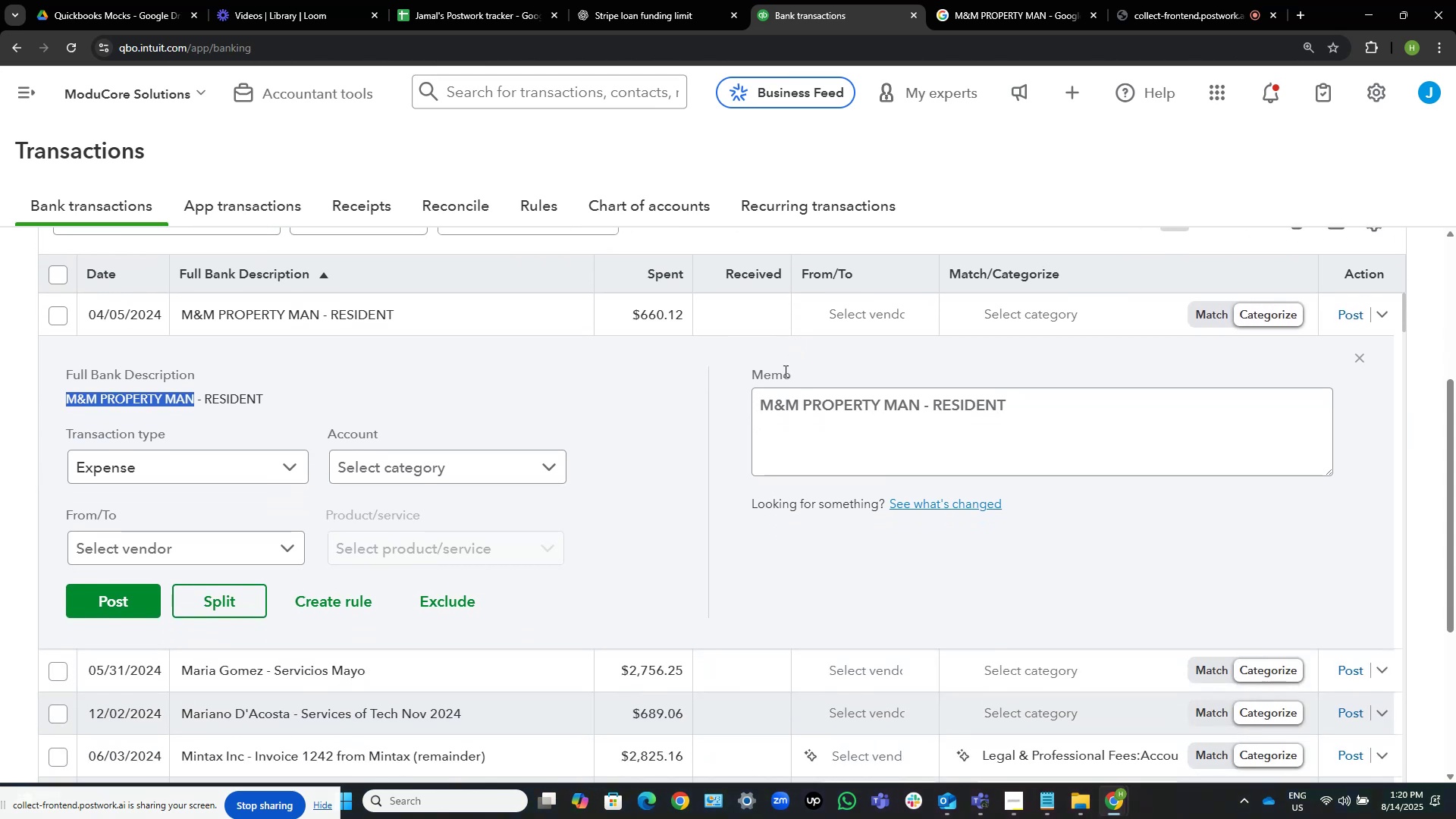 
wait(6.17)
 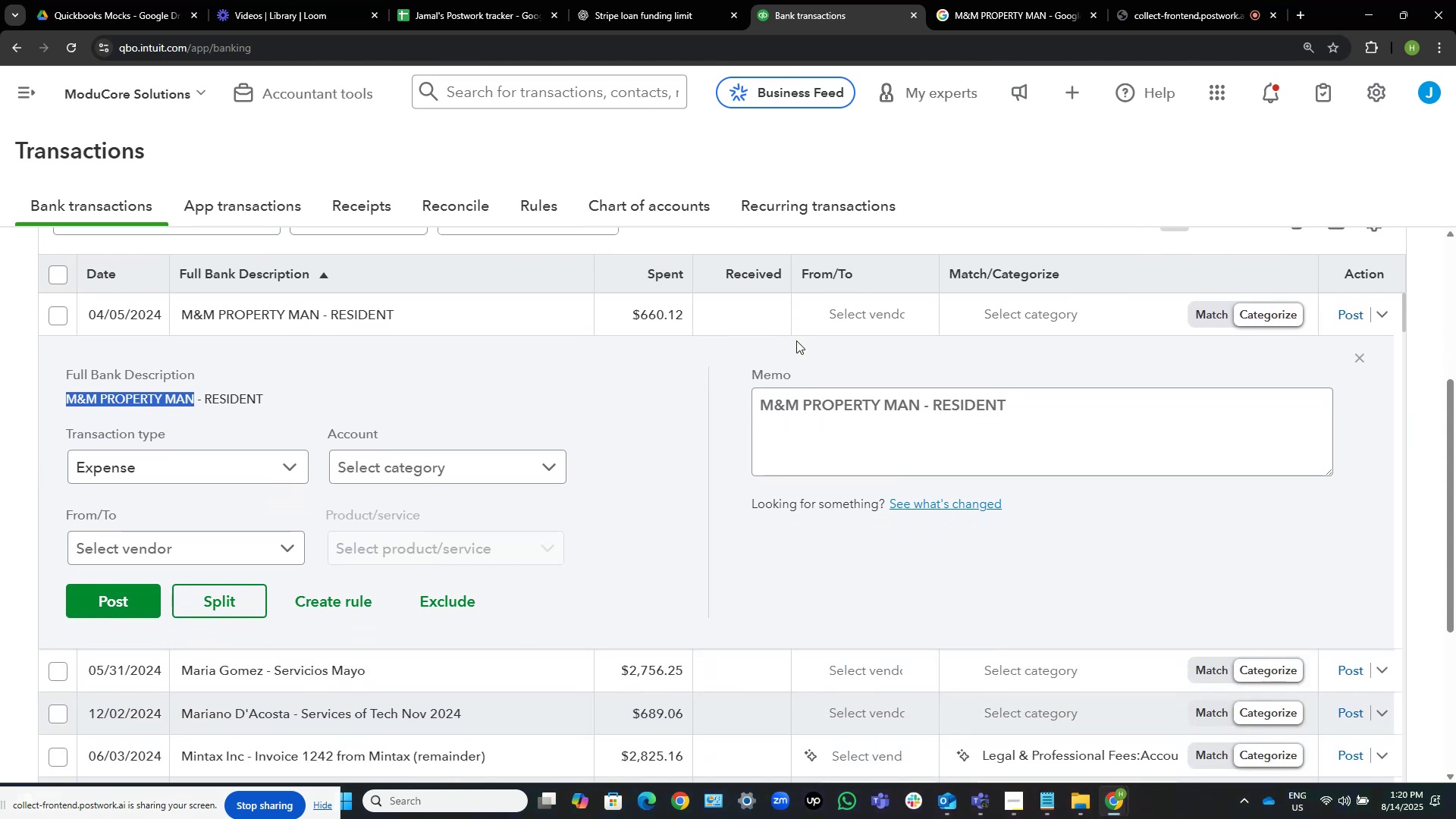 
left_click([874, 303])
 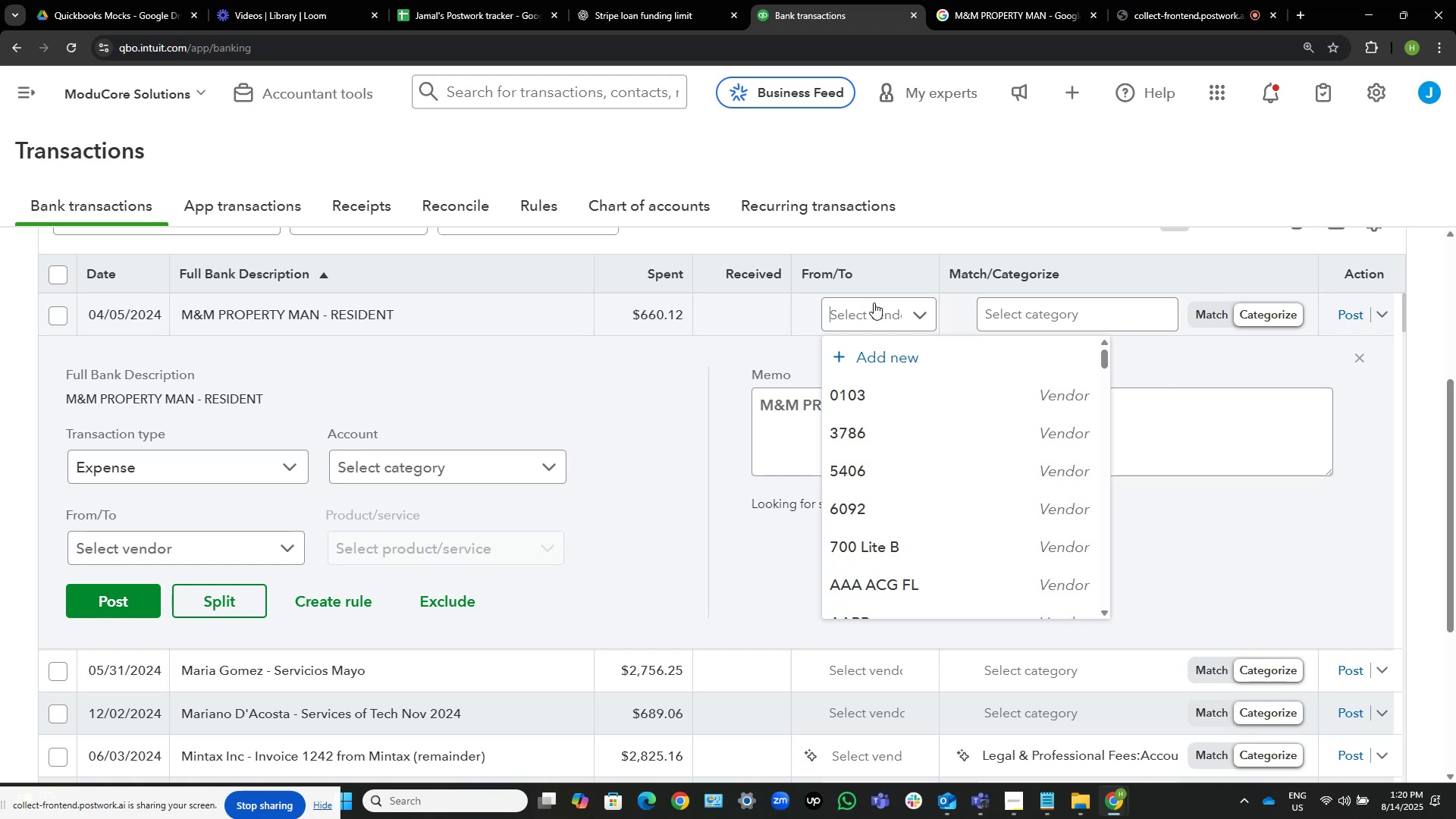 
wait(6.35)
 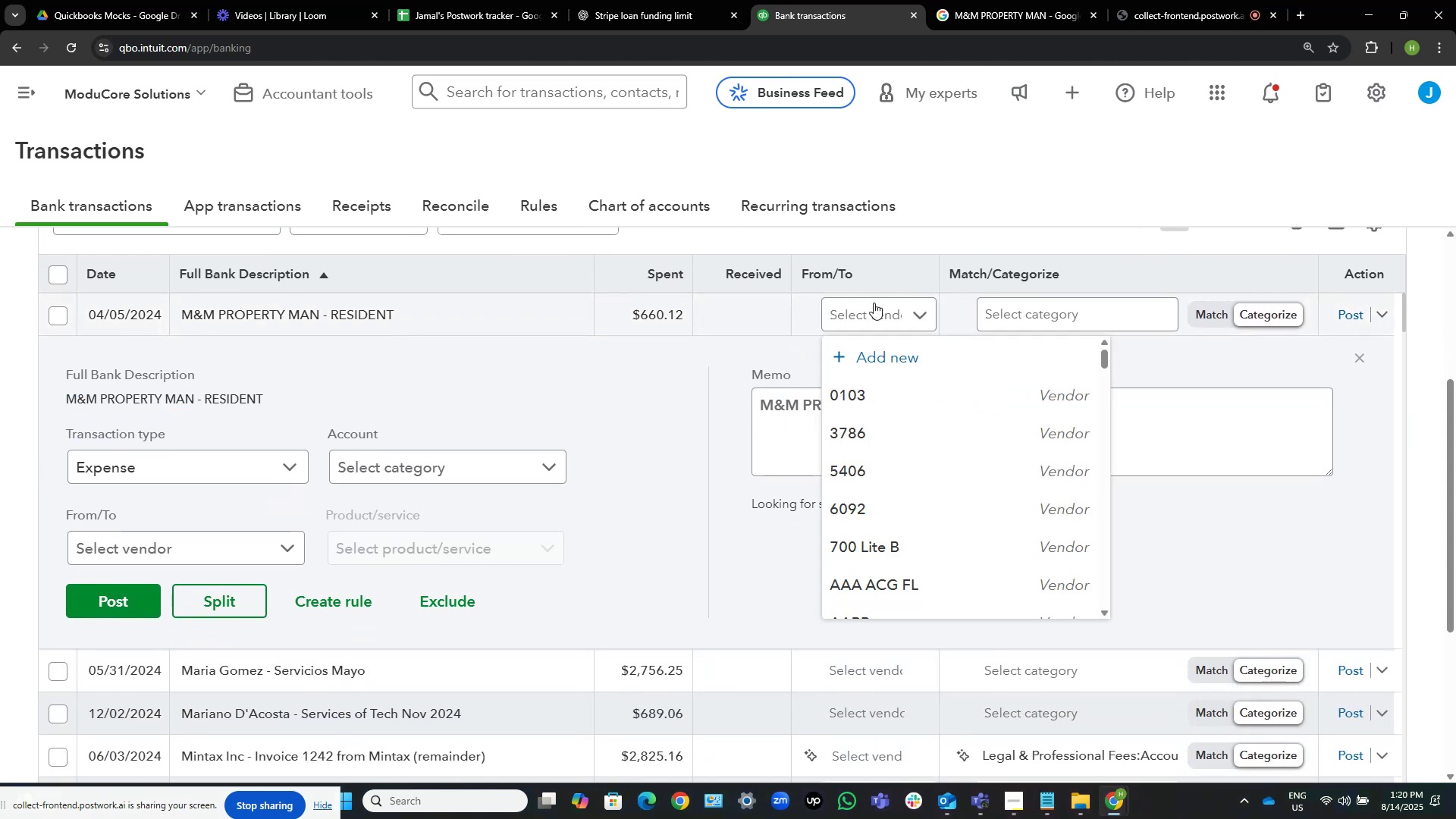 
key(Control+V)
 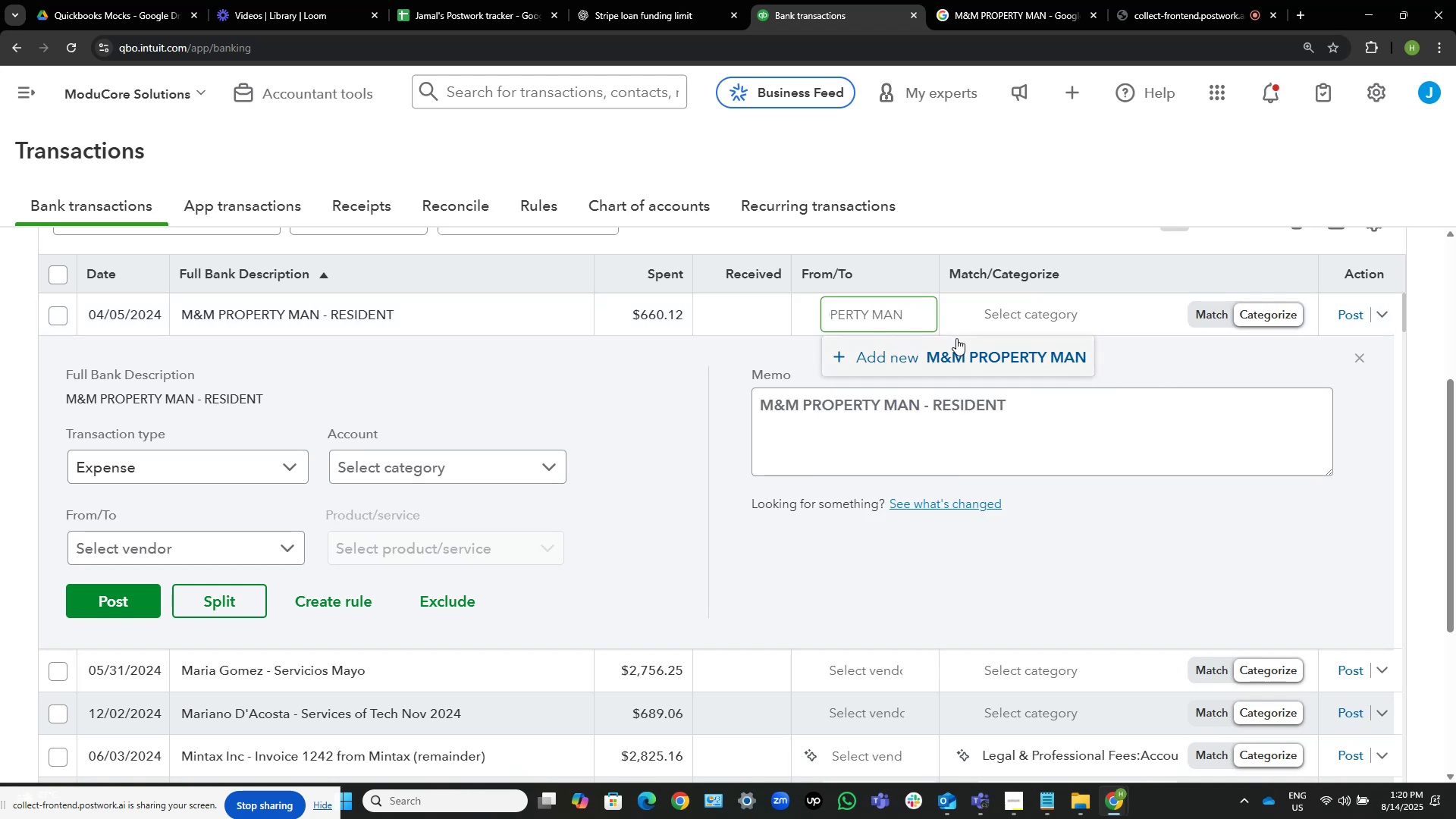 
left_click([971, 359])
 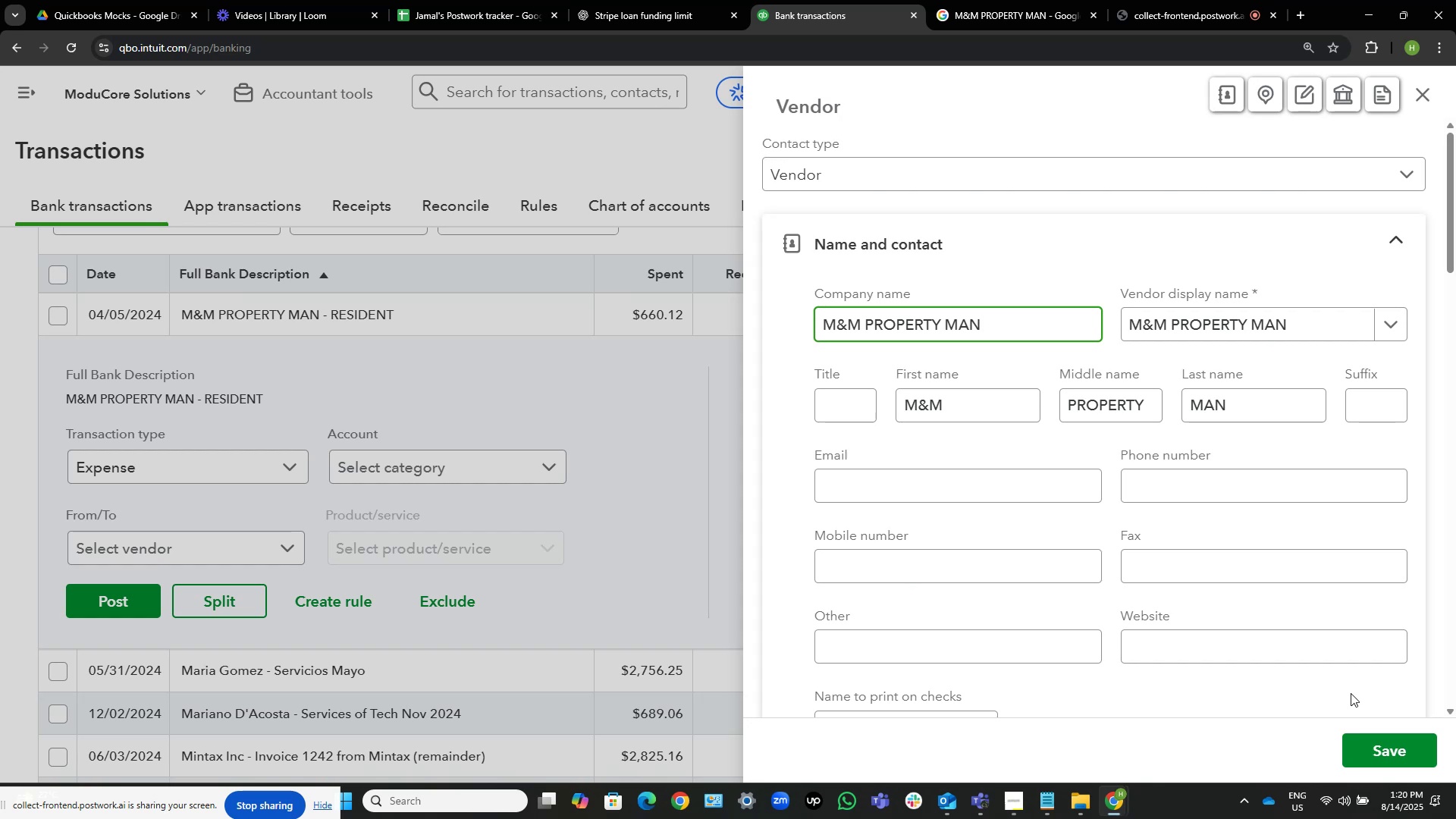 
wait(14.94)
 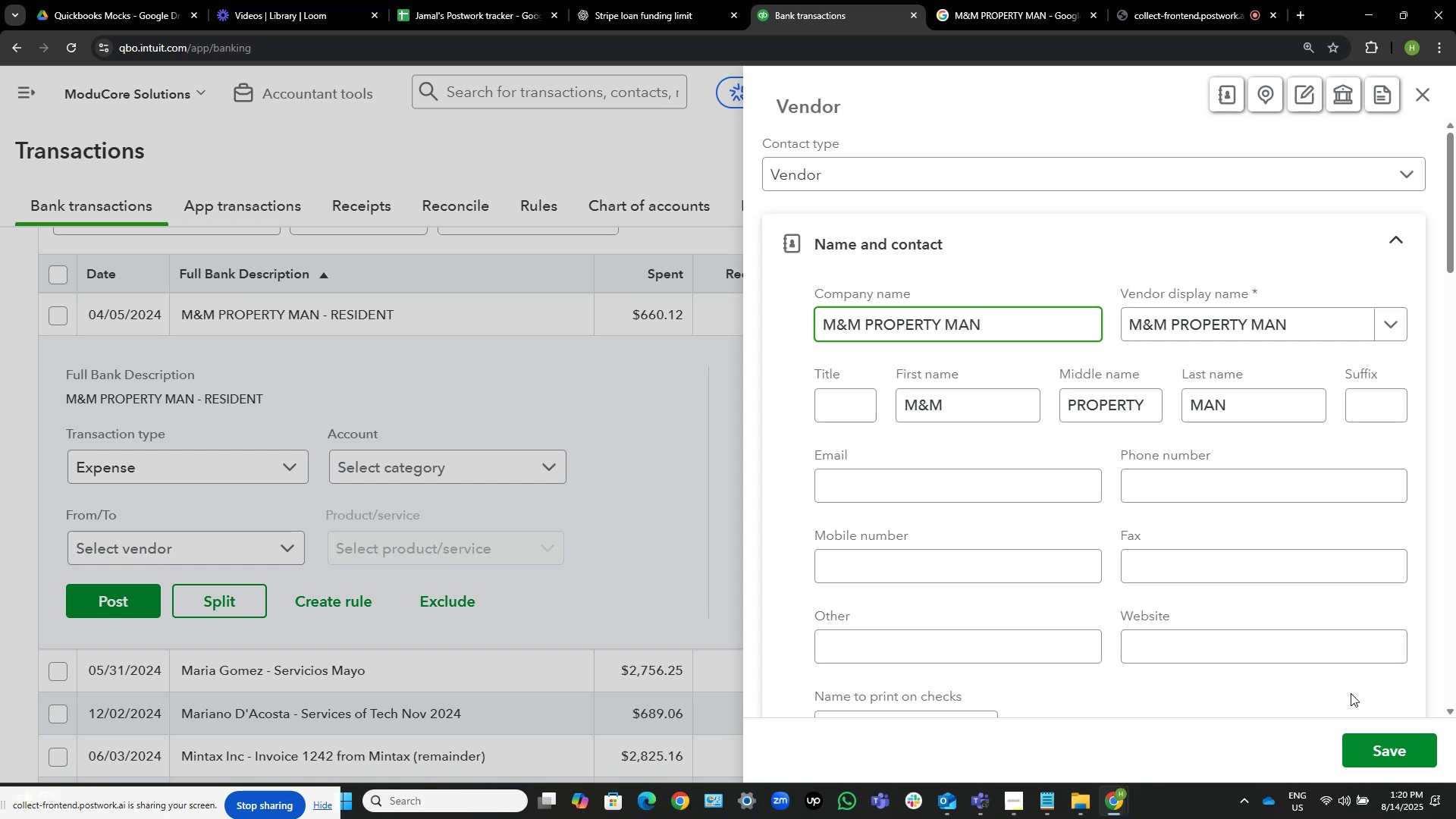 
left_click([1406, 756])
 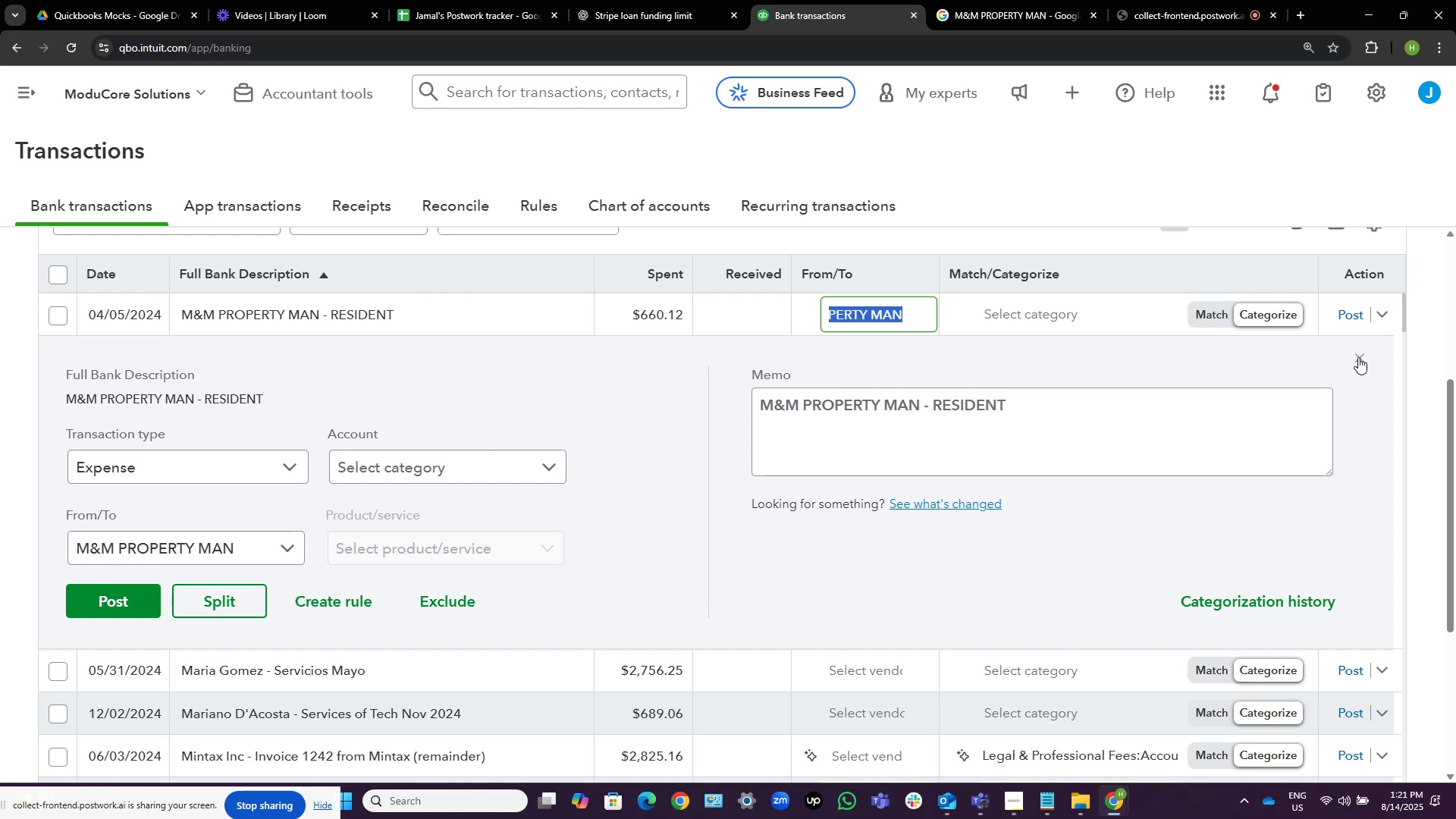 
wait(50.64)
 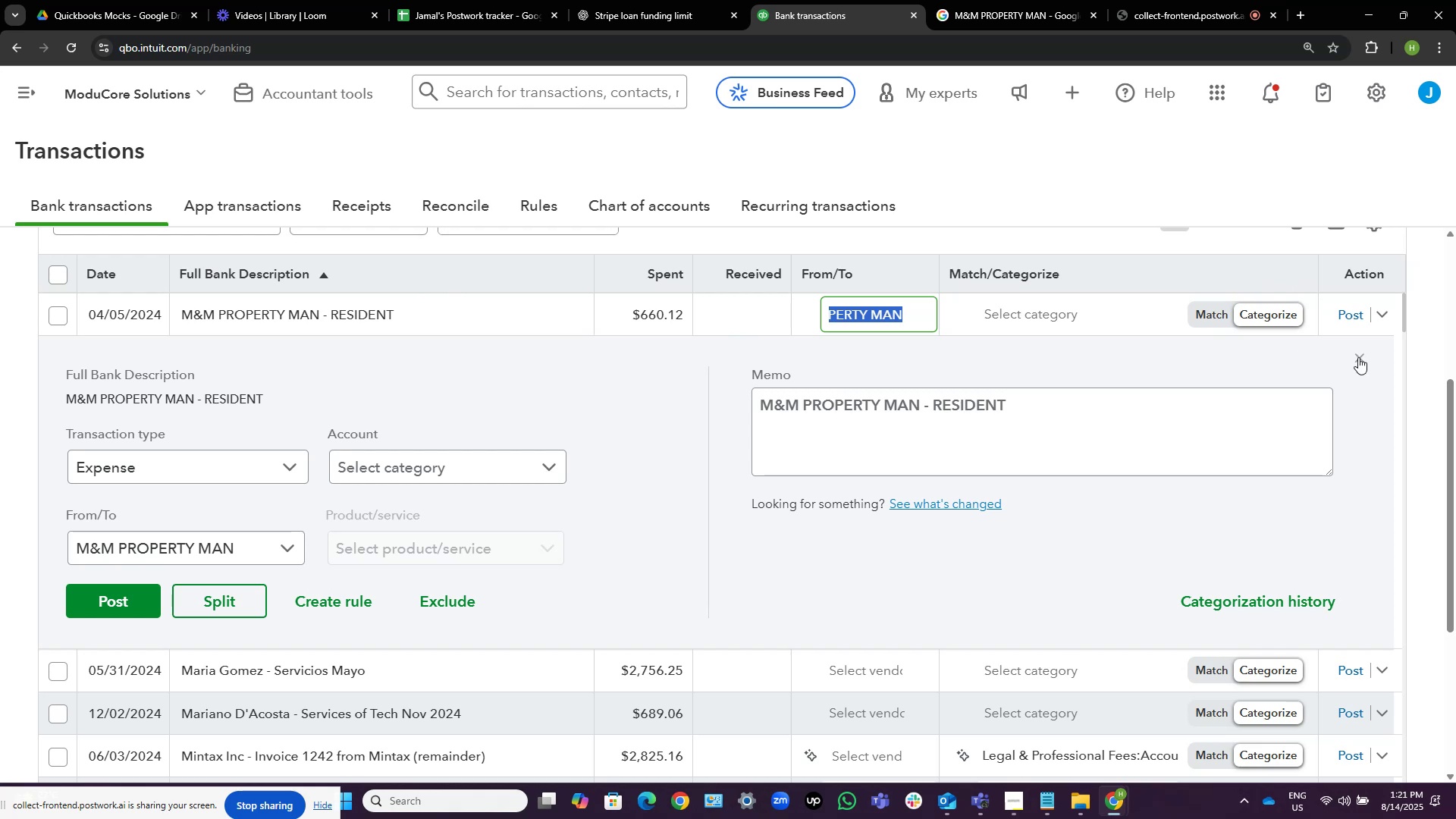 
left_click([1085, 316])
 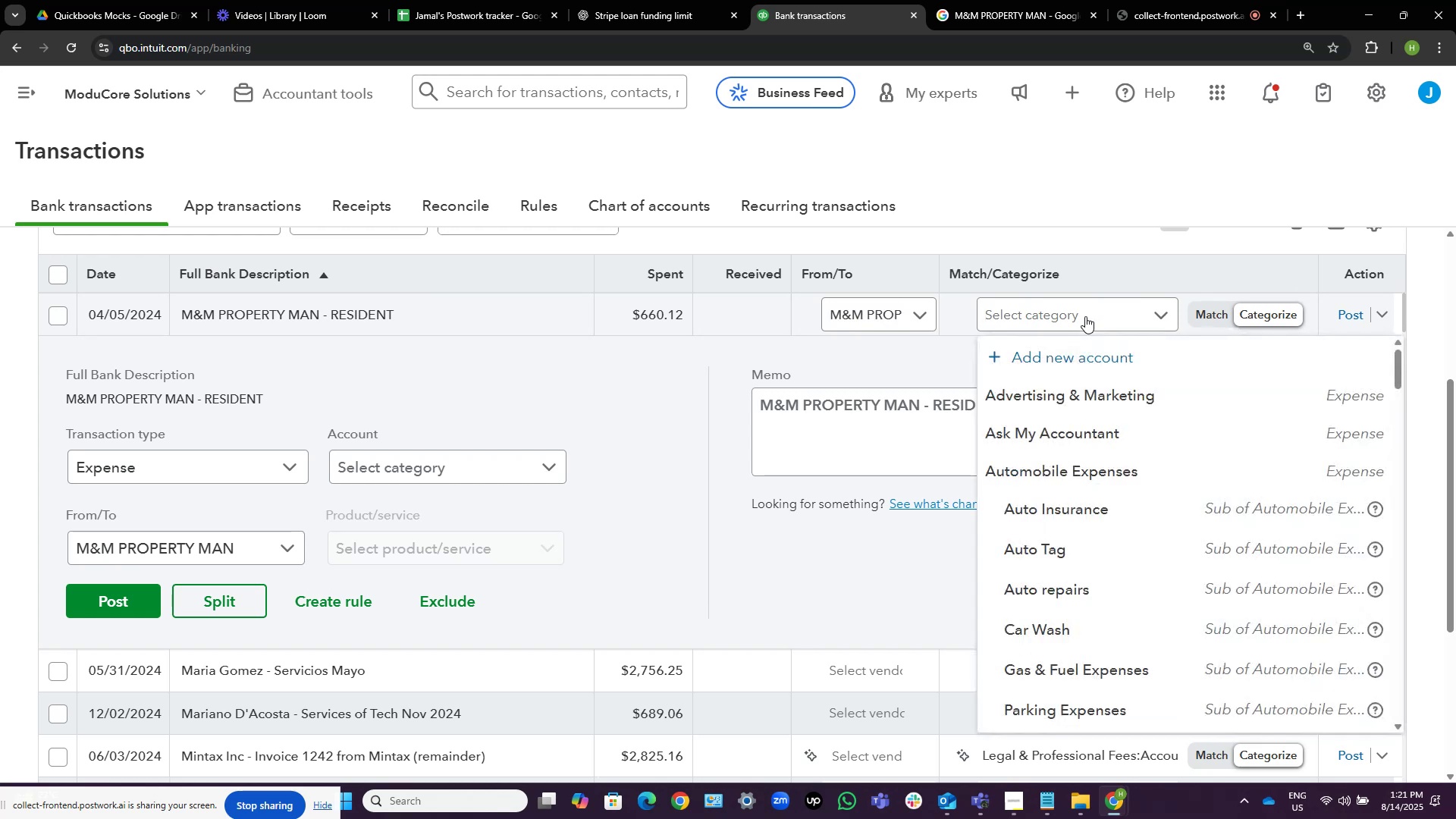 
type(rent)
 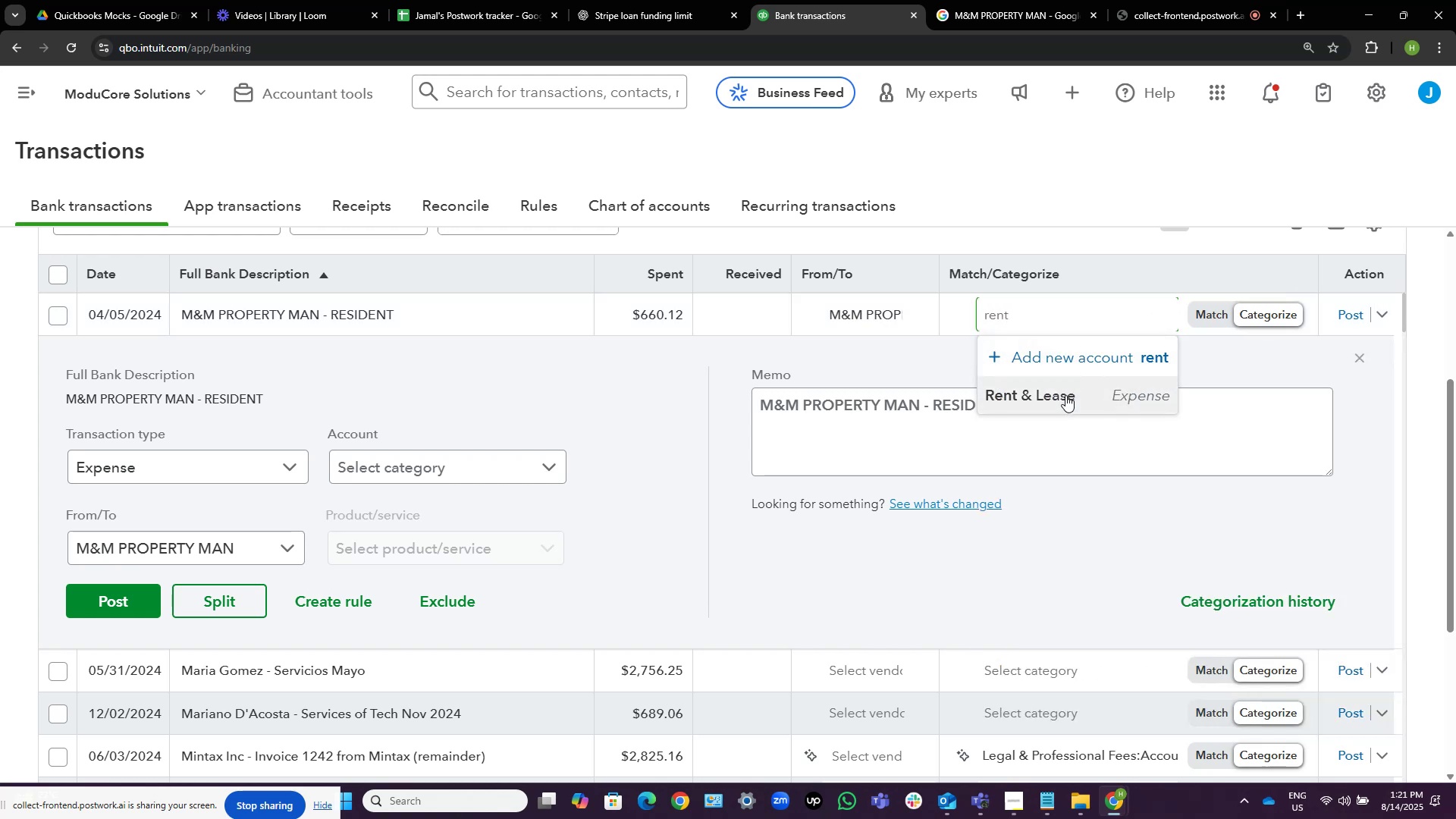 
left_click([1065, 395])
 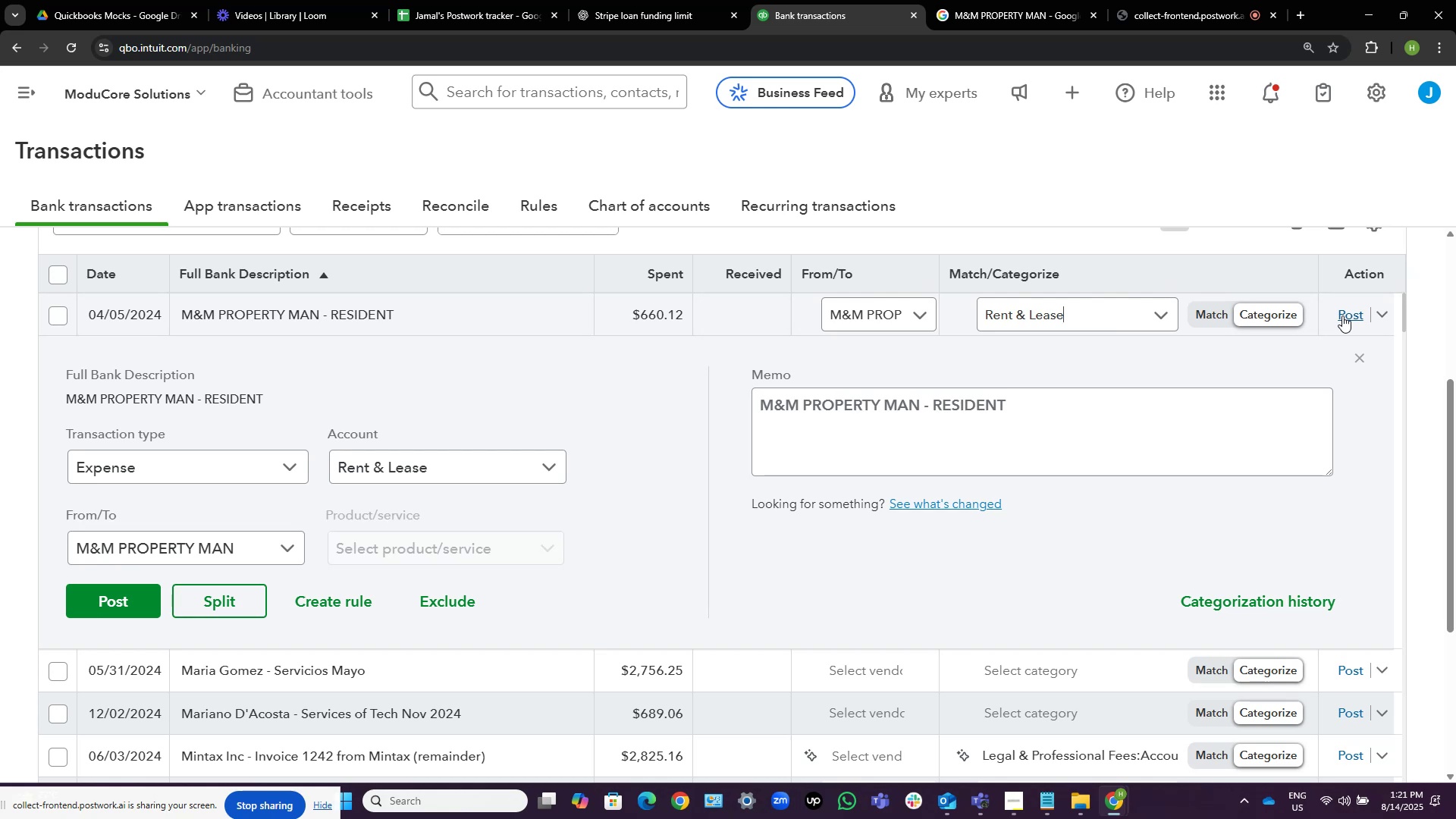 
wait(7.52)
 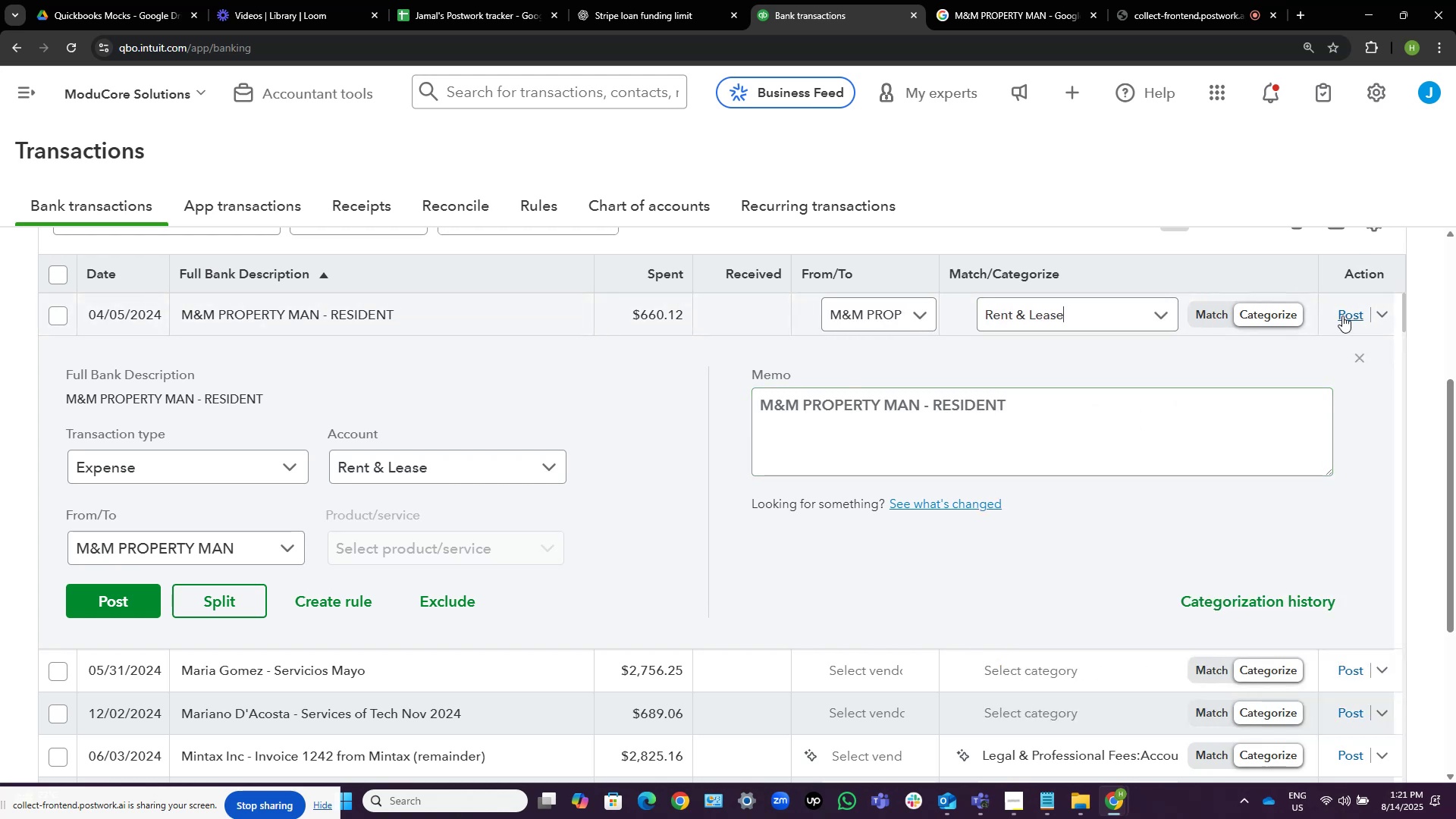 
left_click([1342, 315])
 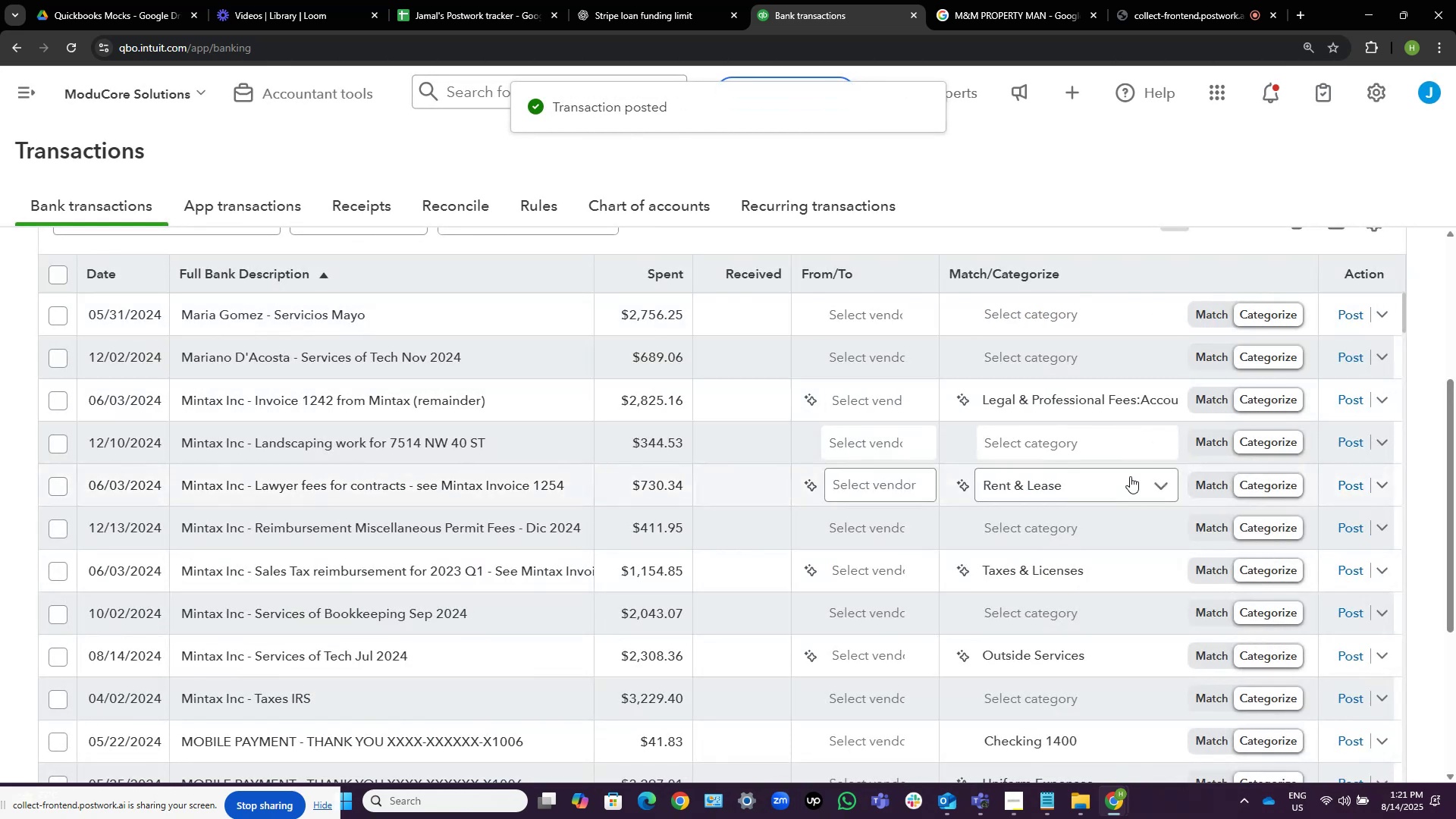 
wait(6.13)
 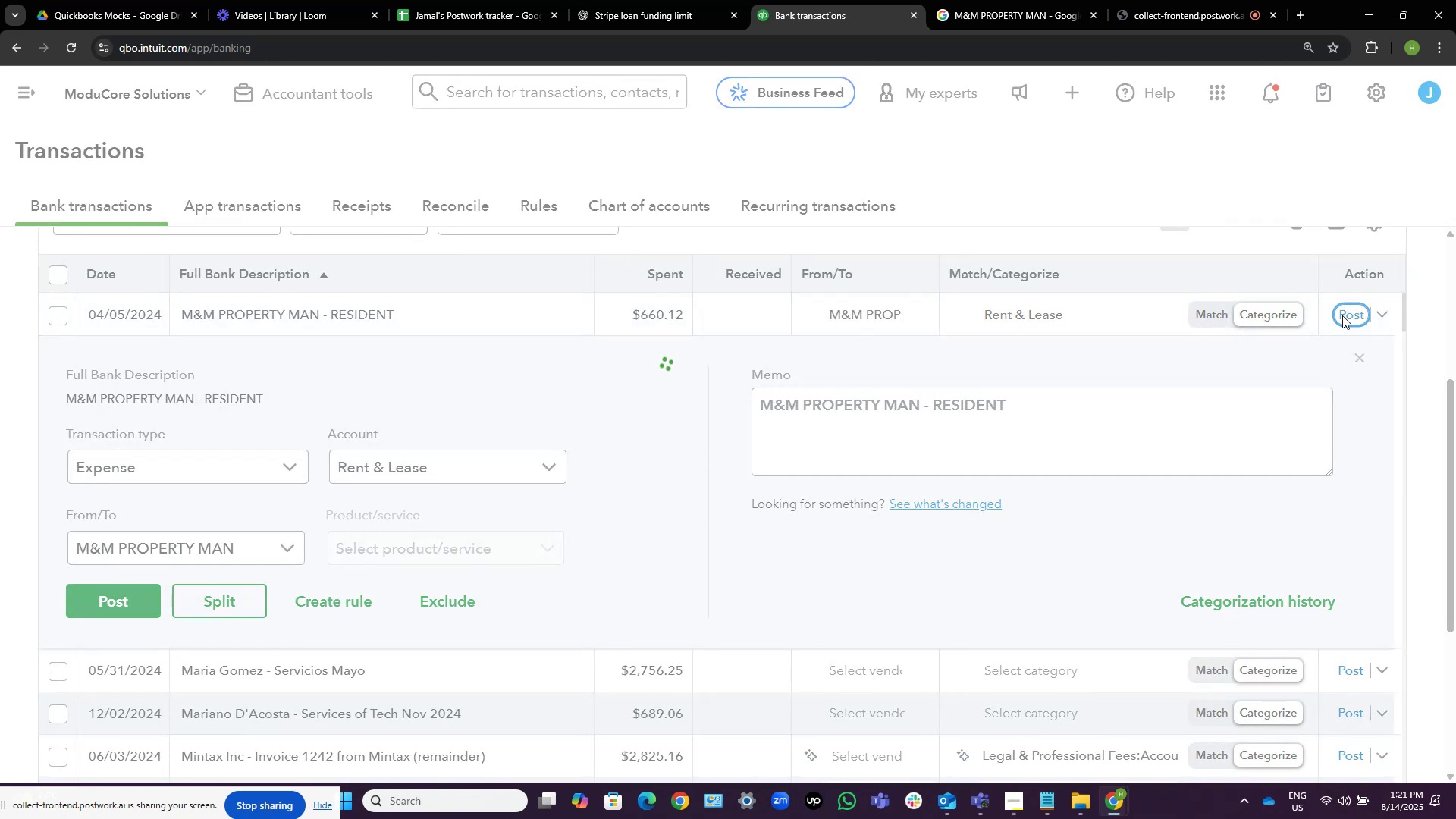 
scroll: coordinate [438, 563], scroll_direction: down, amount: 6.0
 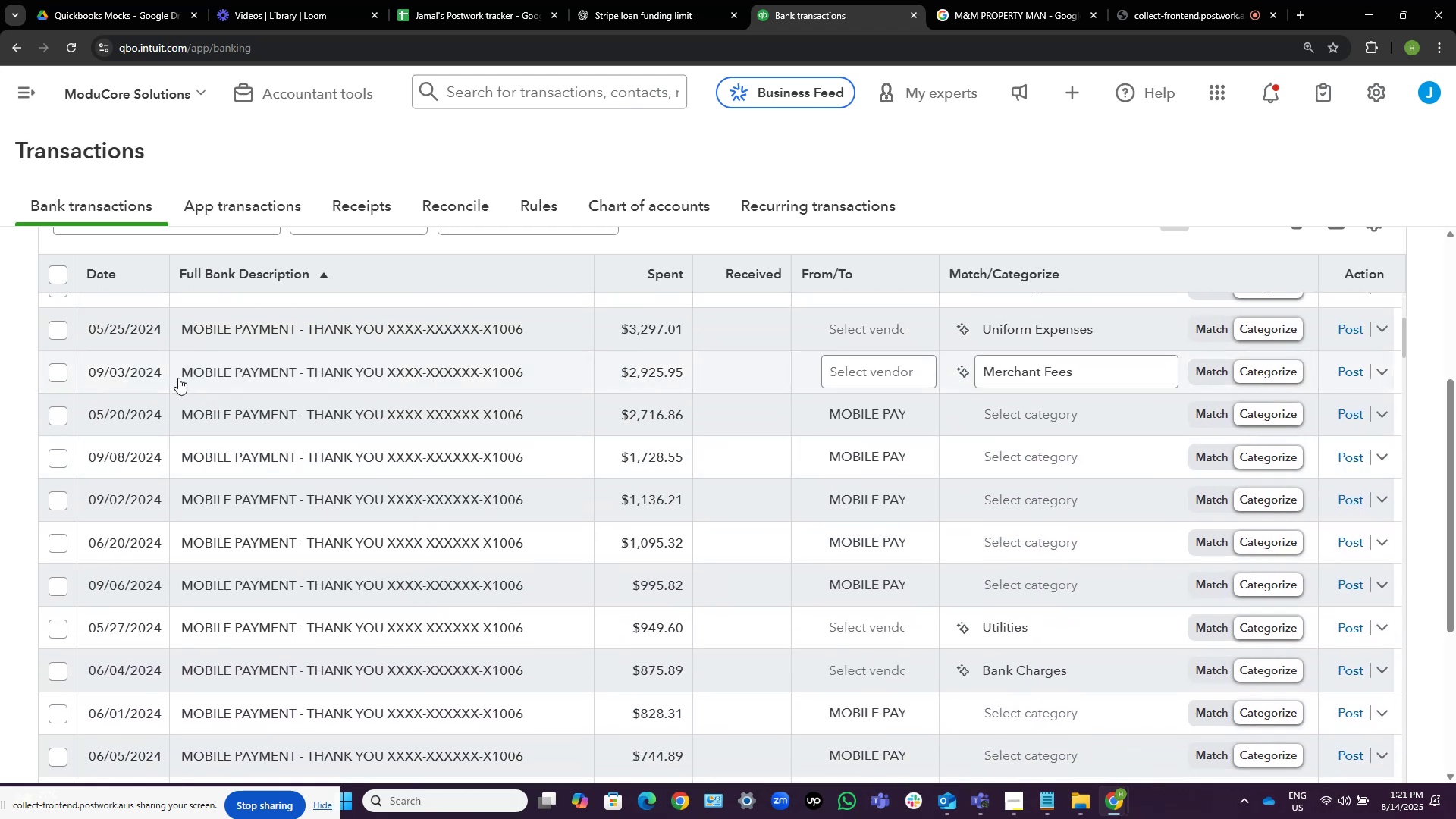 
scroll: coordinate [155, 598], scroll_direction: up, amount: 4.0
 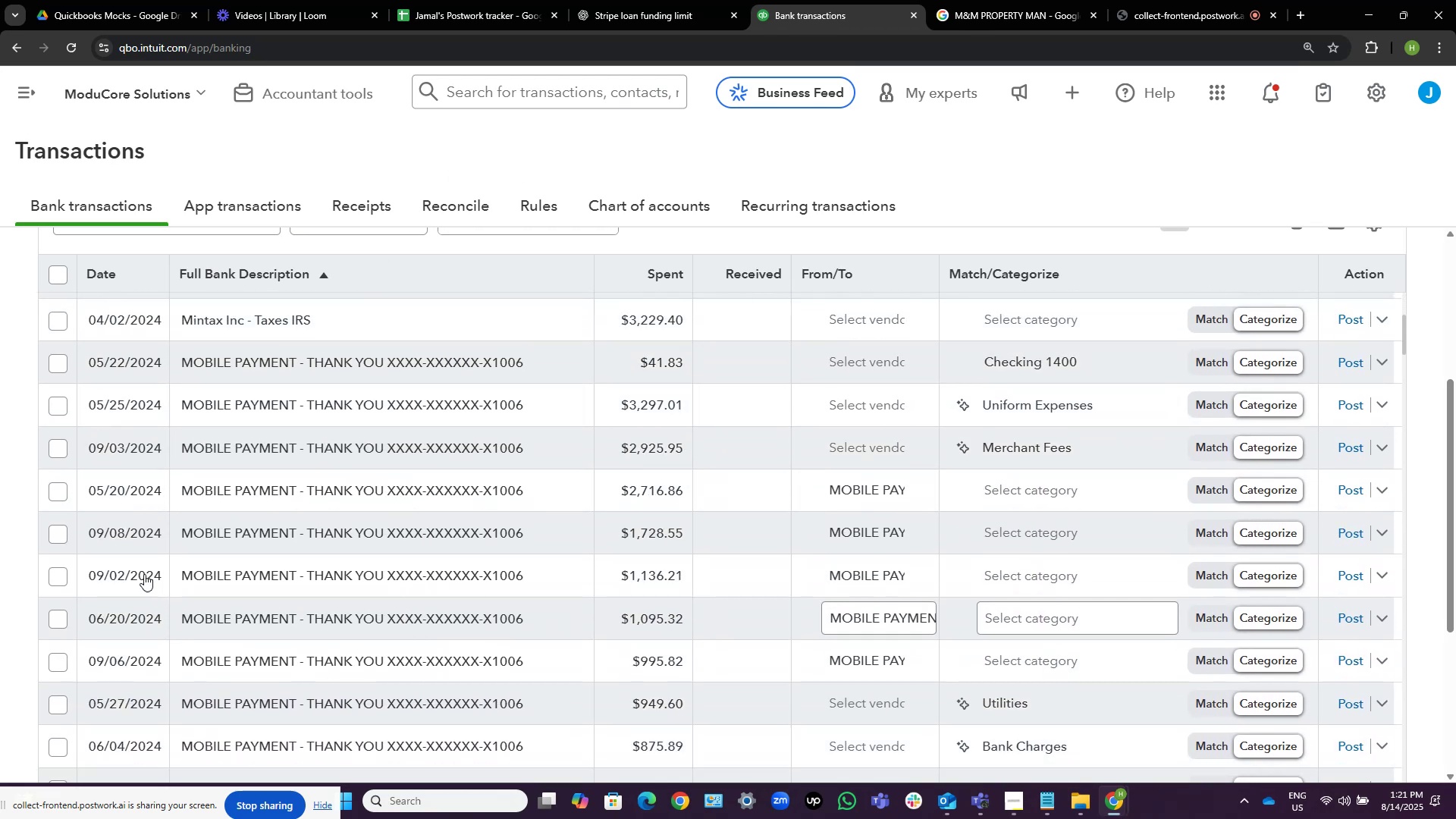 
scroll: coordinate [184, 535], scroll_direction: down, amount: 2.0
 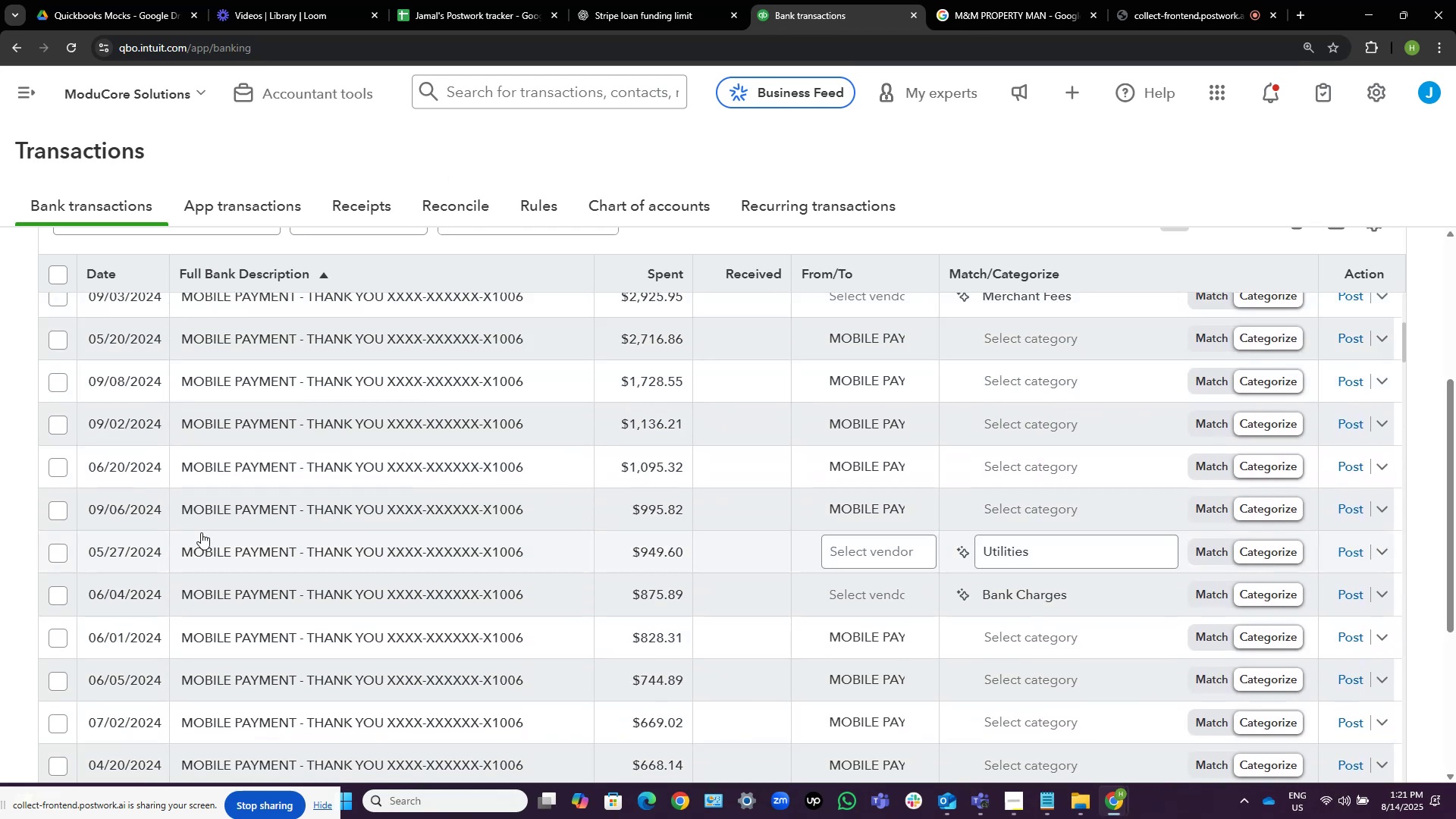 
scroll: coordinate [336, 532], scroll_direction: up, amount: 2.0
 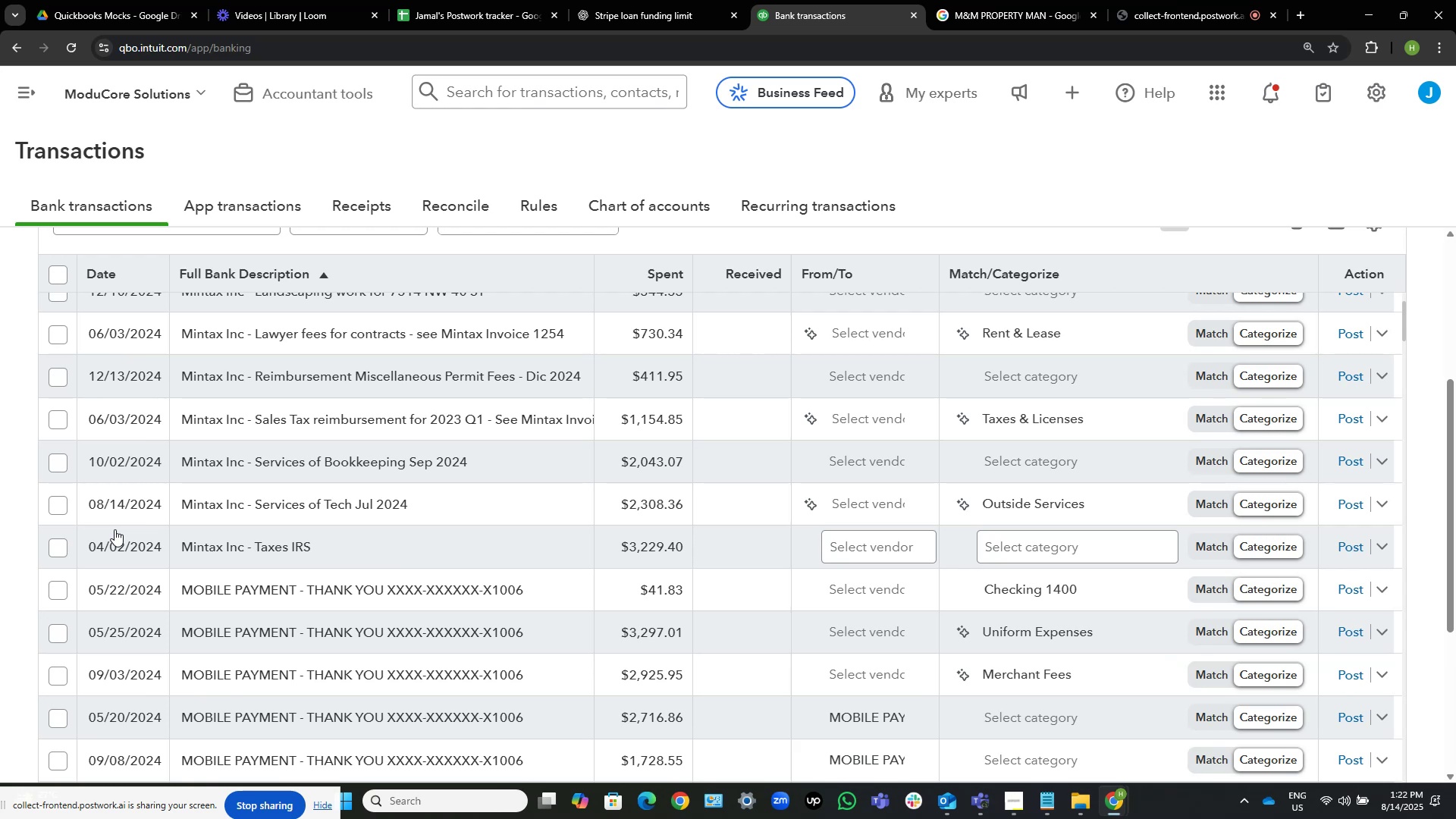 
wait(30.18)
 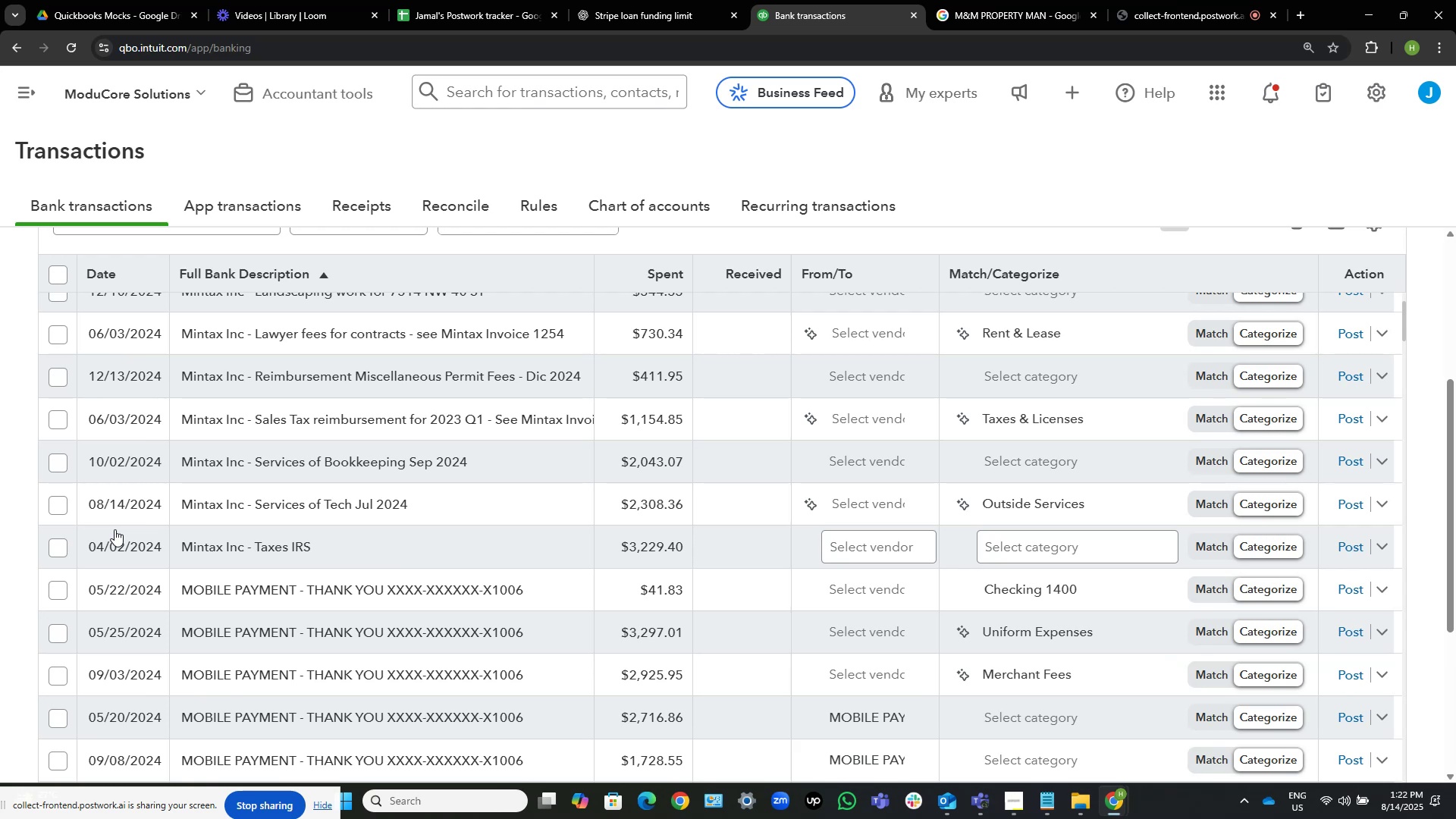 
left_click([62, 554])
 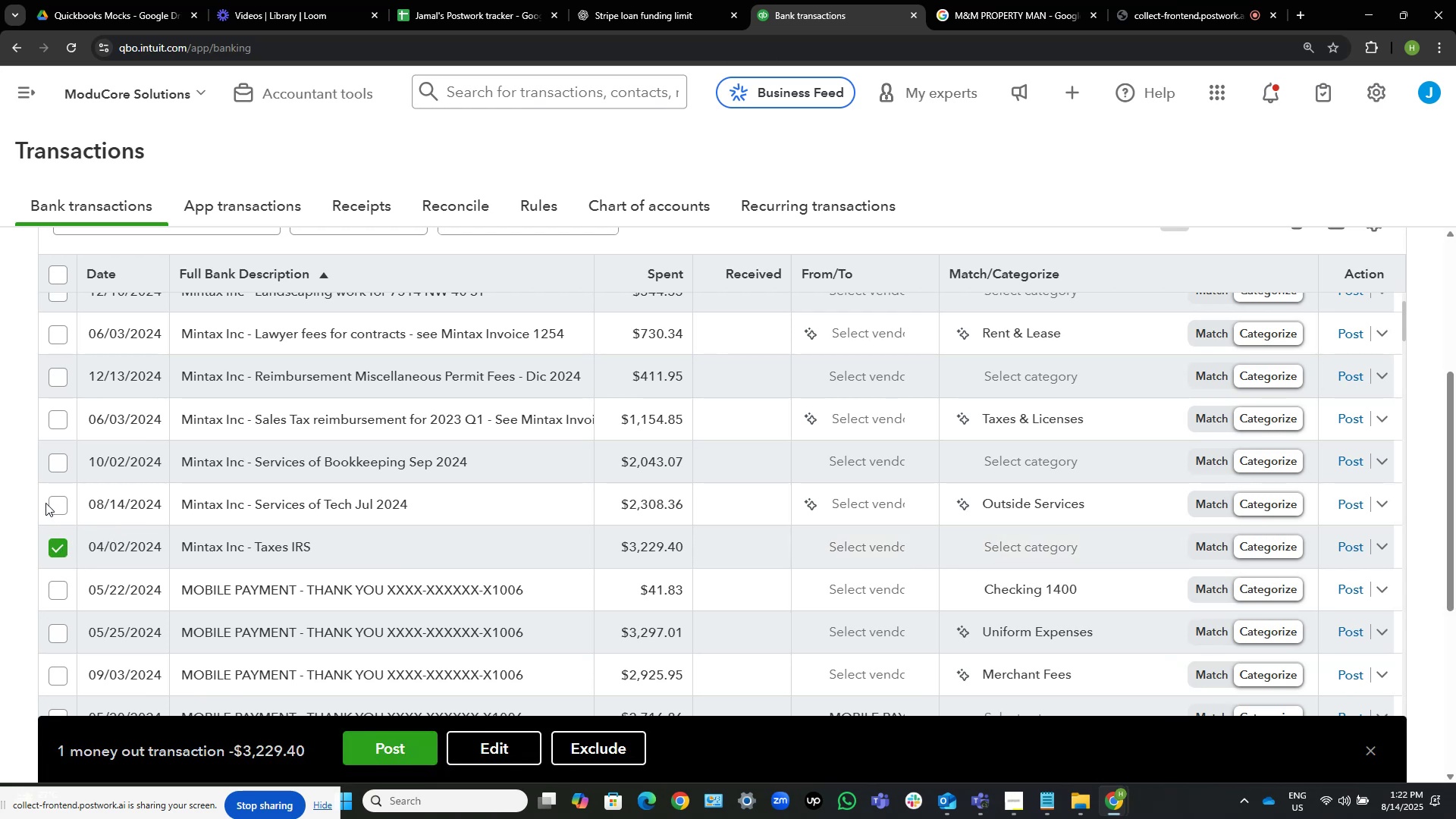 
left_click([58, 502])
 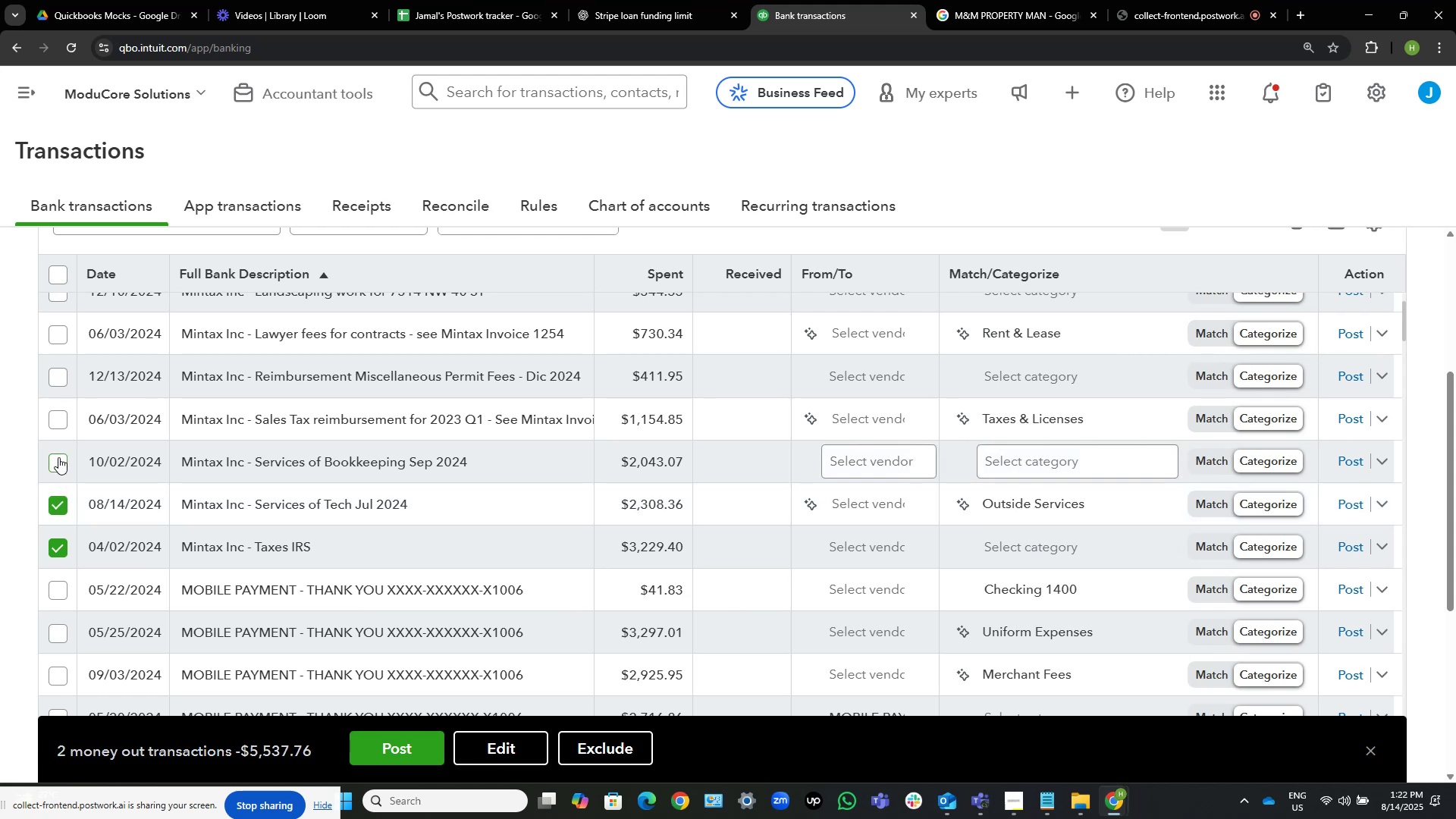 
left_click([58, 457])
 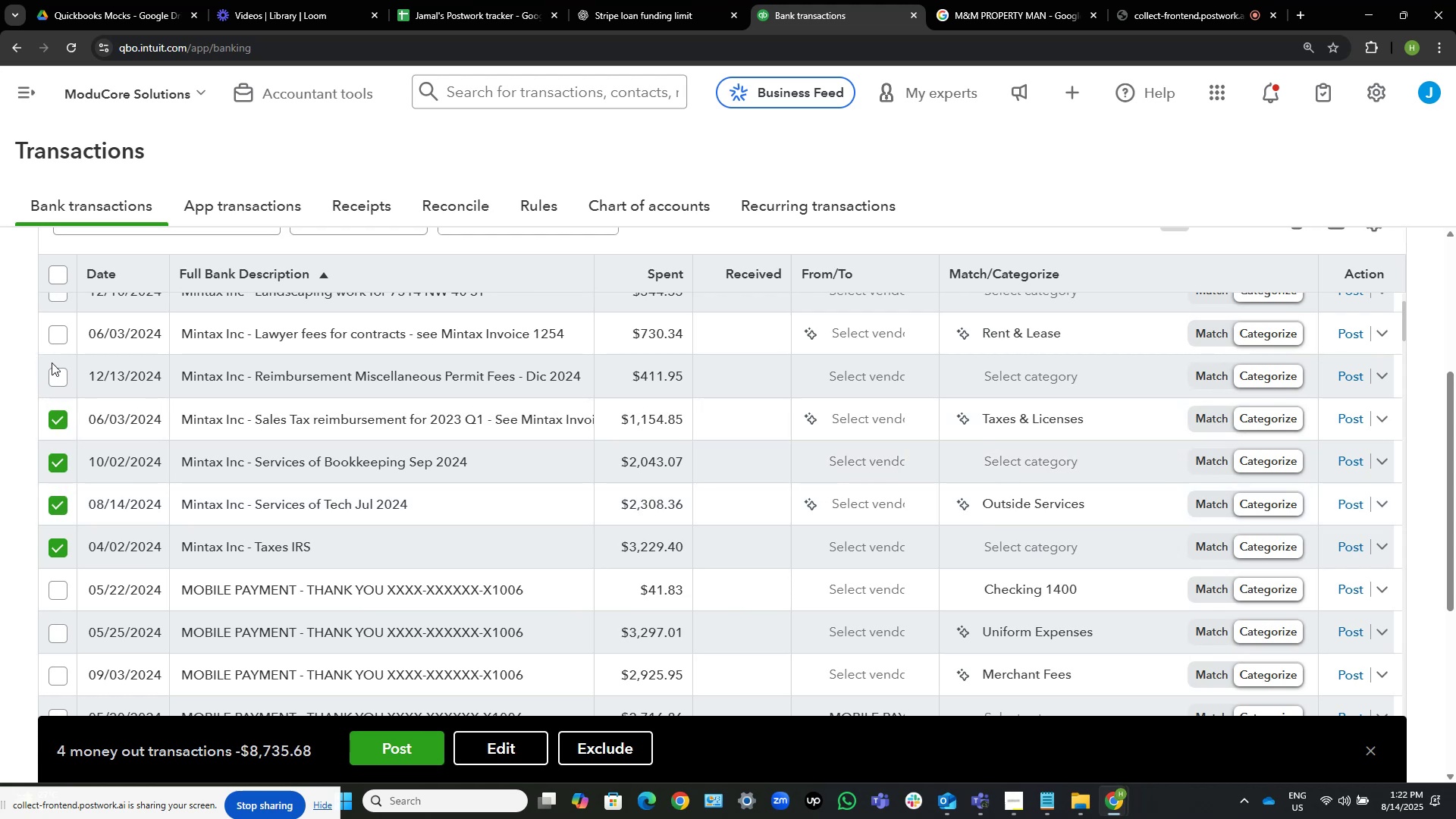 
left_click([56, 372])
 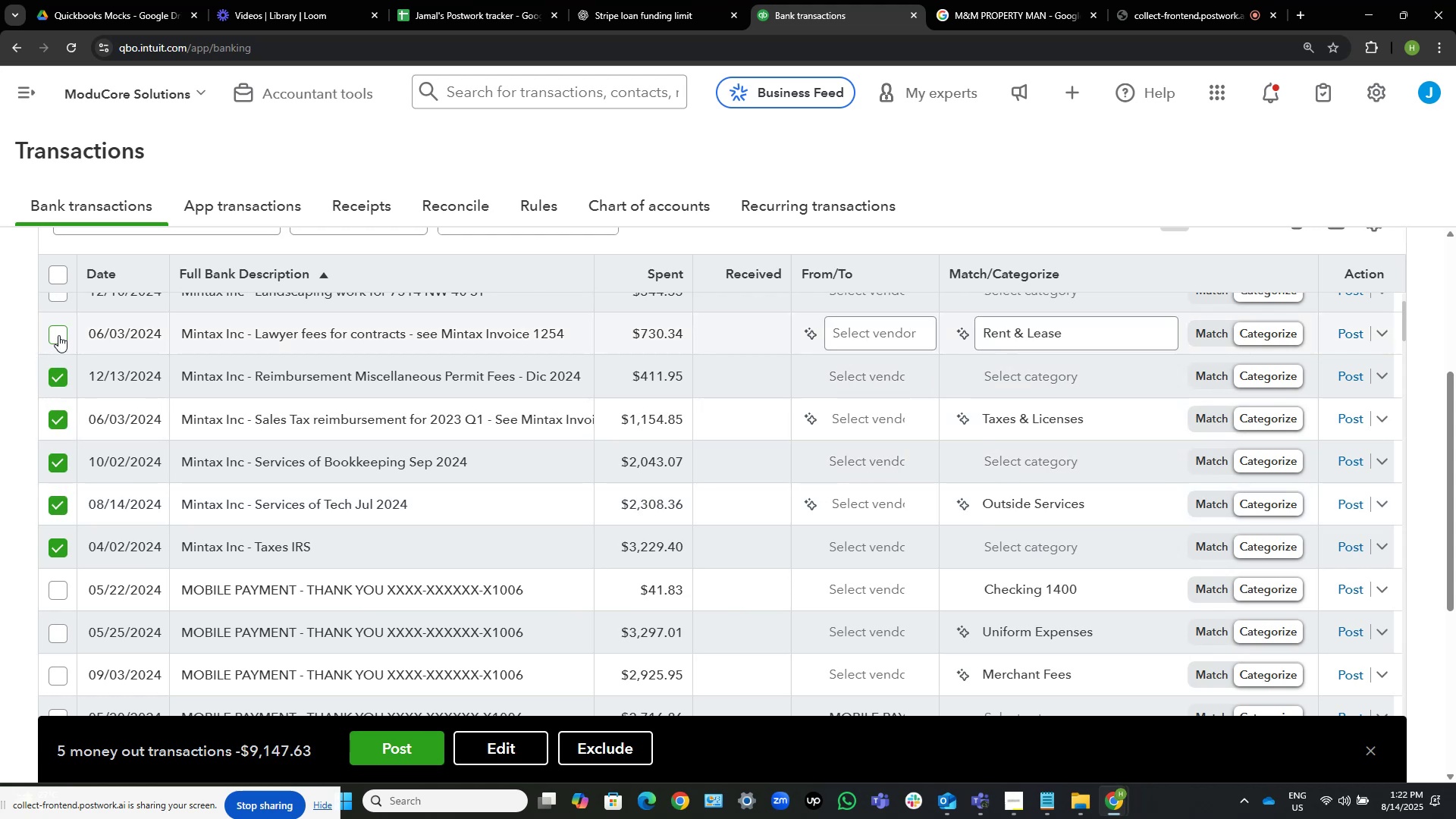 
left_click([59, 334])
 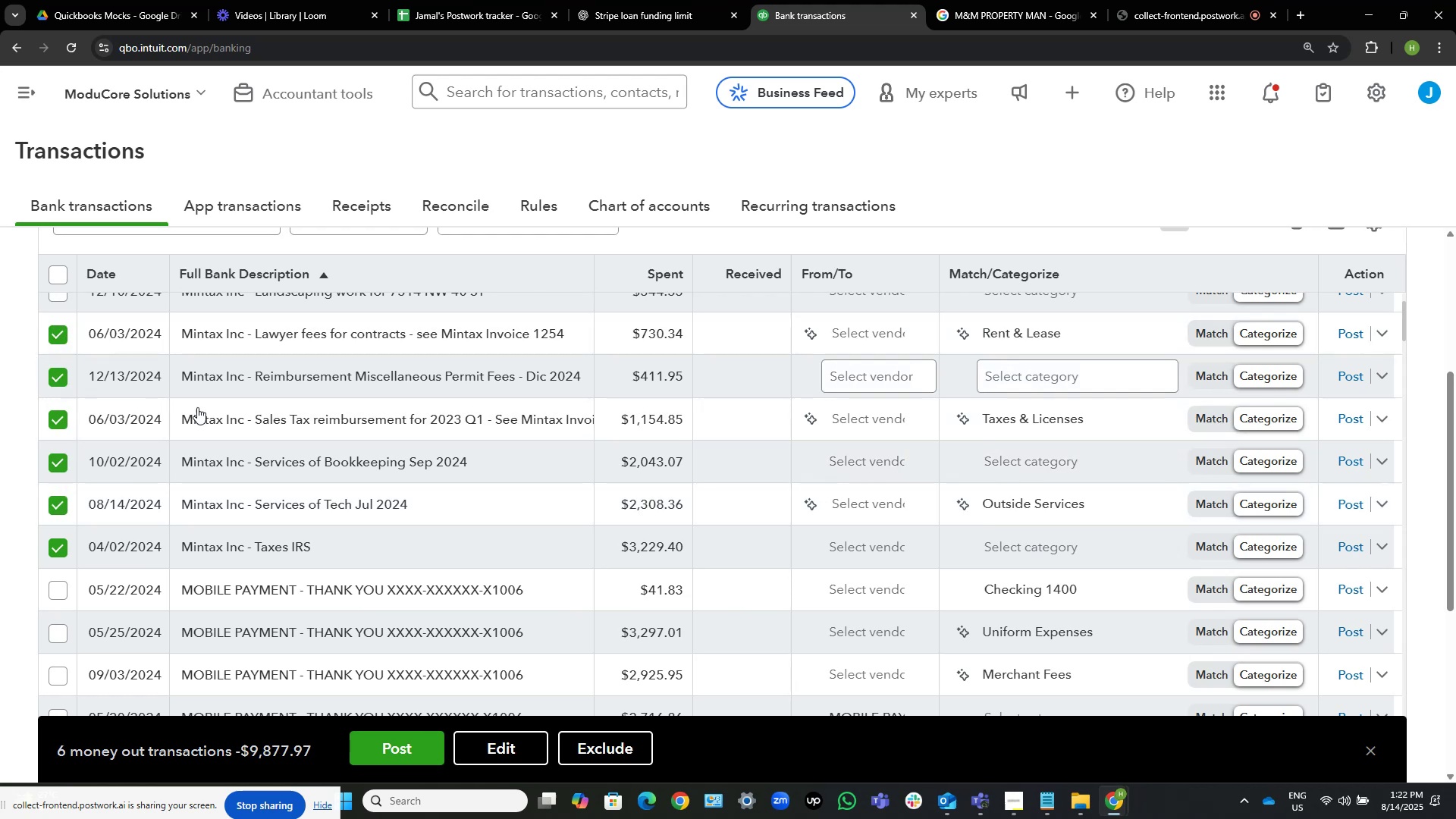 
scroll: coordinate [248, 427], scroll_direction: up, amount: 2.0
 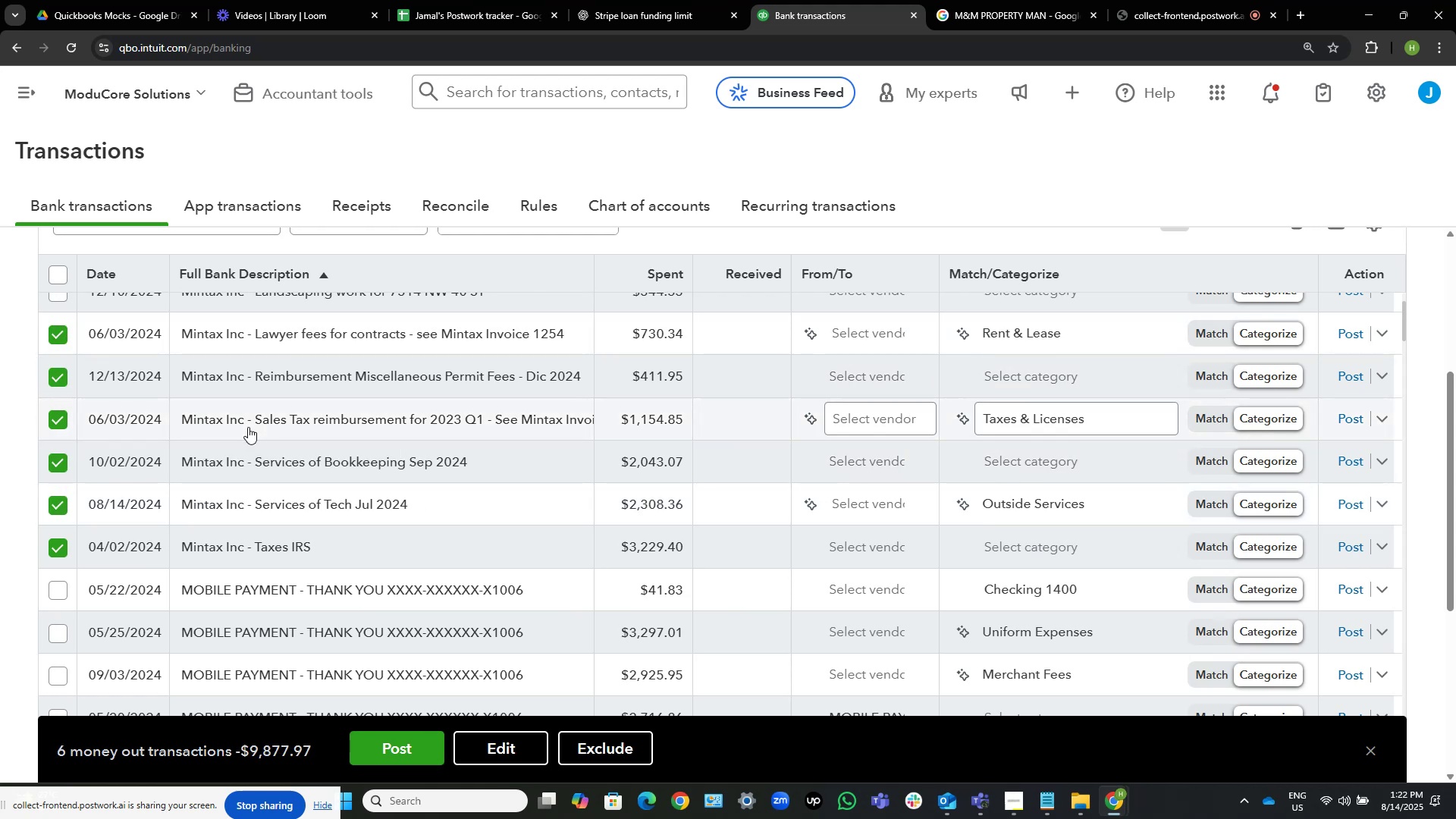 
mouse_move([378, 469])
 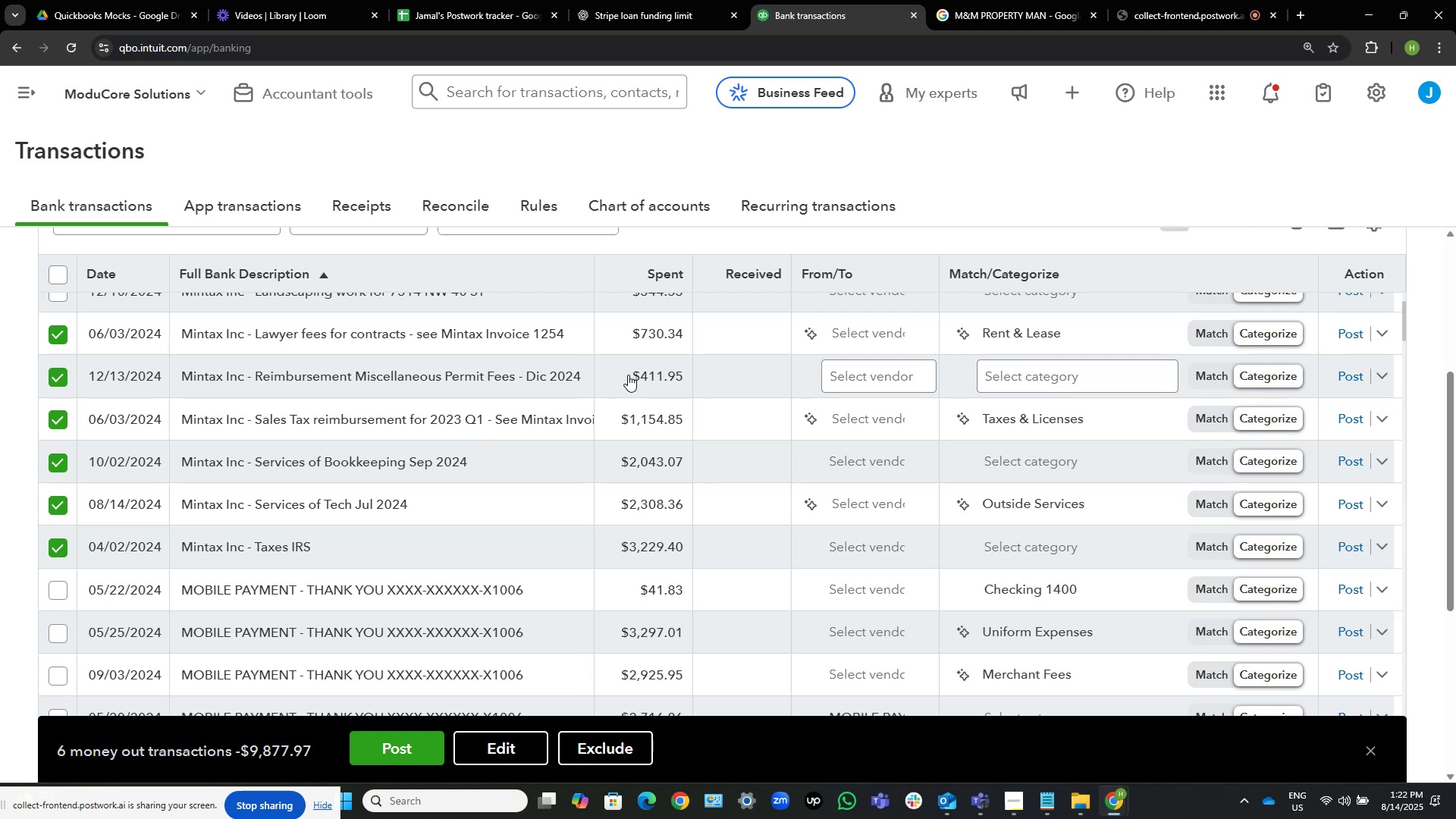 
wait(7.72)
 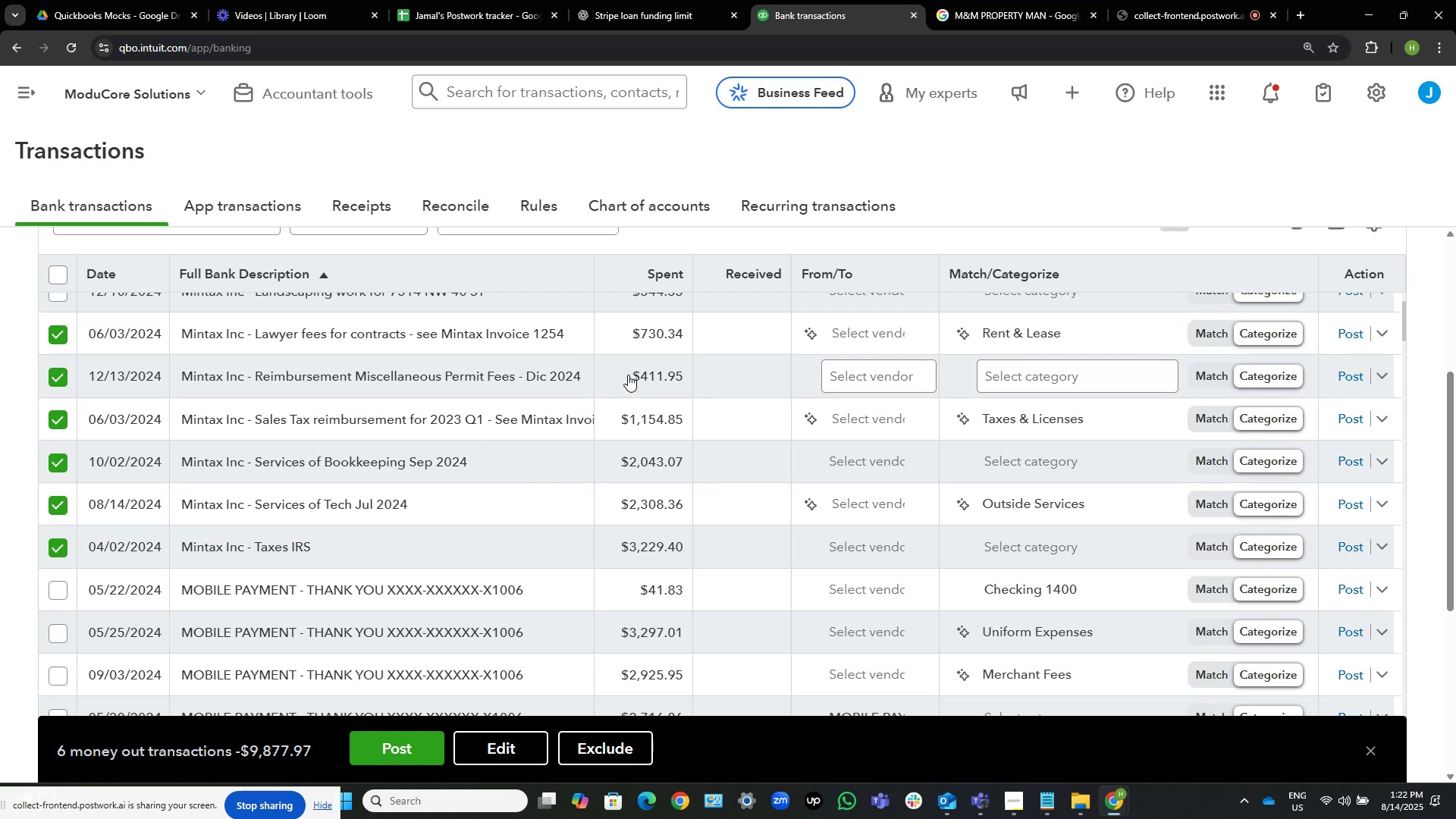 
scroll: coordinate [386, 479], scroll_direction: none, amount: 0.0
 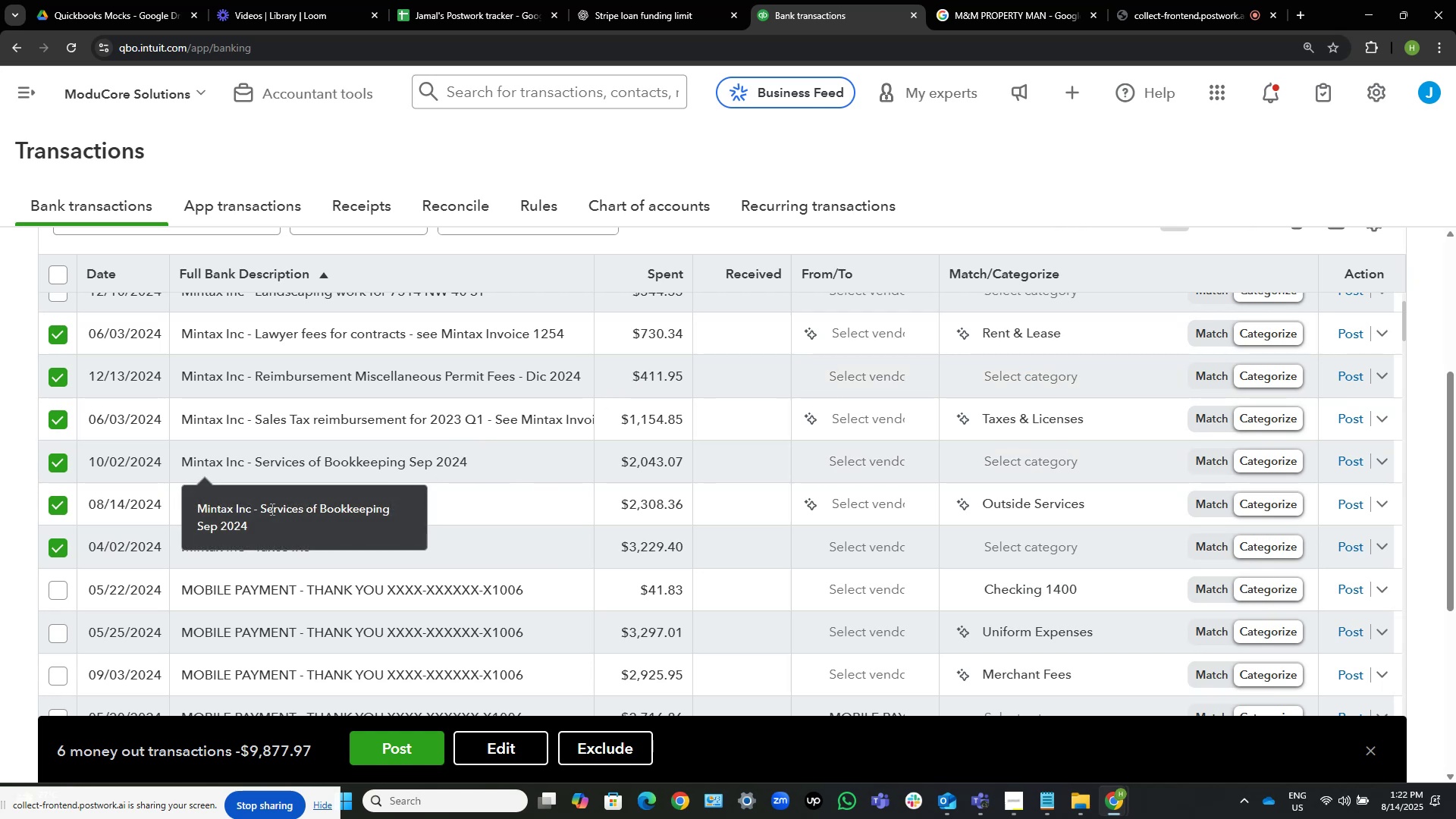 
scroll: coordinate [367, 391], scroll_direction: up, amount: 3.0
 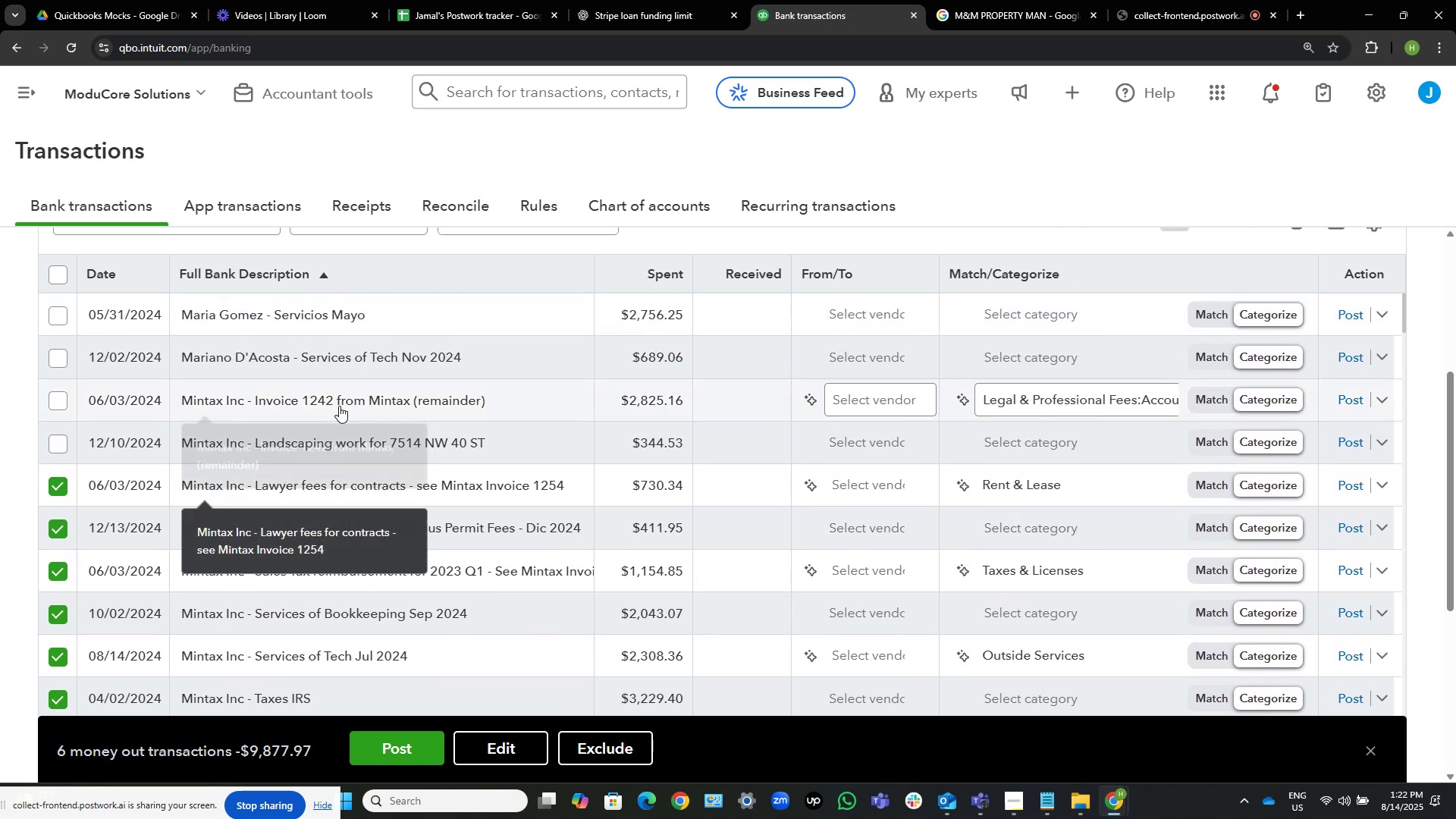 
mouse_move([482, 388])
 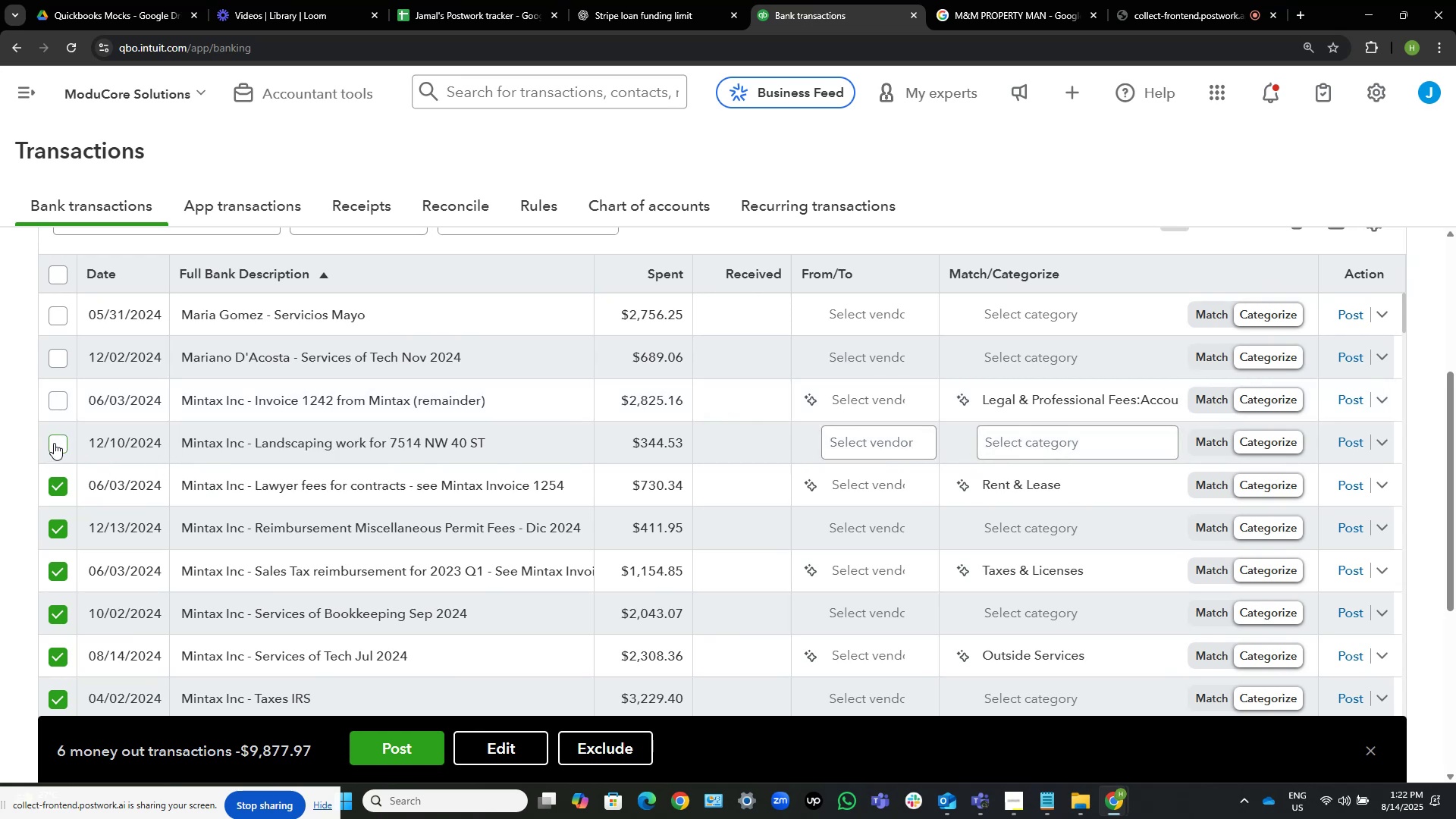 
wait(7.81)
 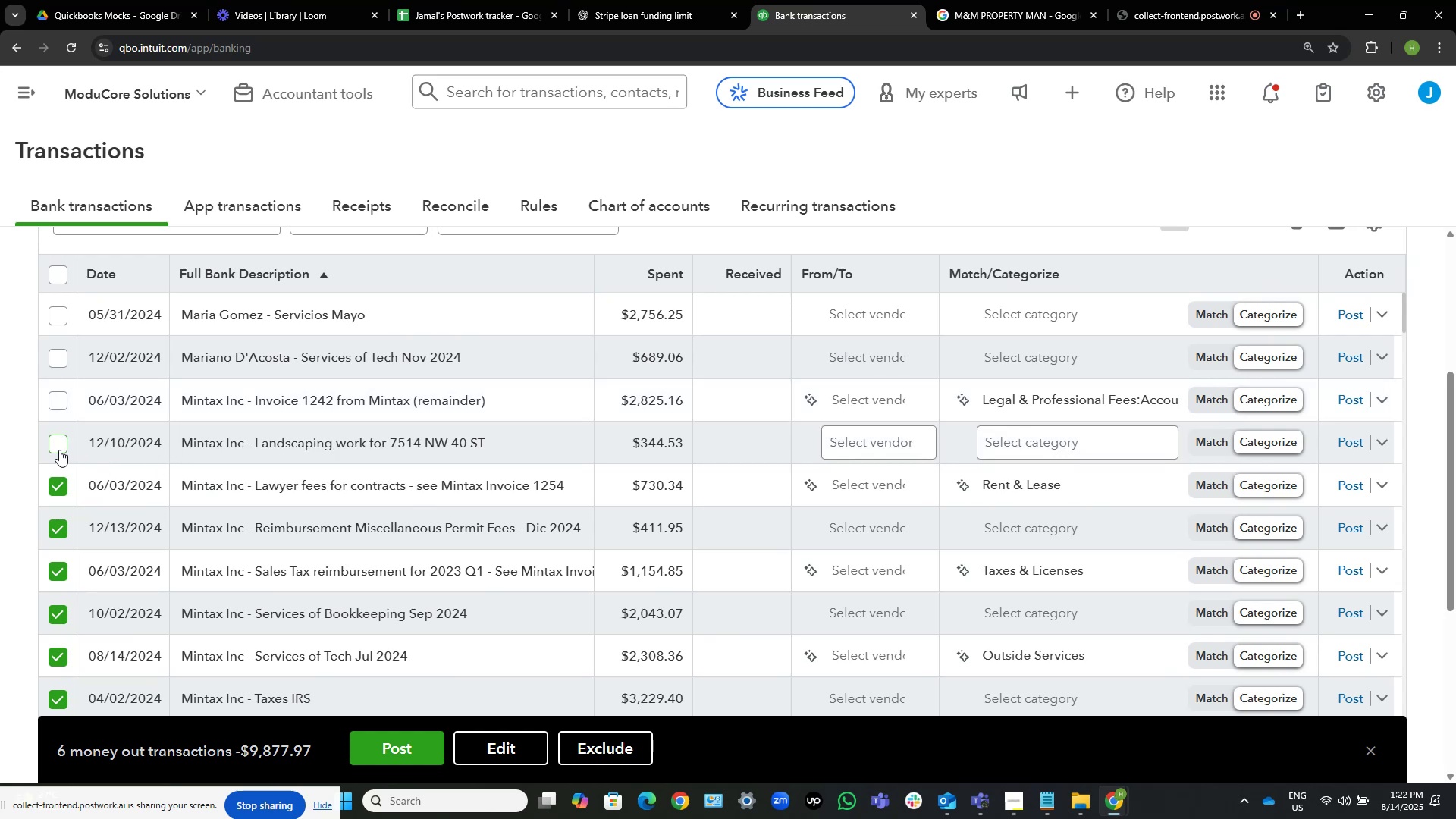 
left_click([54, 443])
 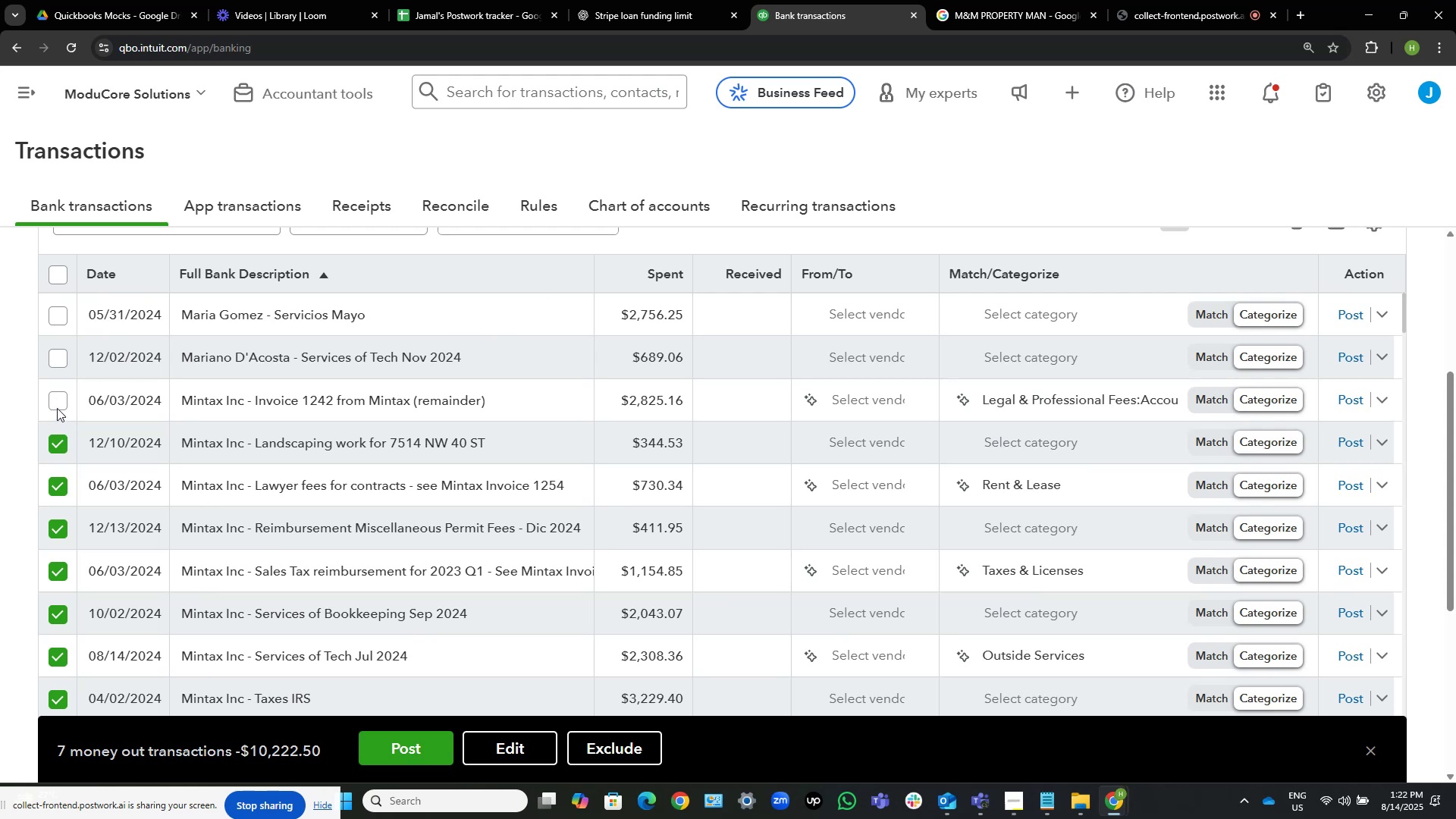 
left_click([58, 400])
 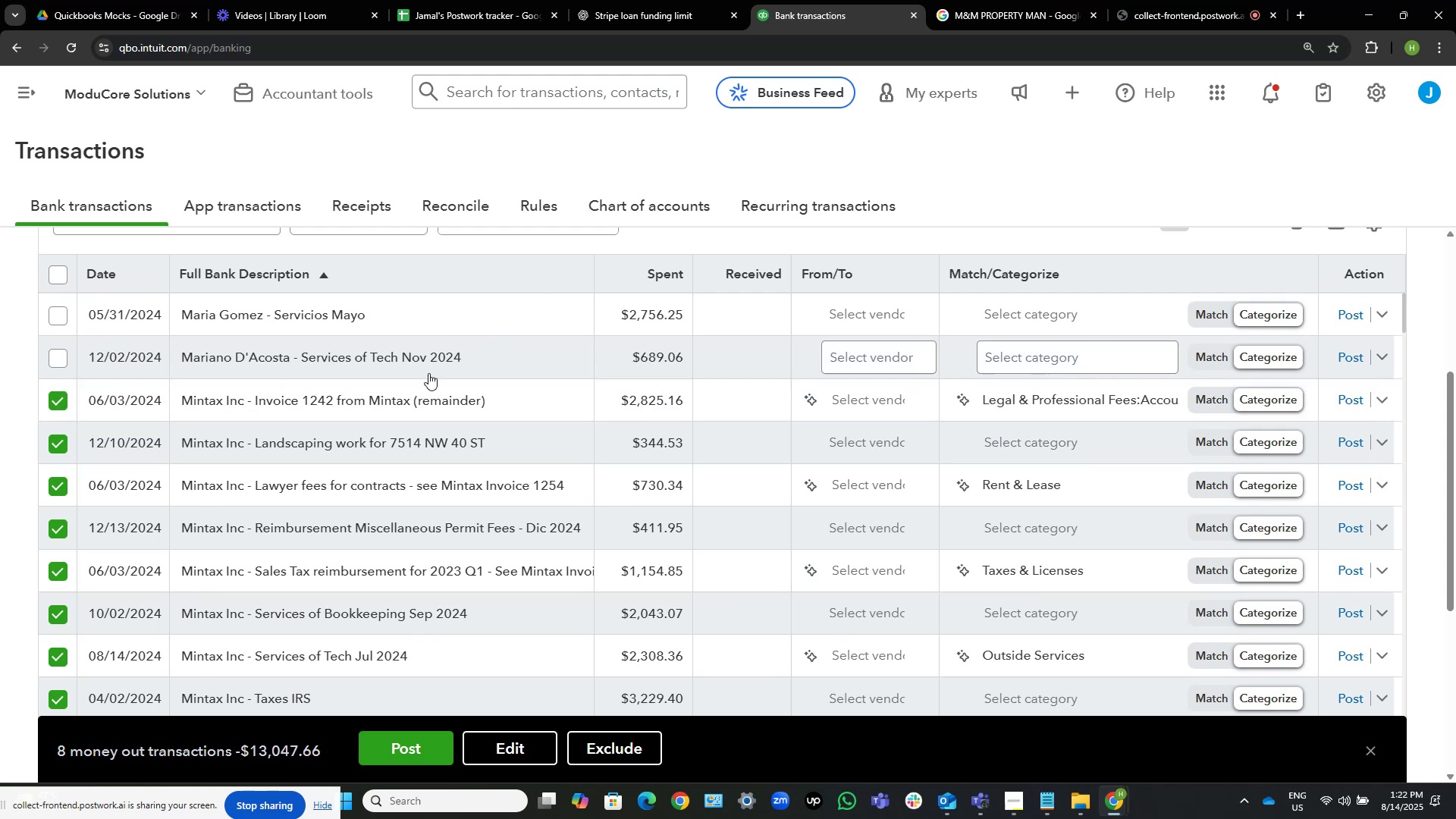 
mouse_move([453, 390])
 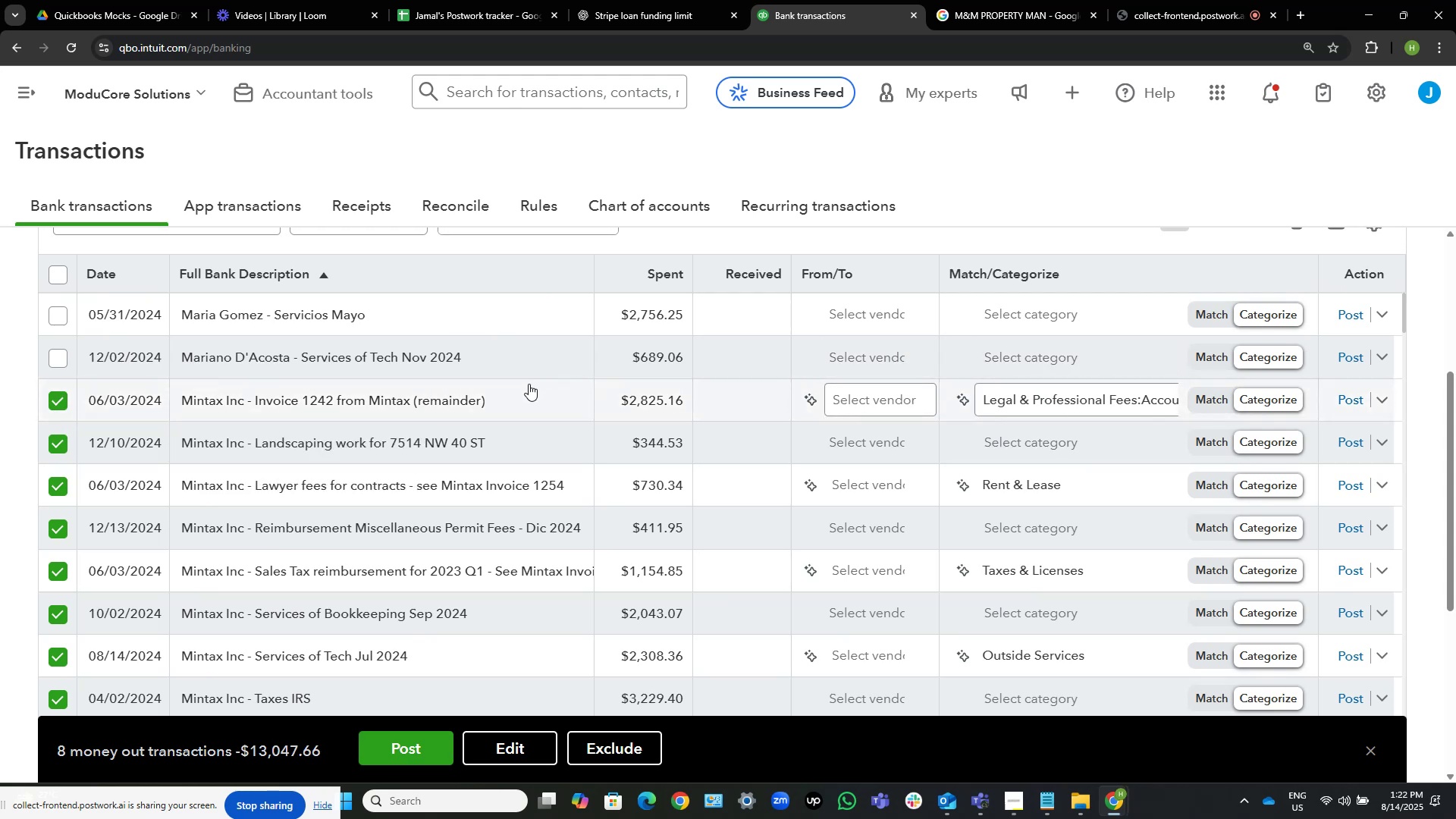 
scroll: coordinate [466, 396], scroll_direction: down, amount: 3.0
 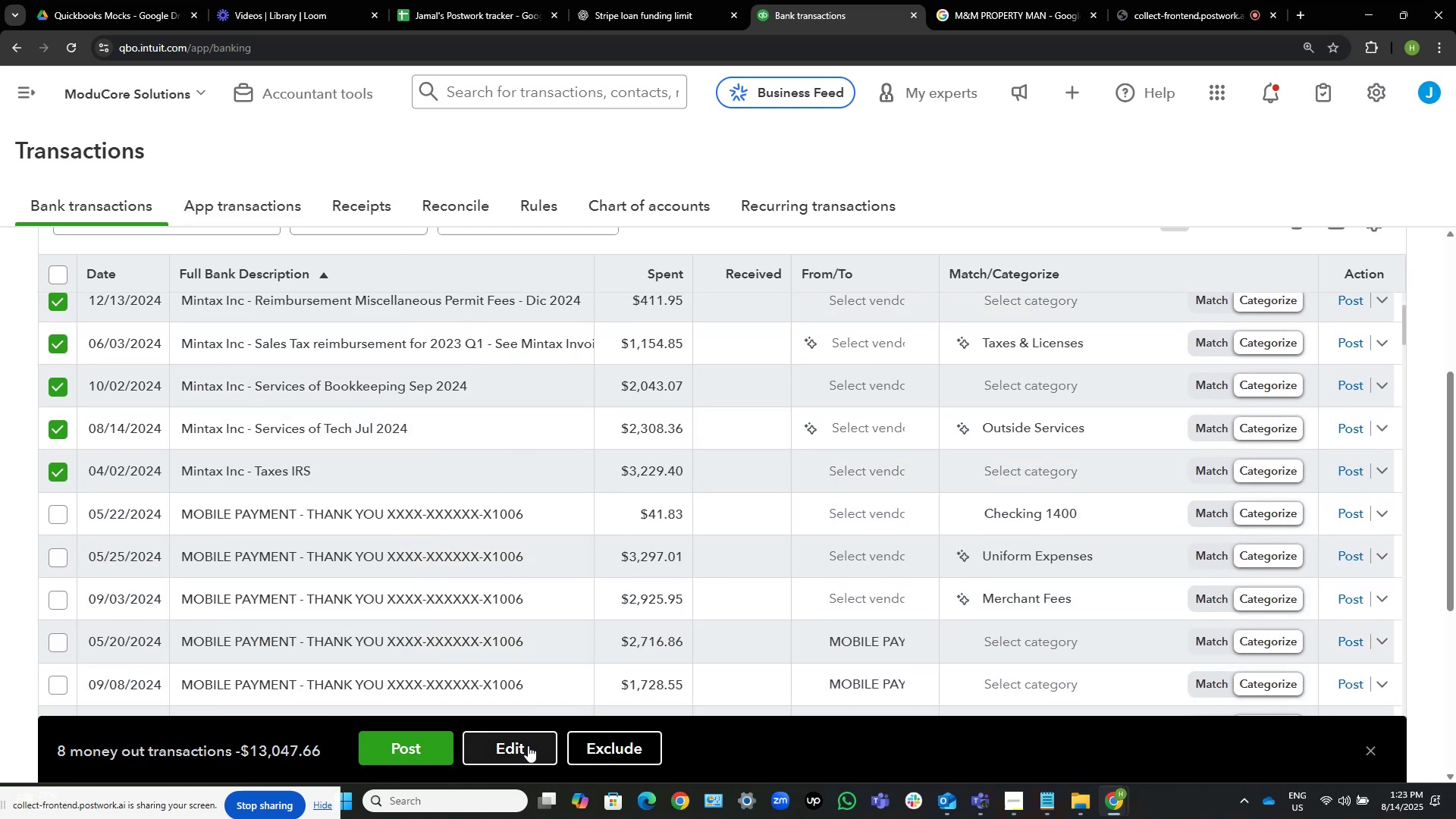 
left_click([529, 757])
 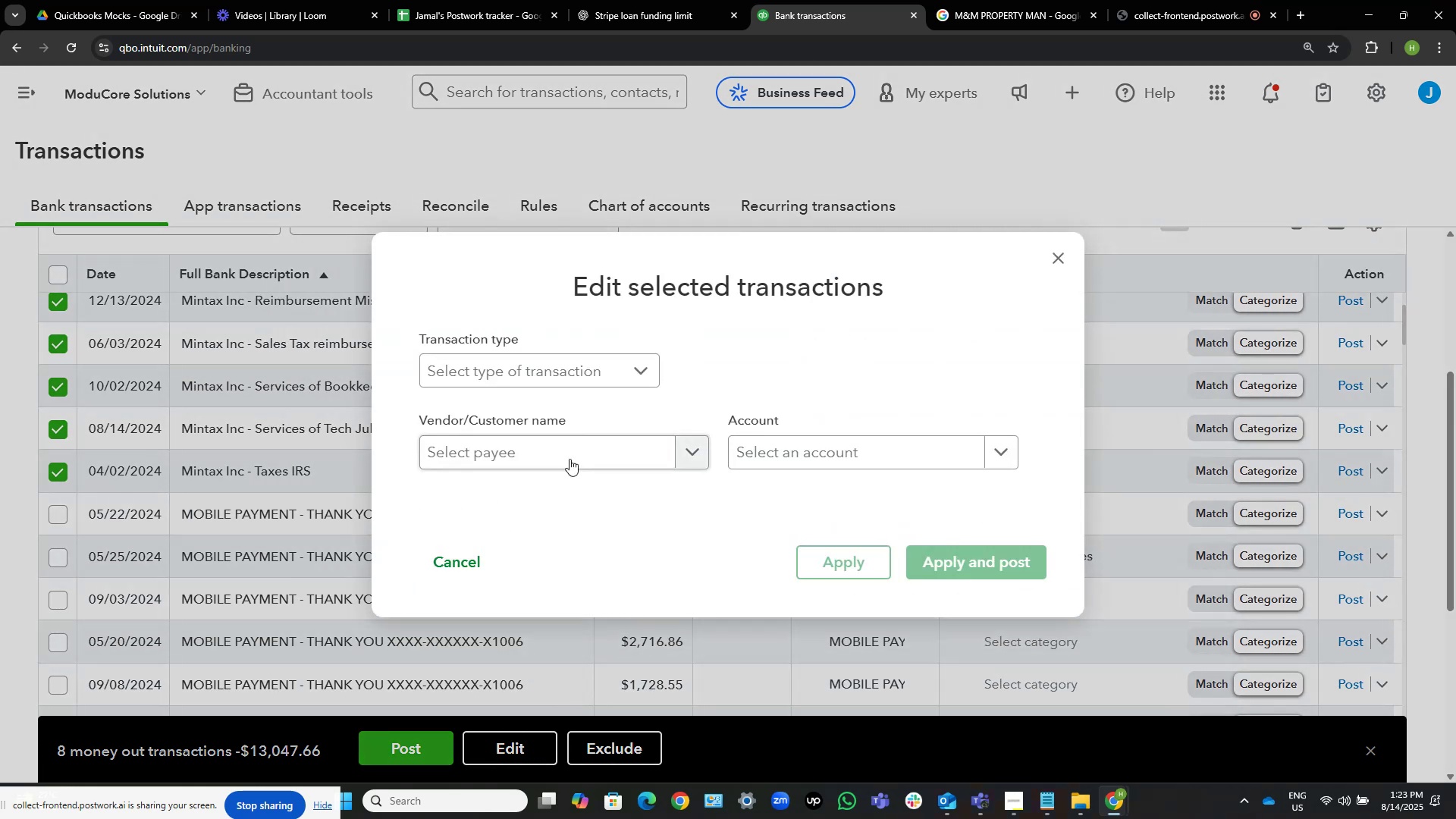 
left_click([572, 439])
 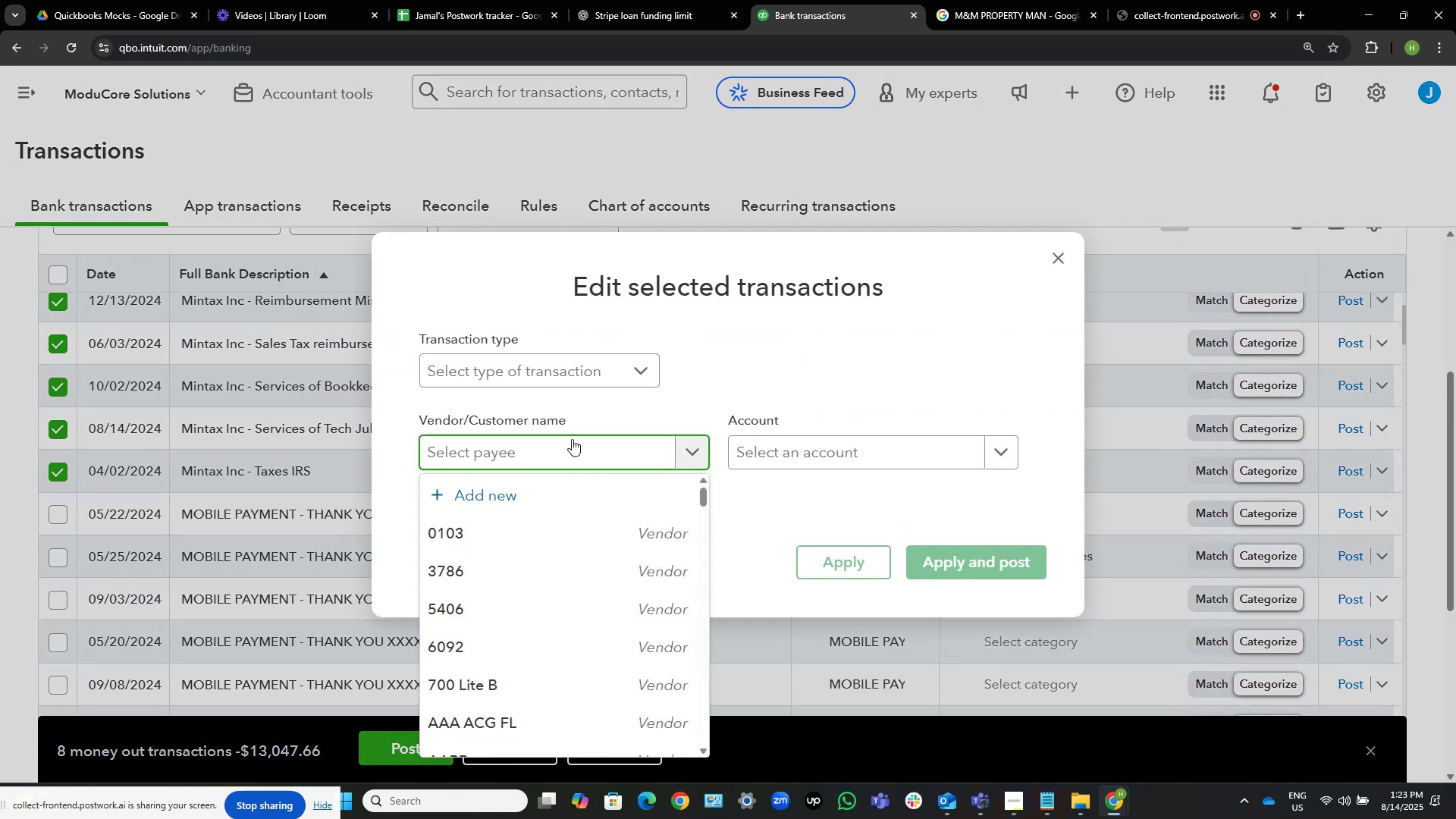 
type(minta)
 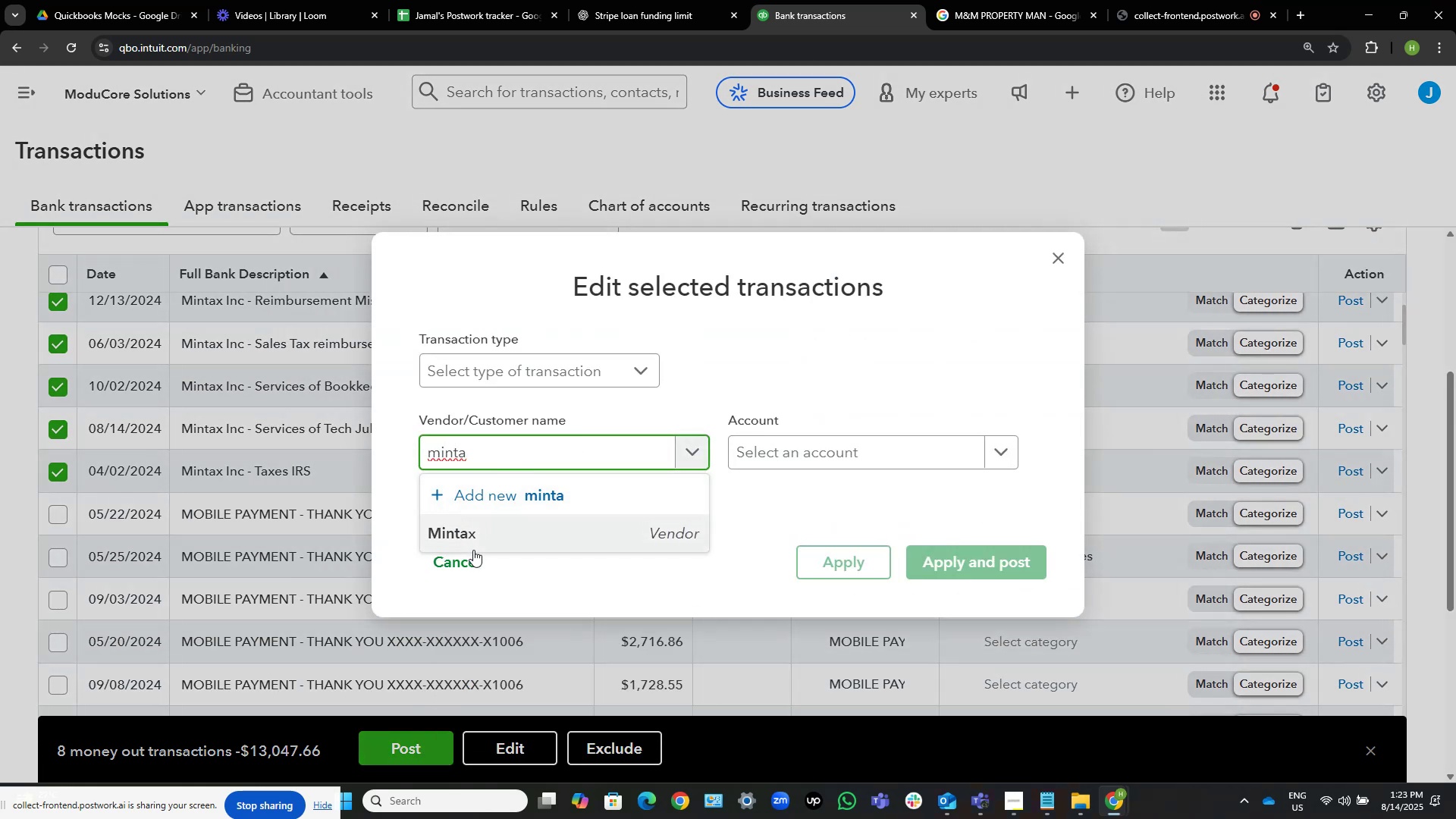 
left_click([479, 538])
 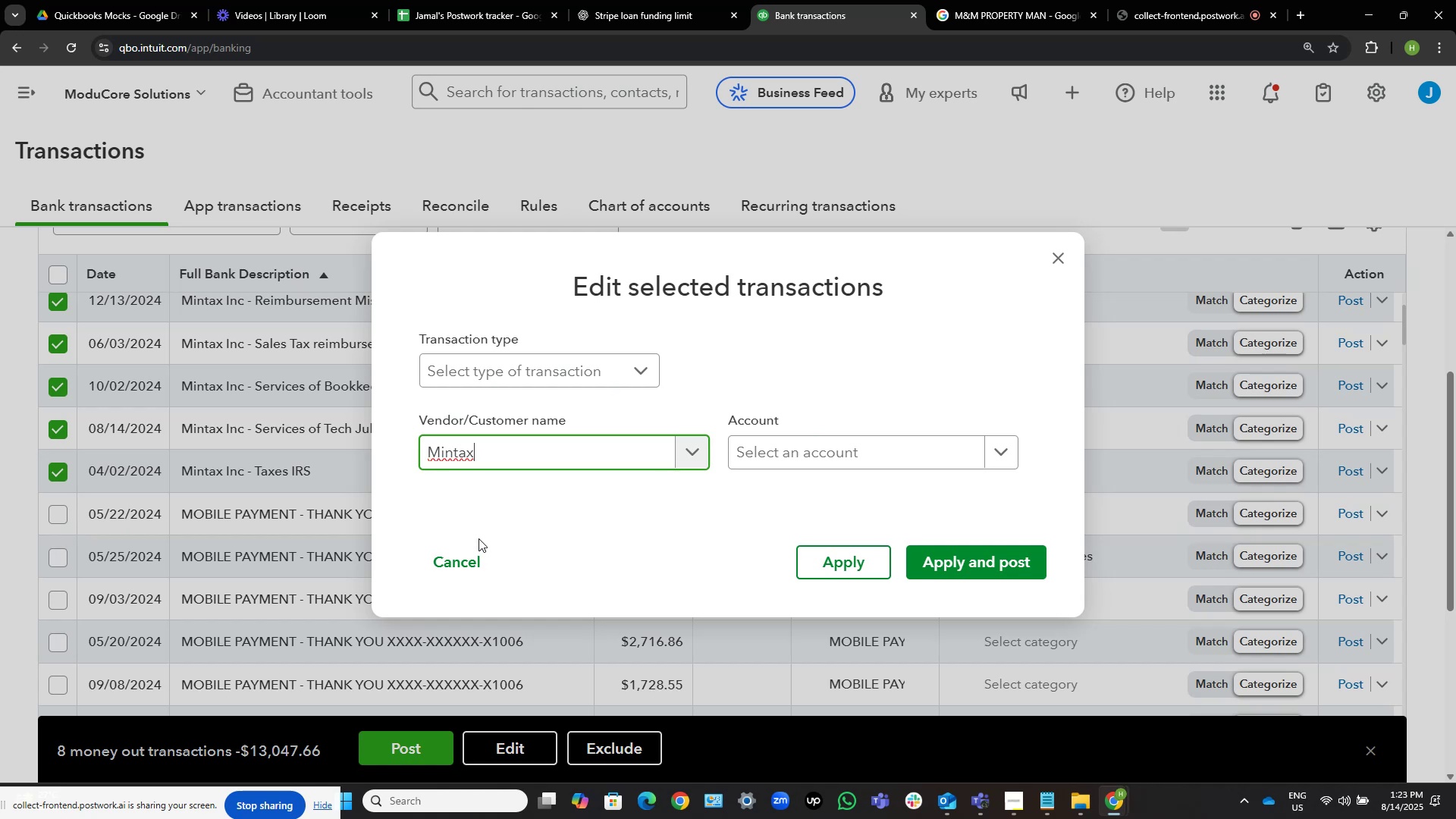 
wait(8.55)
 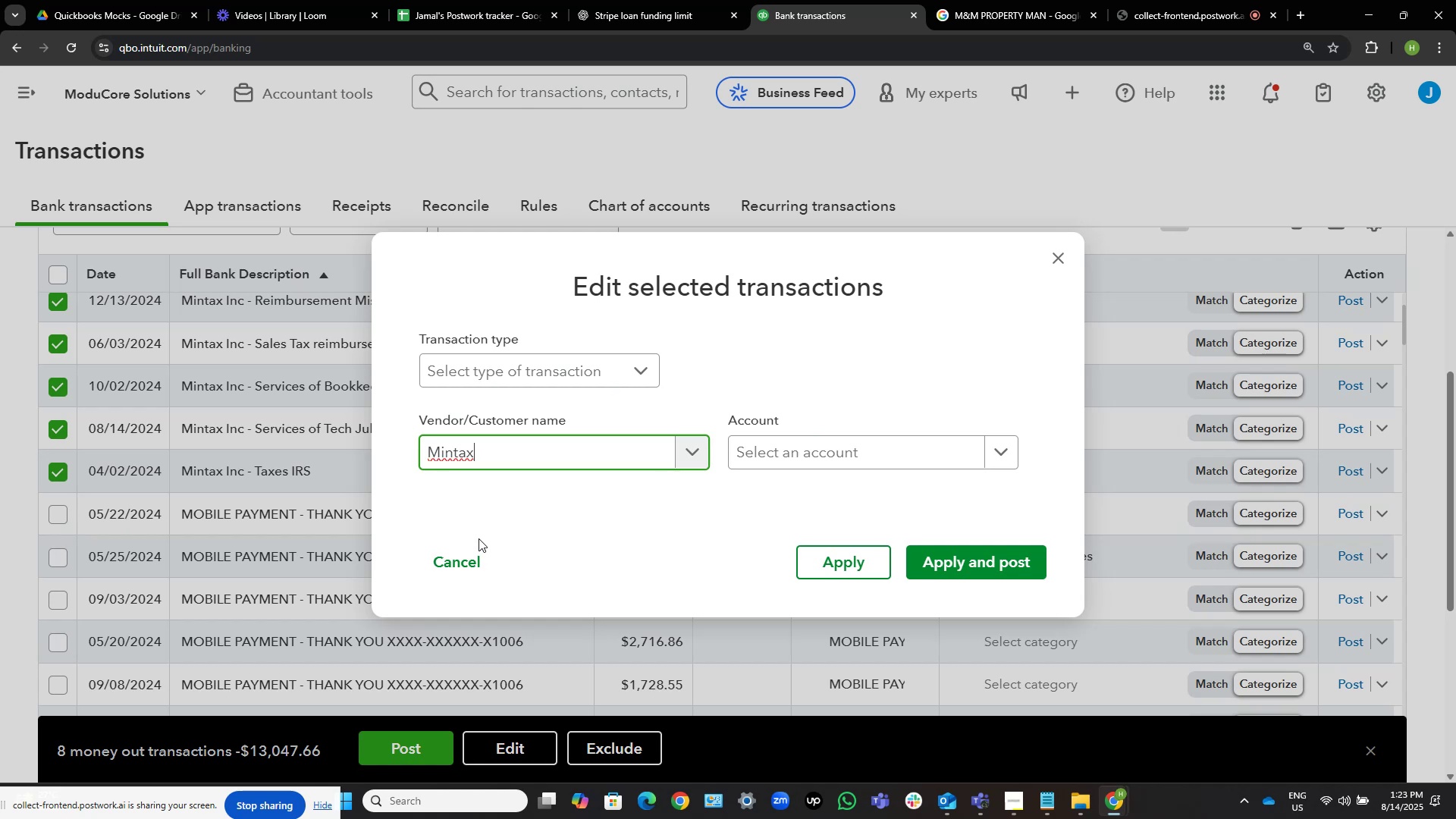 
left_click([789, 446])
 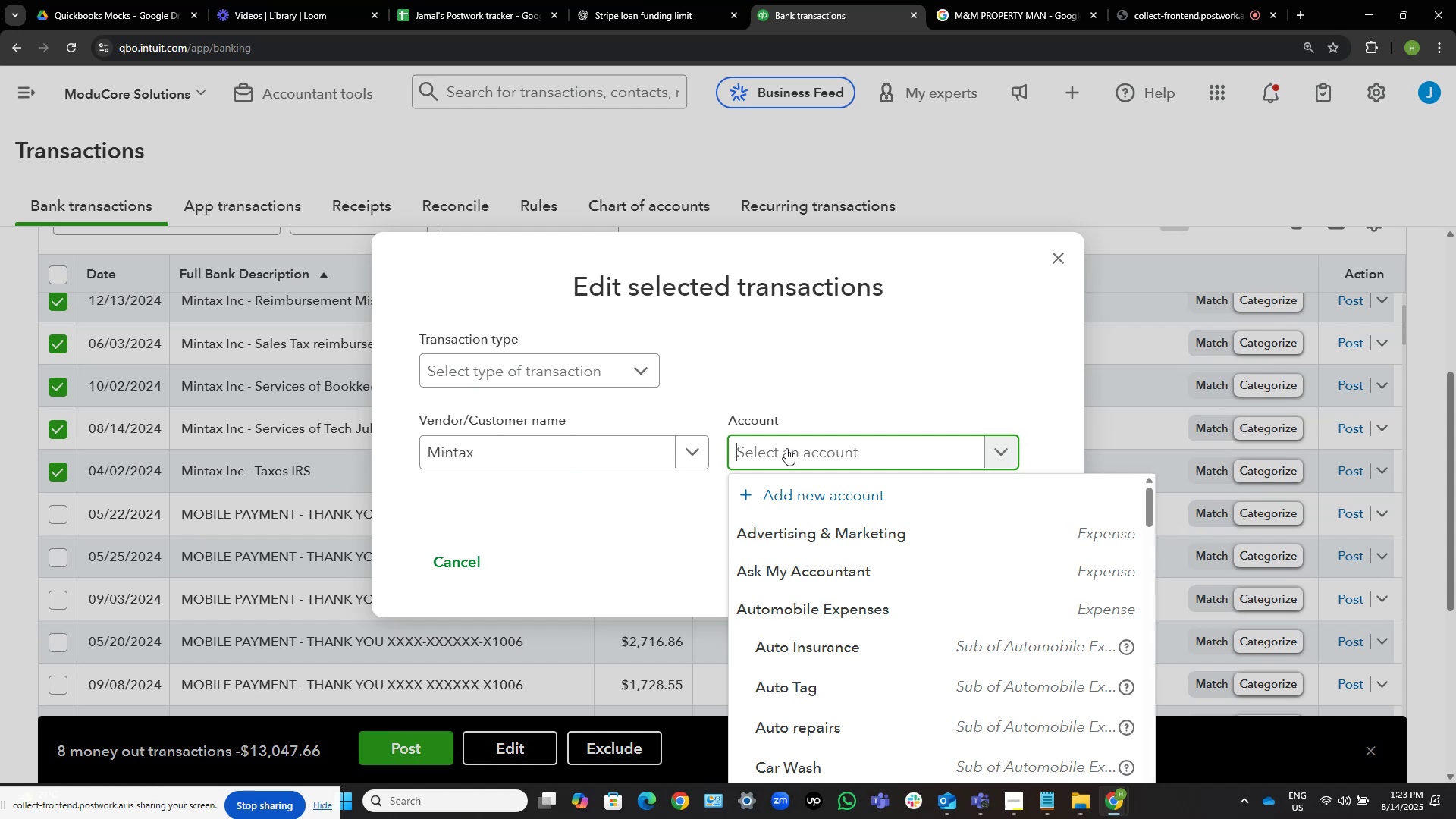 
type(profess)
 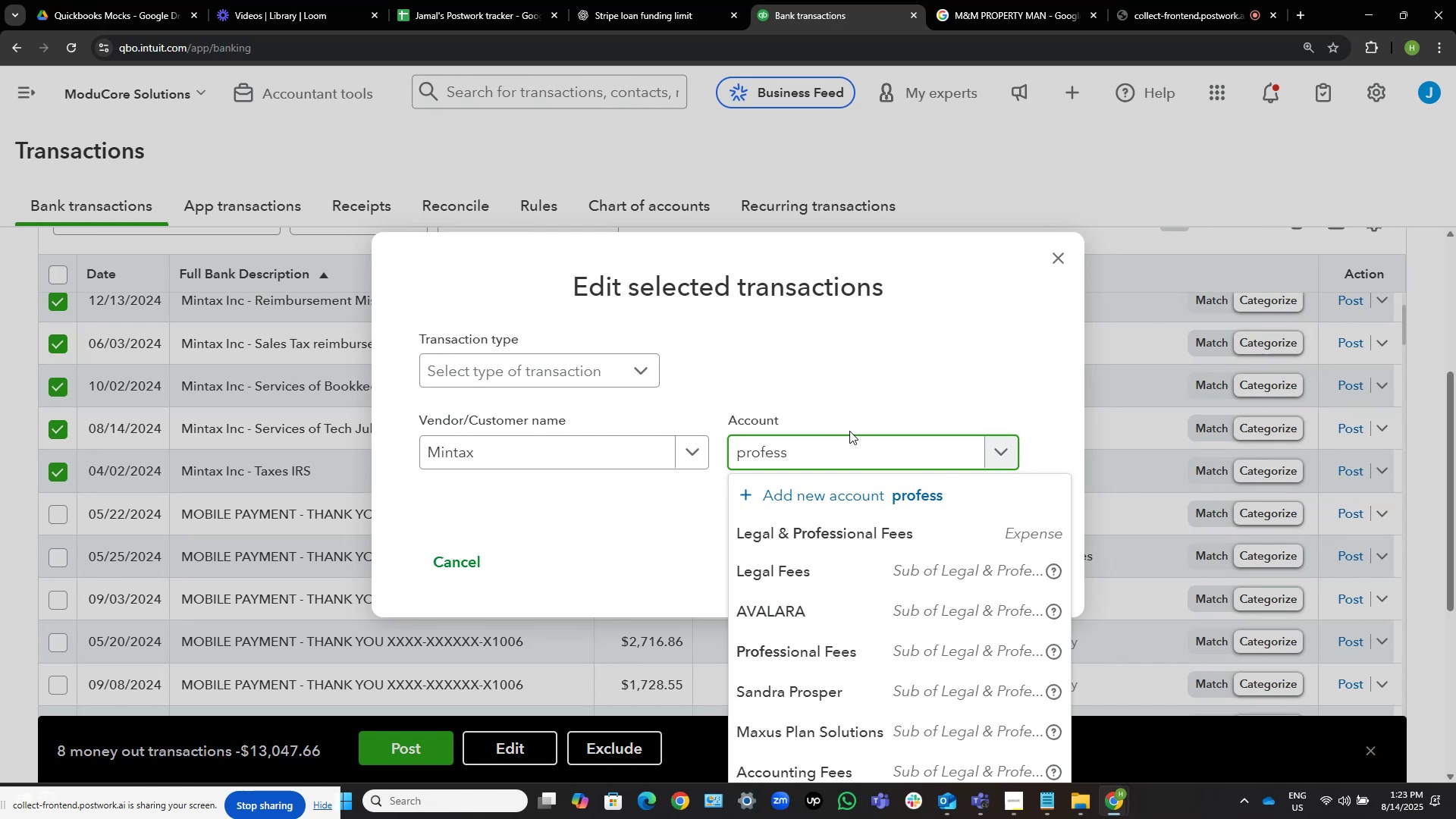 
wait(21.74)
 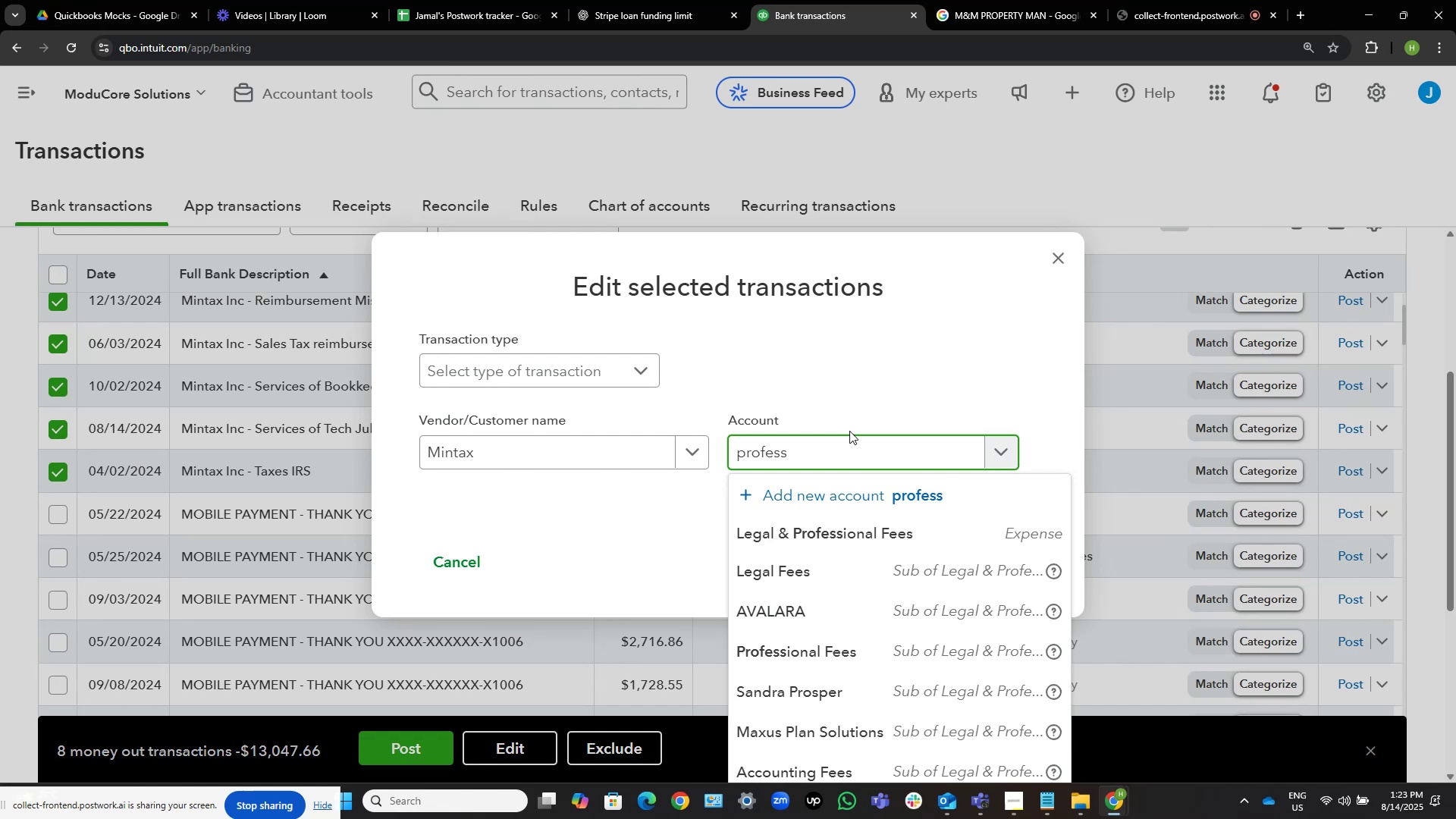 
left_click([808, 648])
 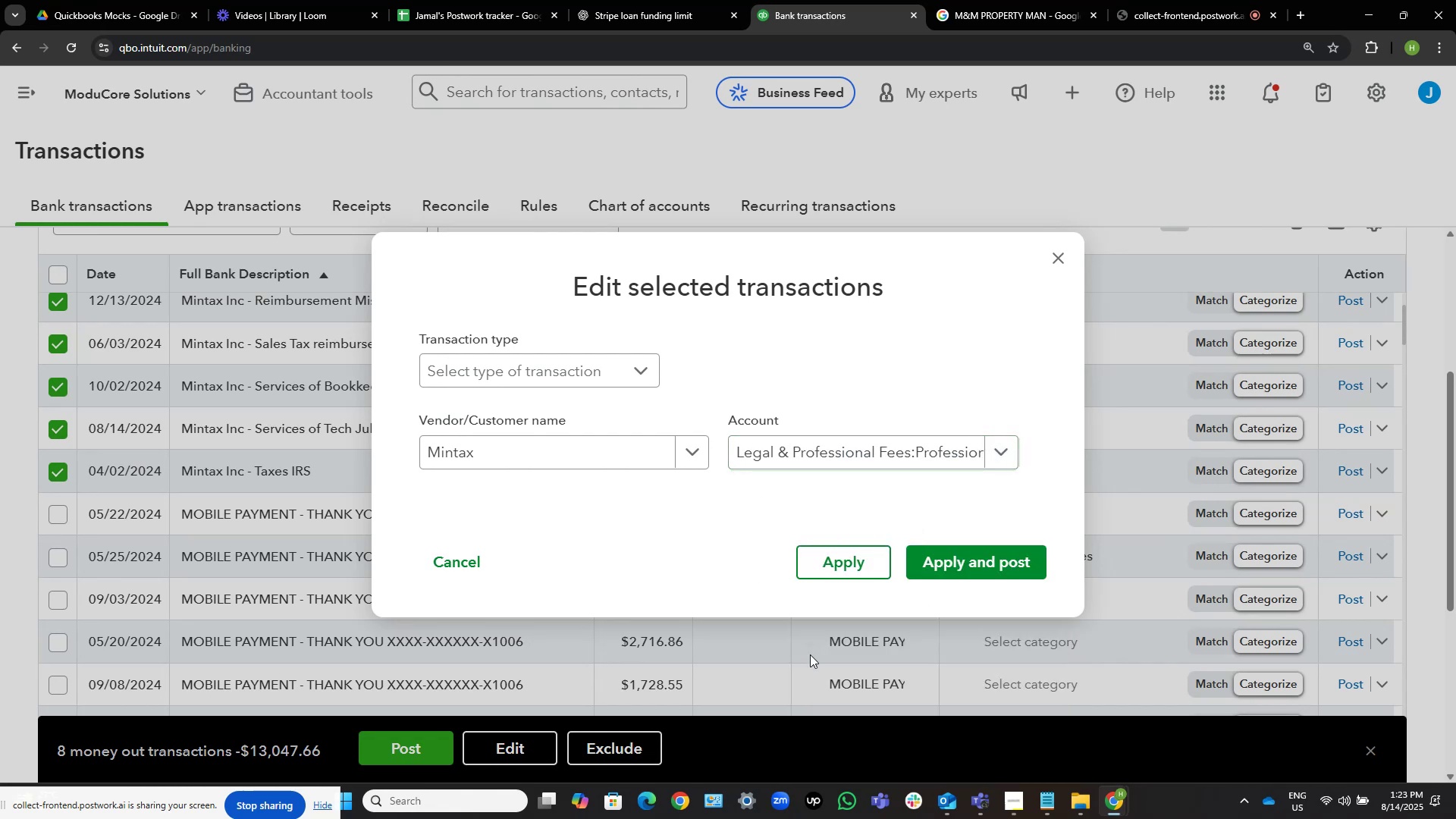 
wait(5.01)
 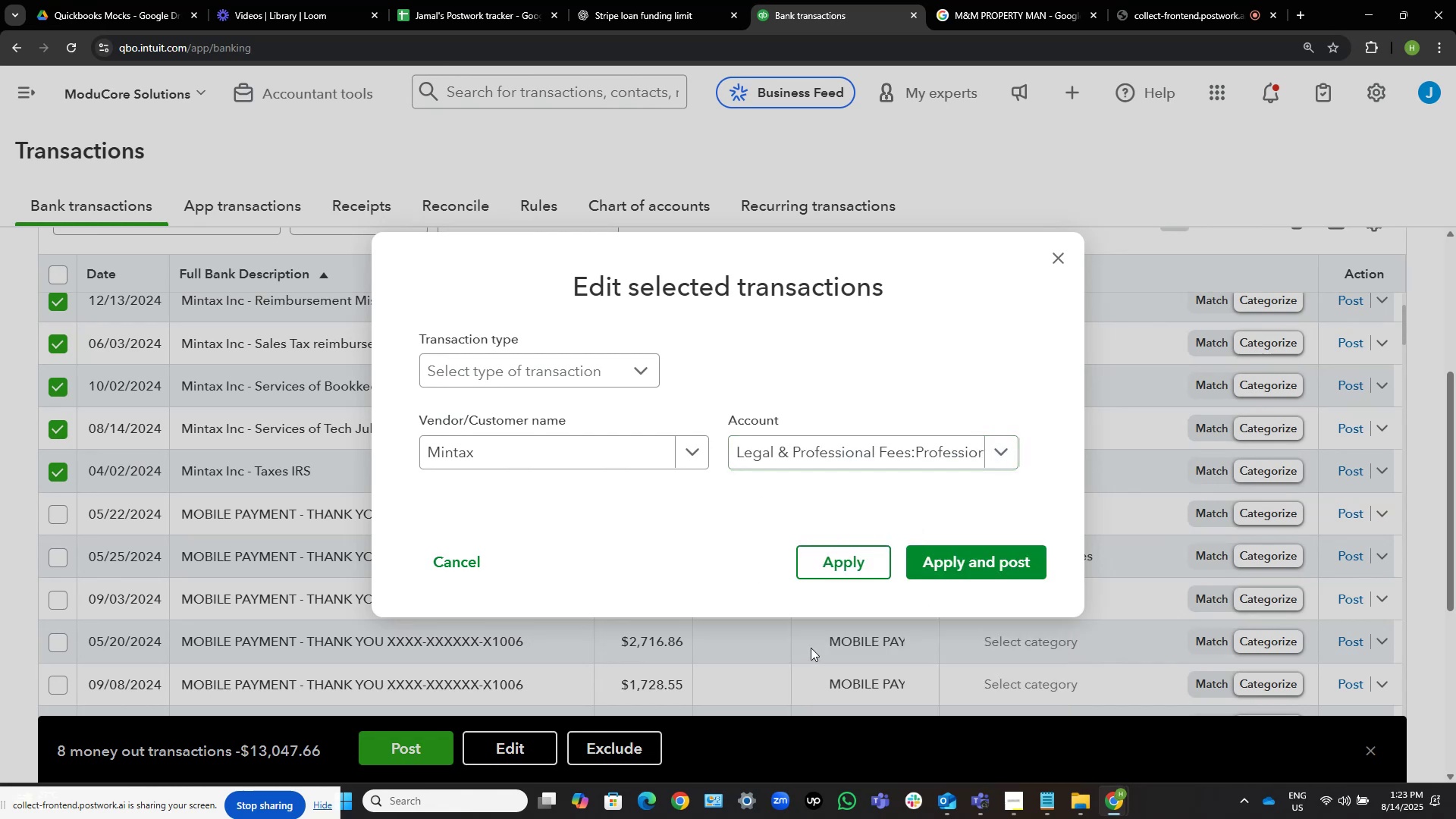 
left_click([980, 557])
 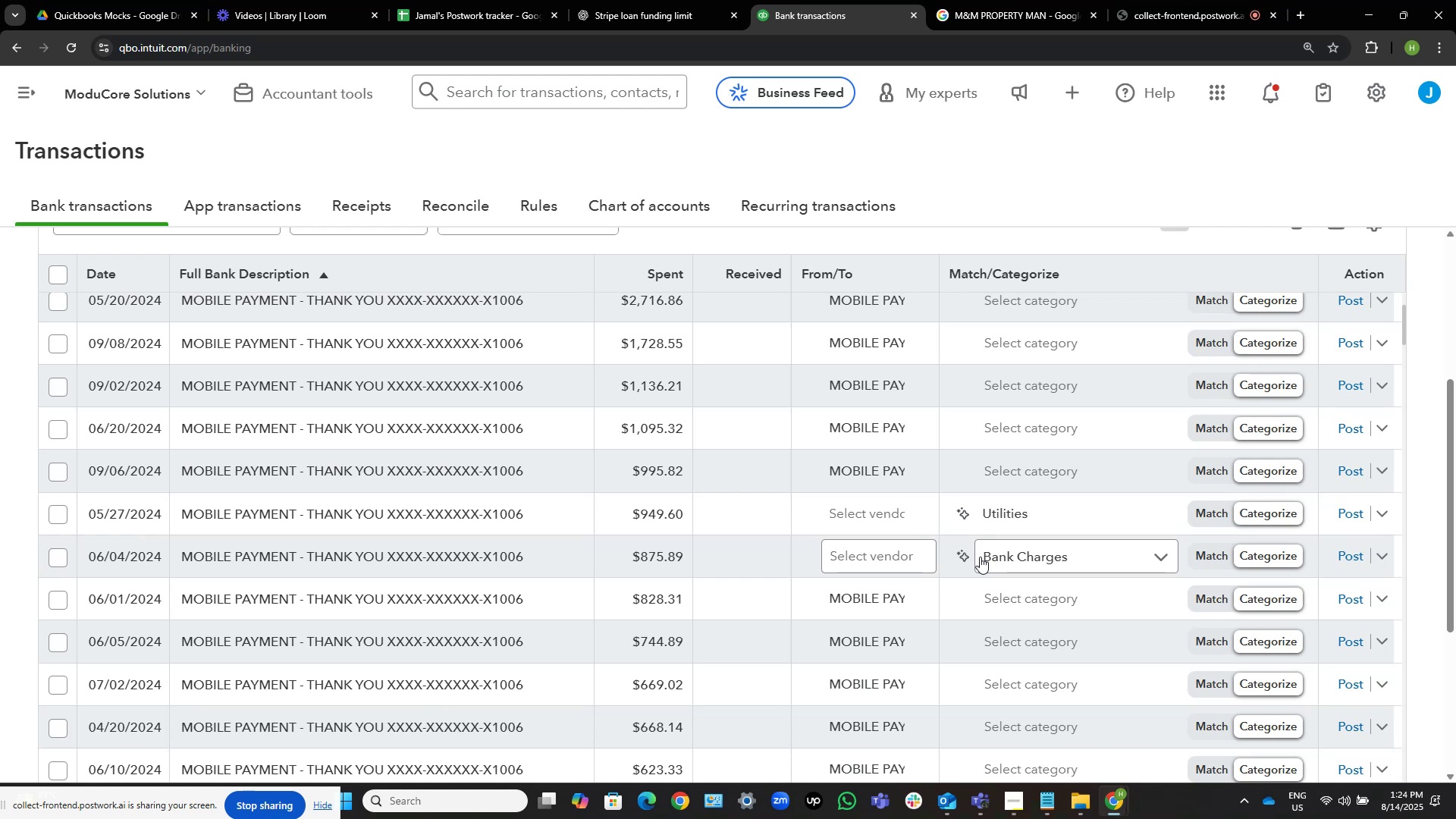 
wait(16.82)
 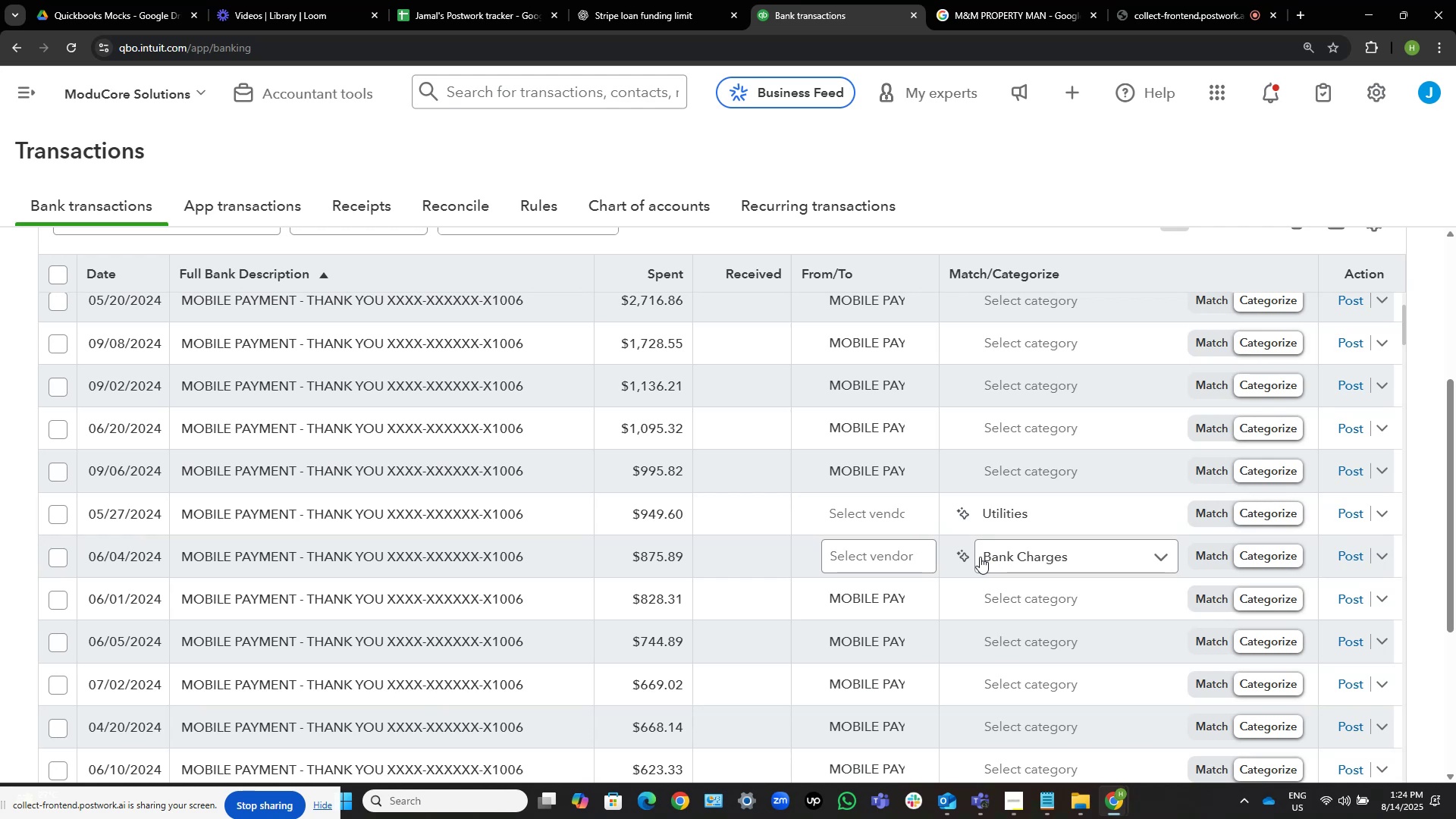 
scroll: coordinate [290, 410], scroll_direction: up, amount: 12.0
 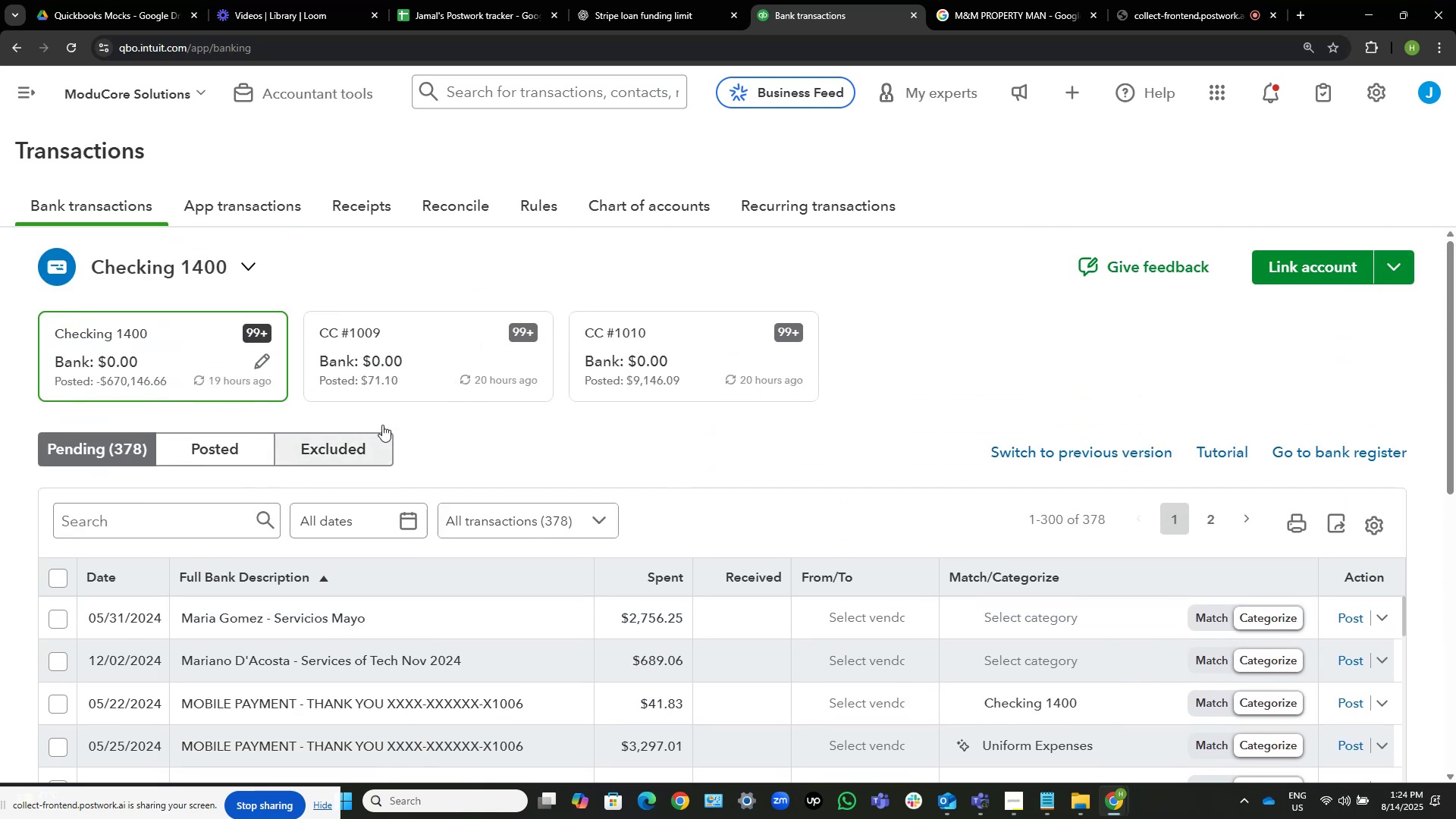 
scroll: coordinate [680, 347], scroll_direction: down, amount: 1.0
 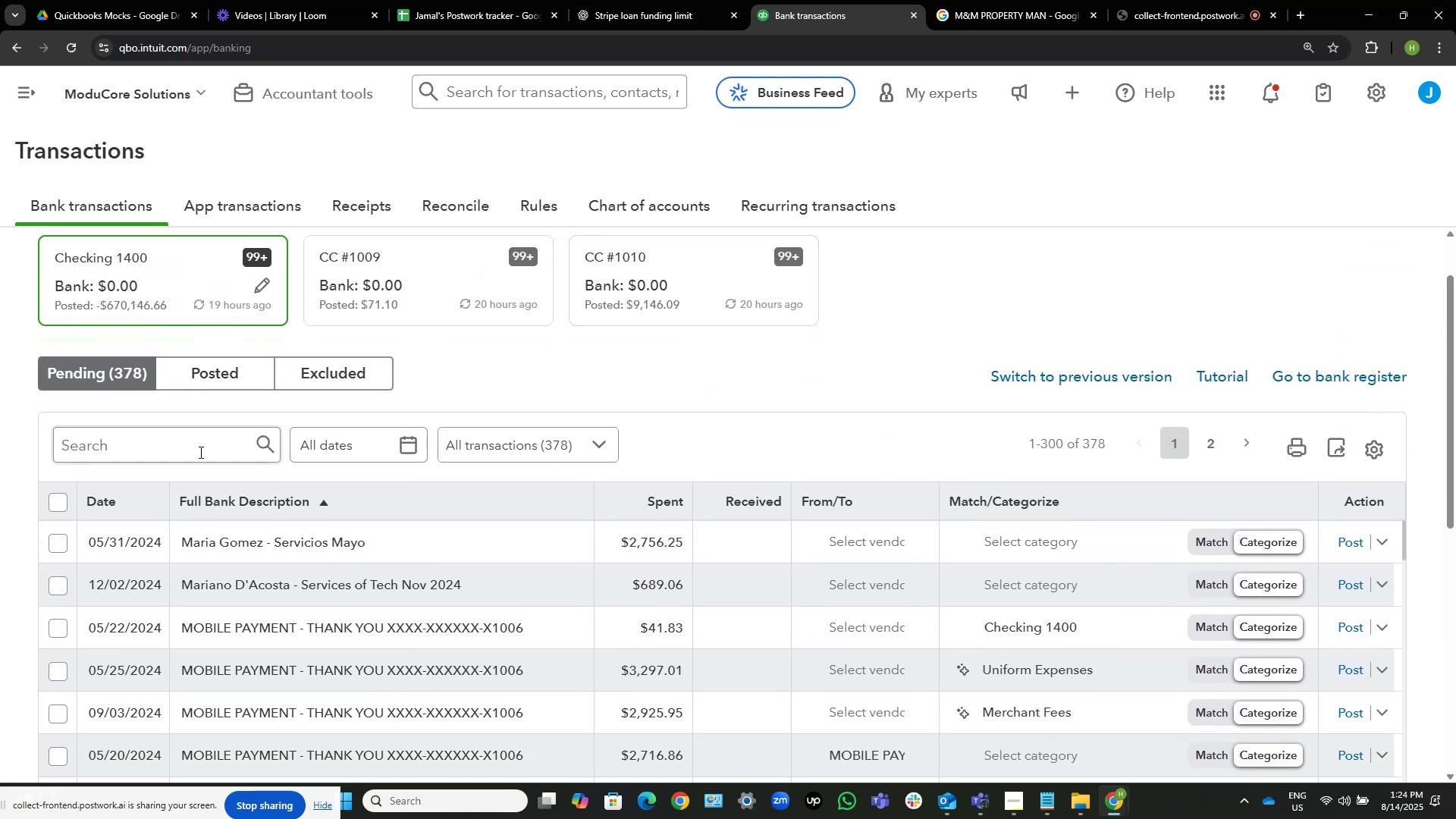 
left_click([164, 464])
 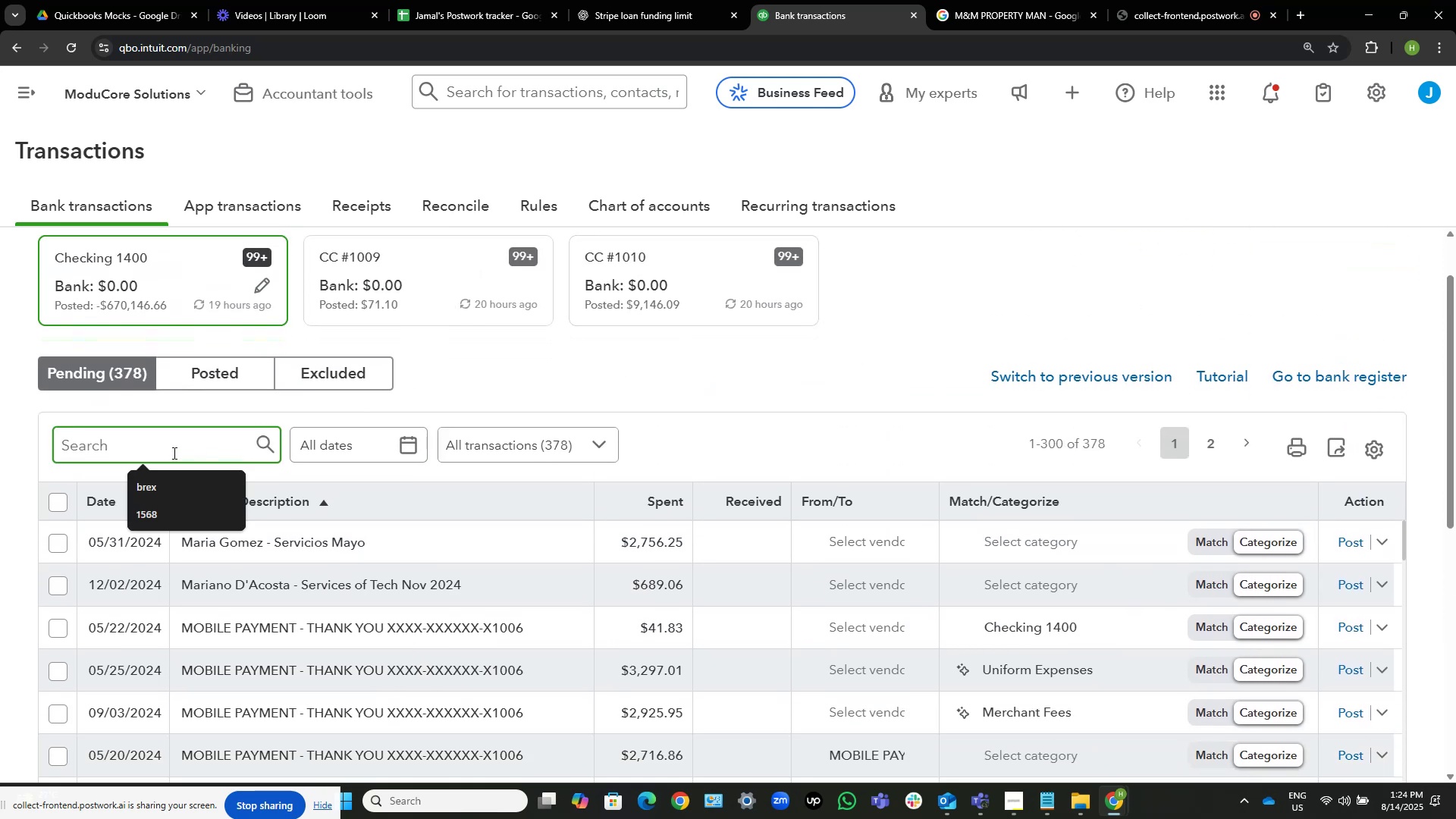 
type(mobile pyment)
key(NumpadEnter)
 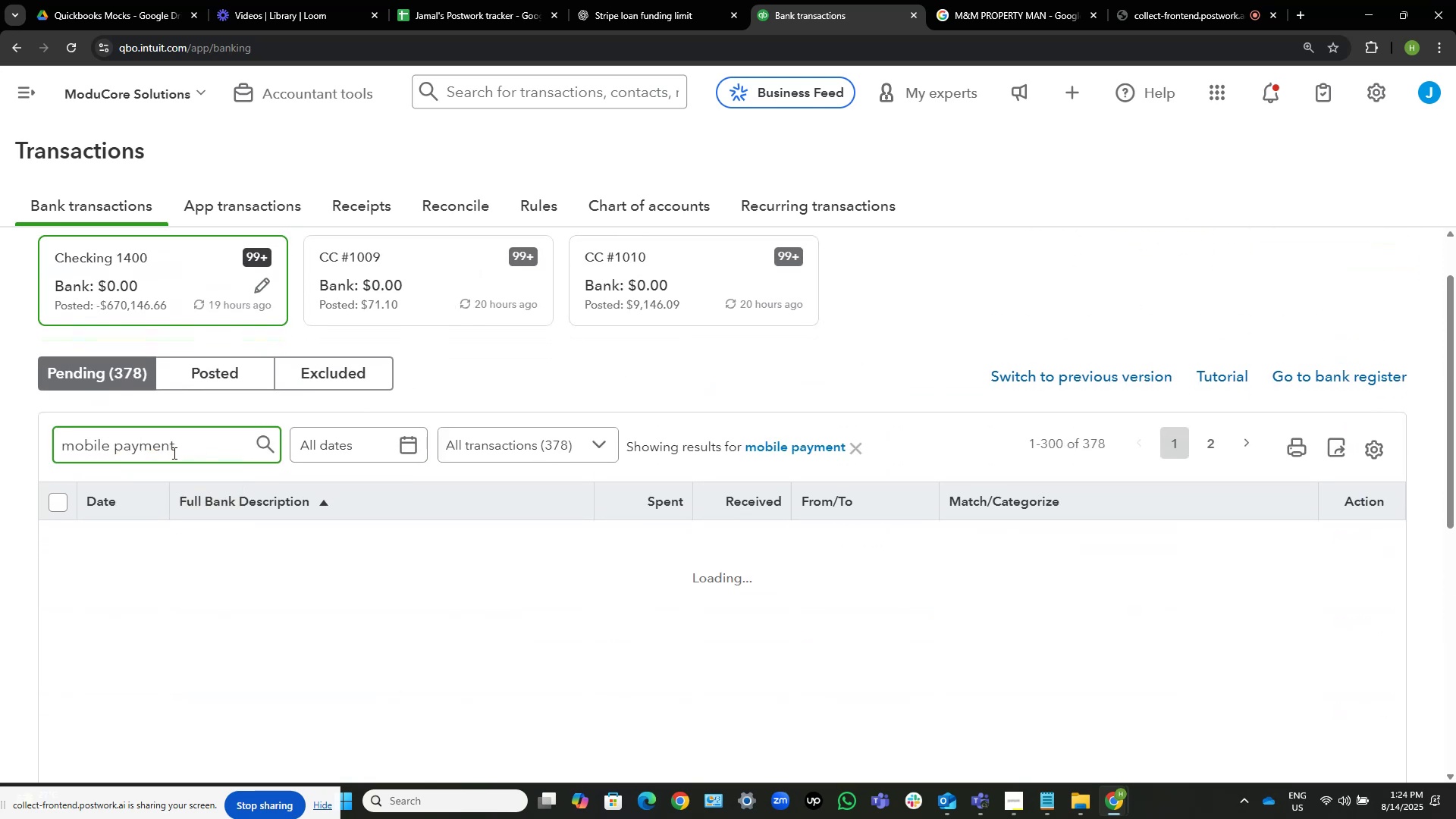 
hold_key(key=A, duration=0.31)
 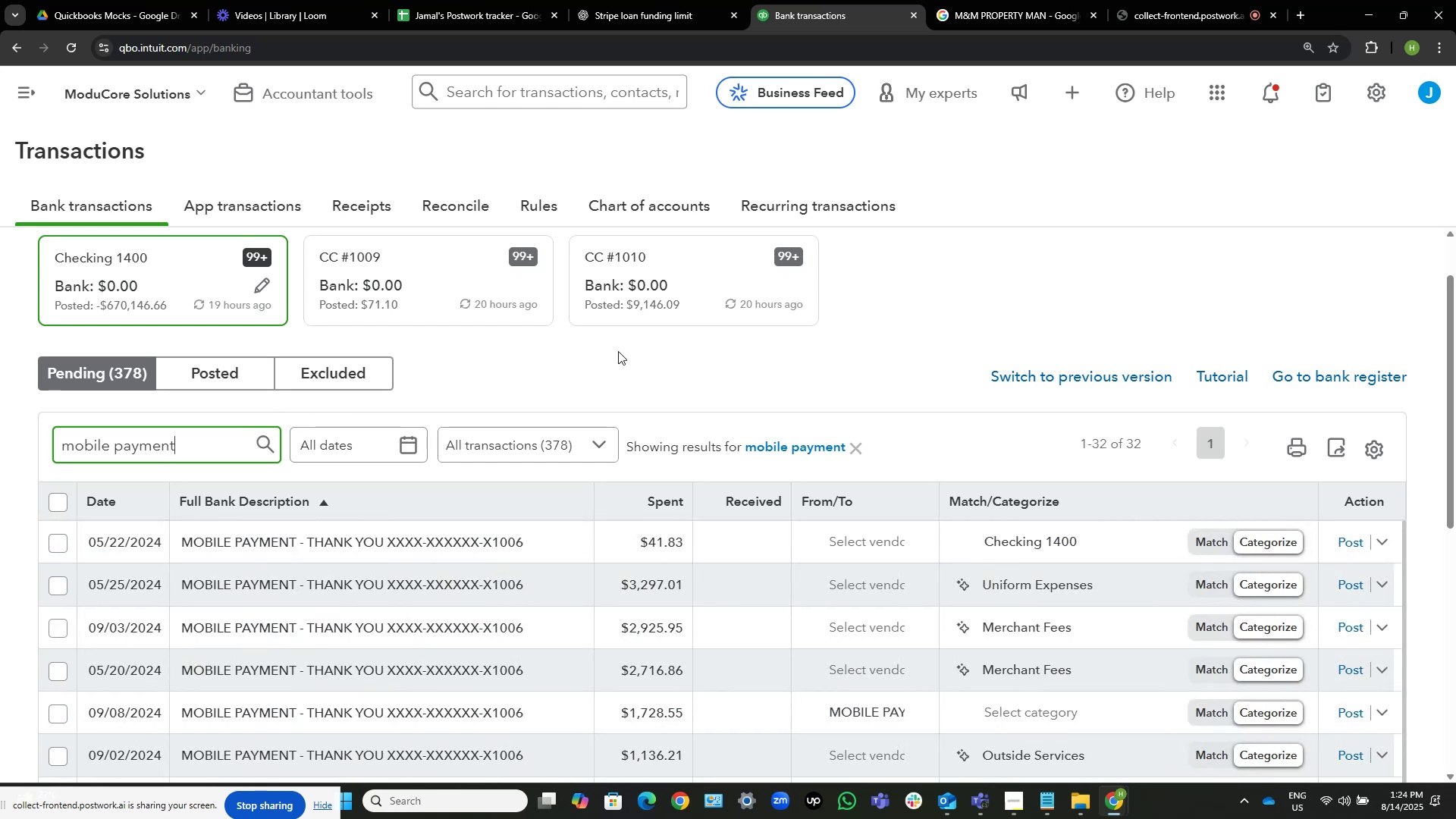 
wait(14.79)
 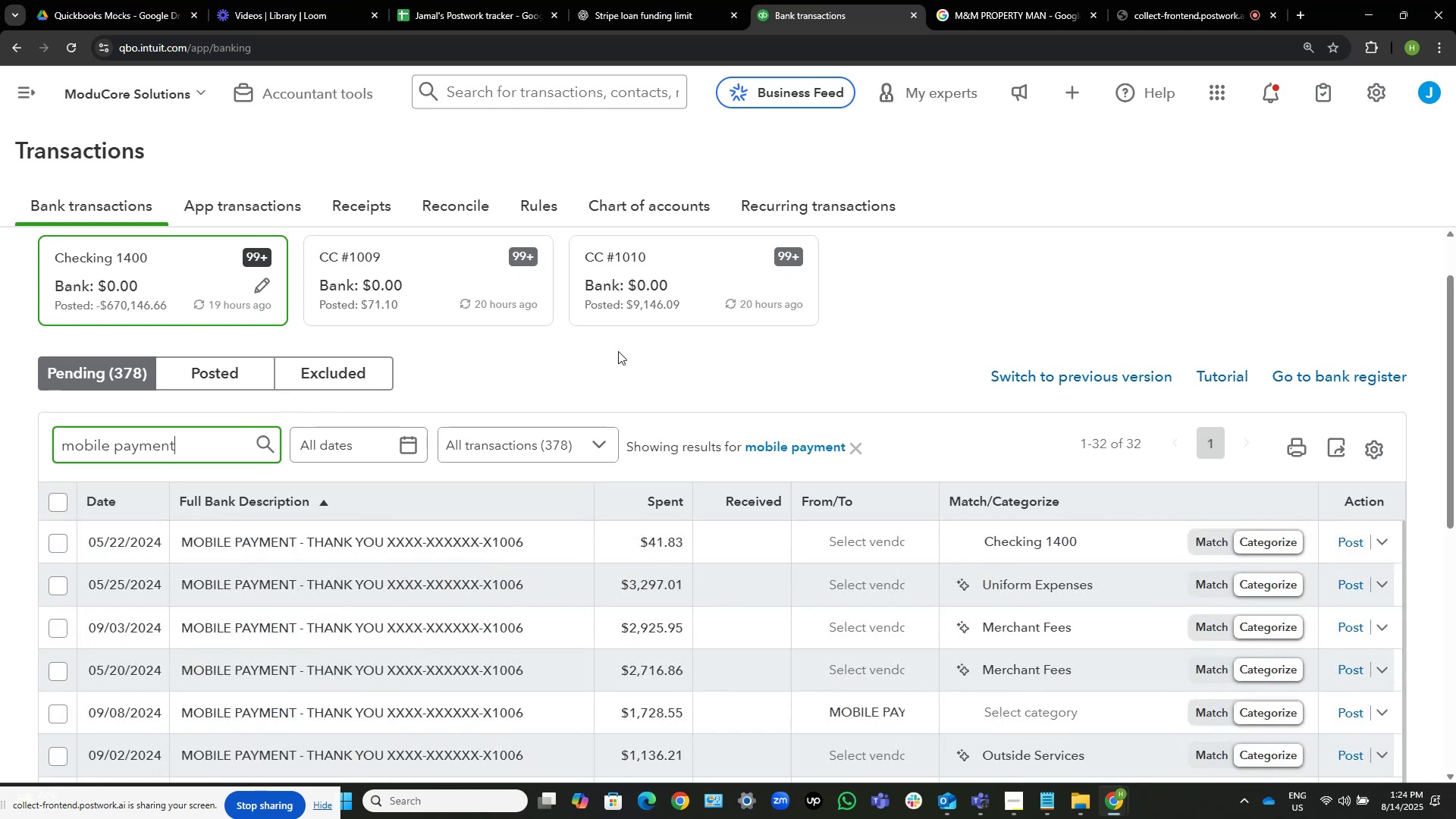 
scroll: coordinate [682, 493], scroll_direction: up, amount: 1.0
 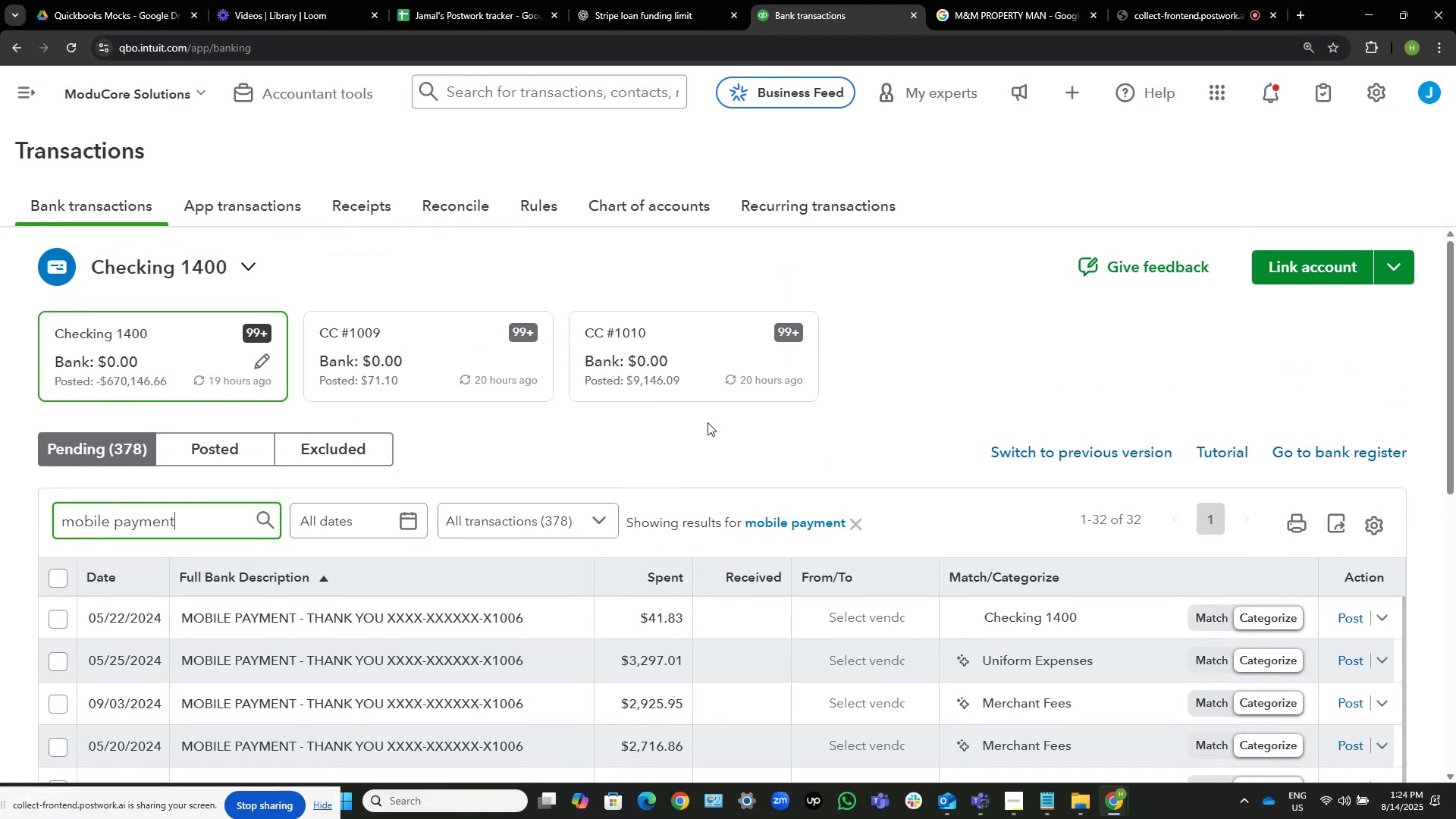 
scroll: coordinate [713, 387], scroll_direction: down, amount: 2.0
 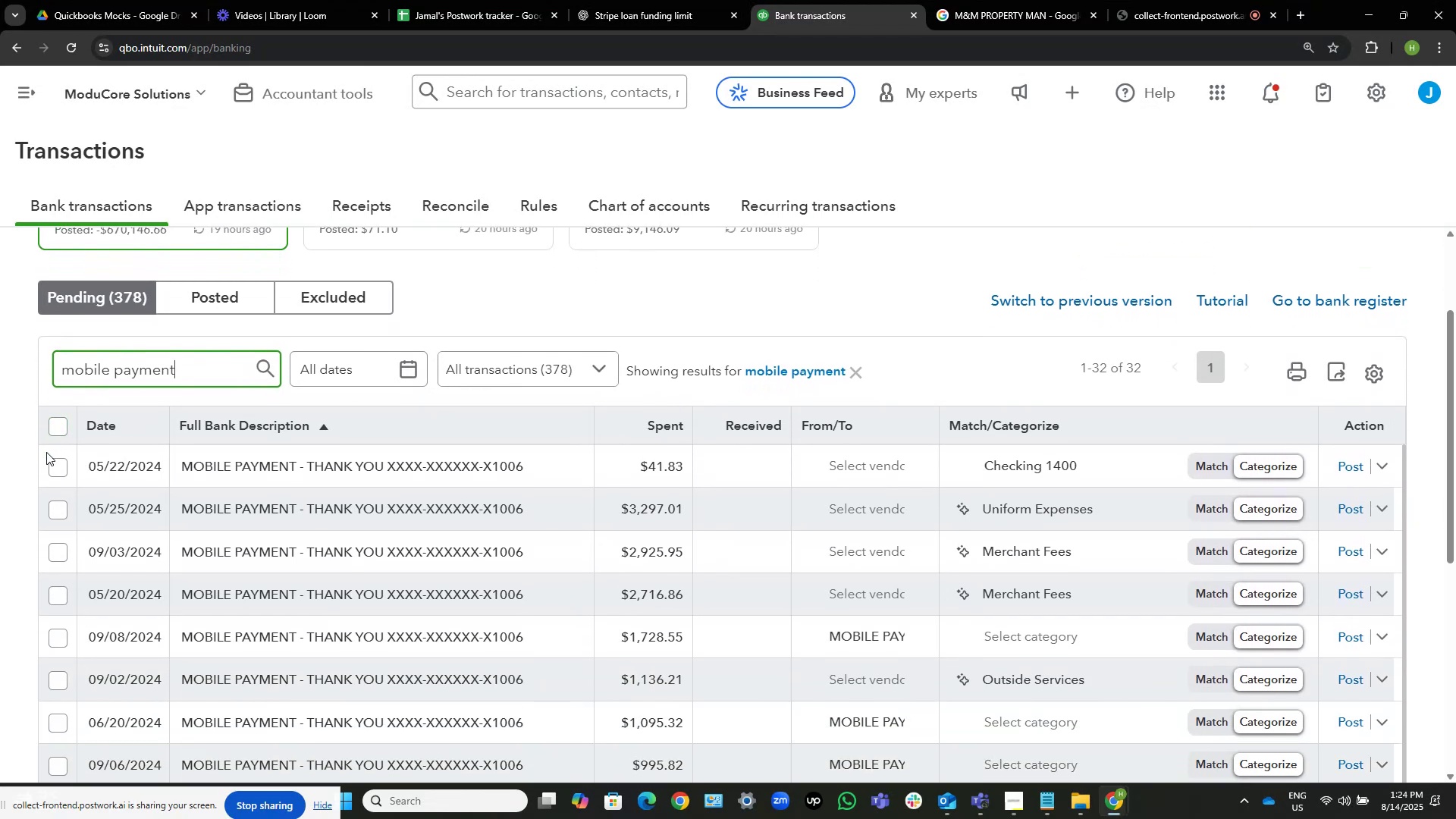 
left_click([57, 467])
 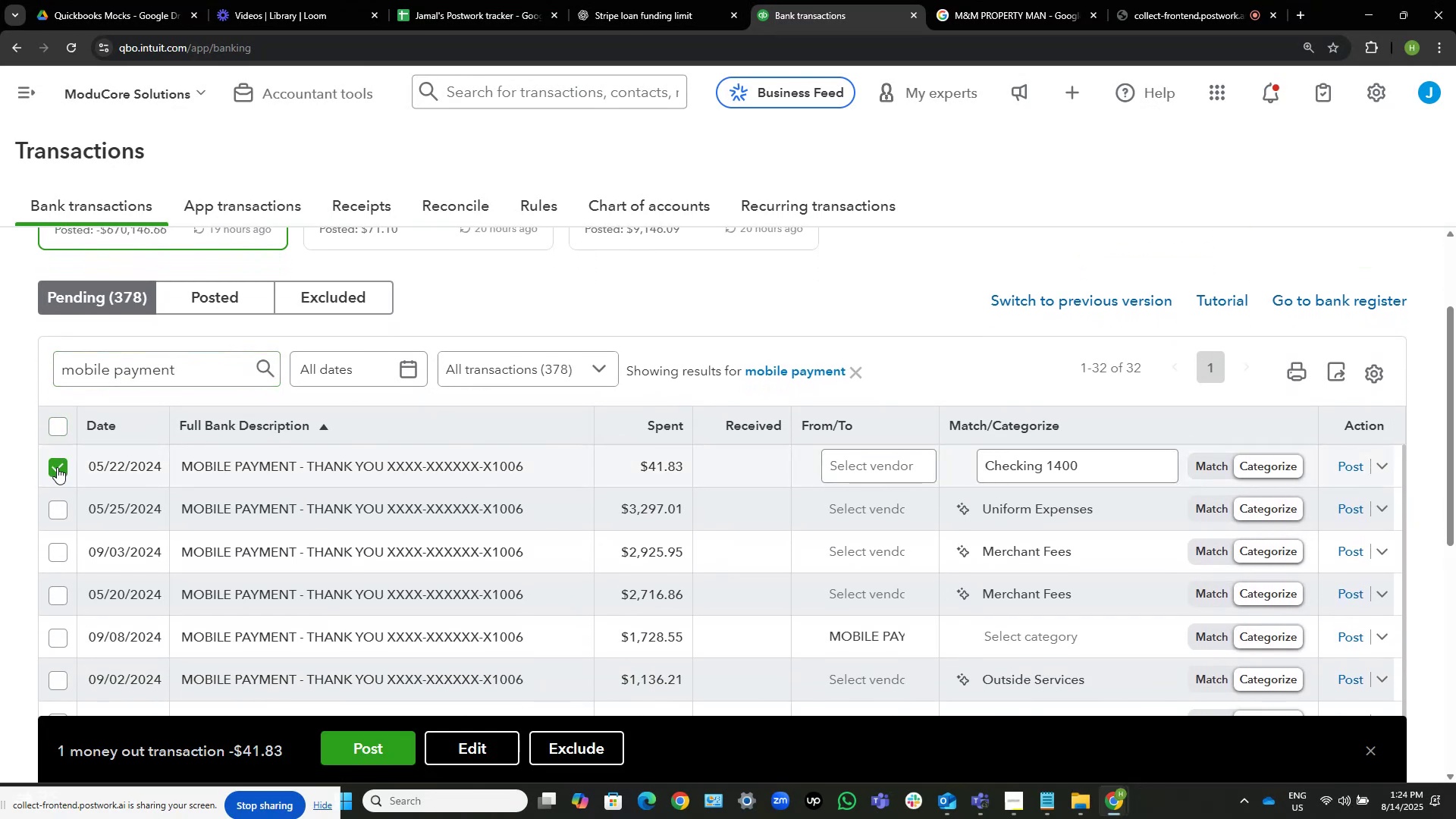 
left_click([57, 467])
 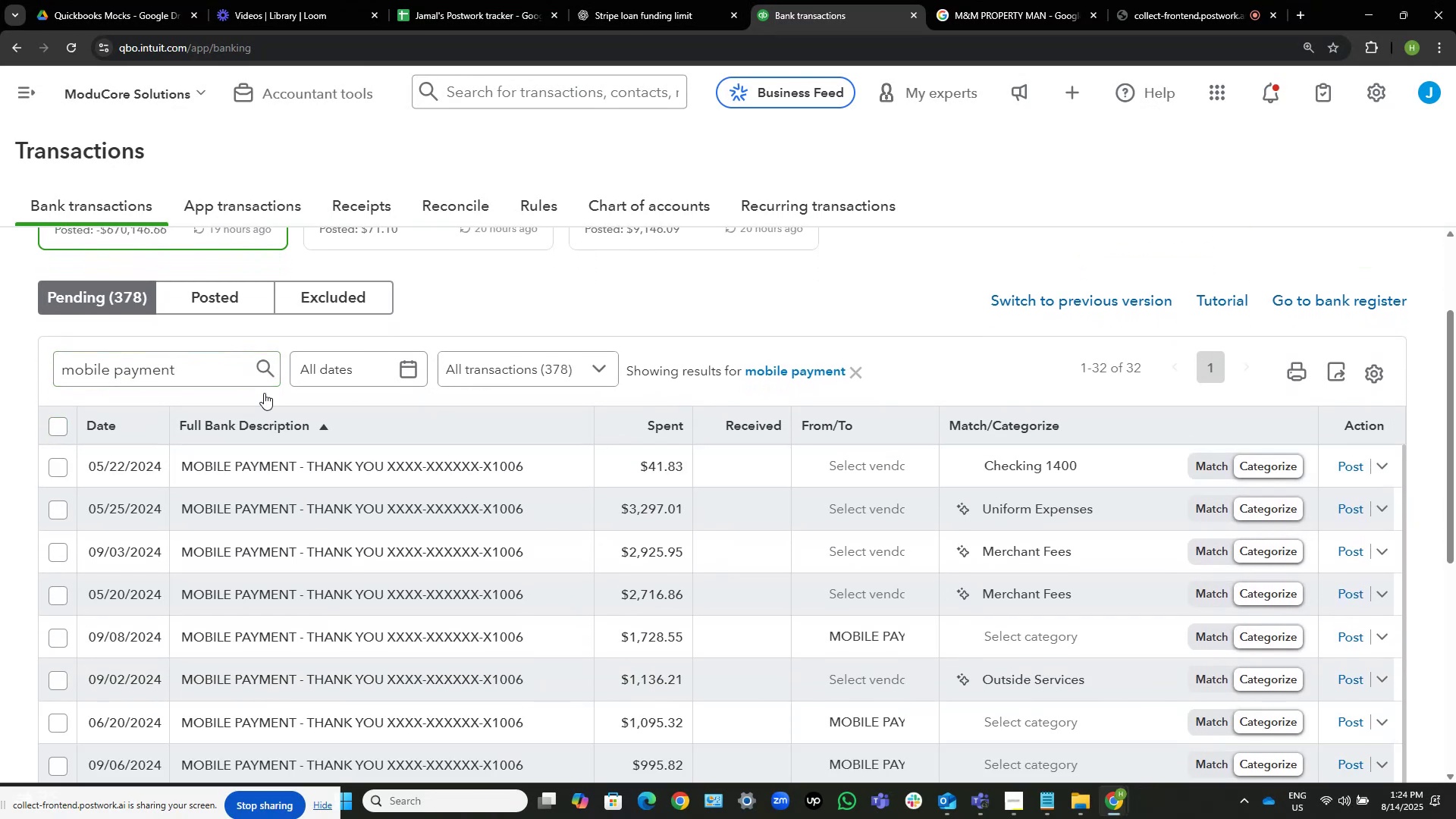 
scroll: coordinate [1009, 243], scroll_direction: down, amount: 4.0
 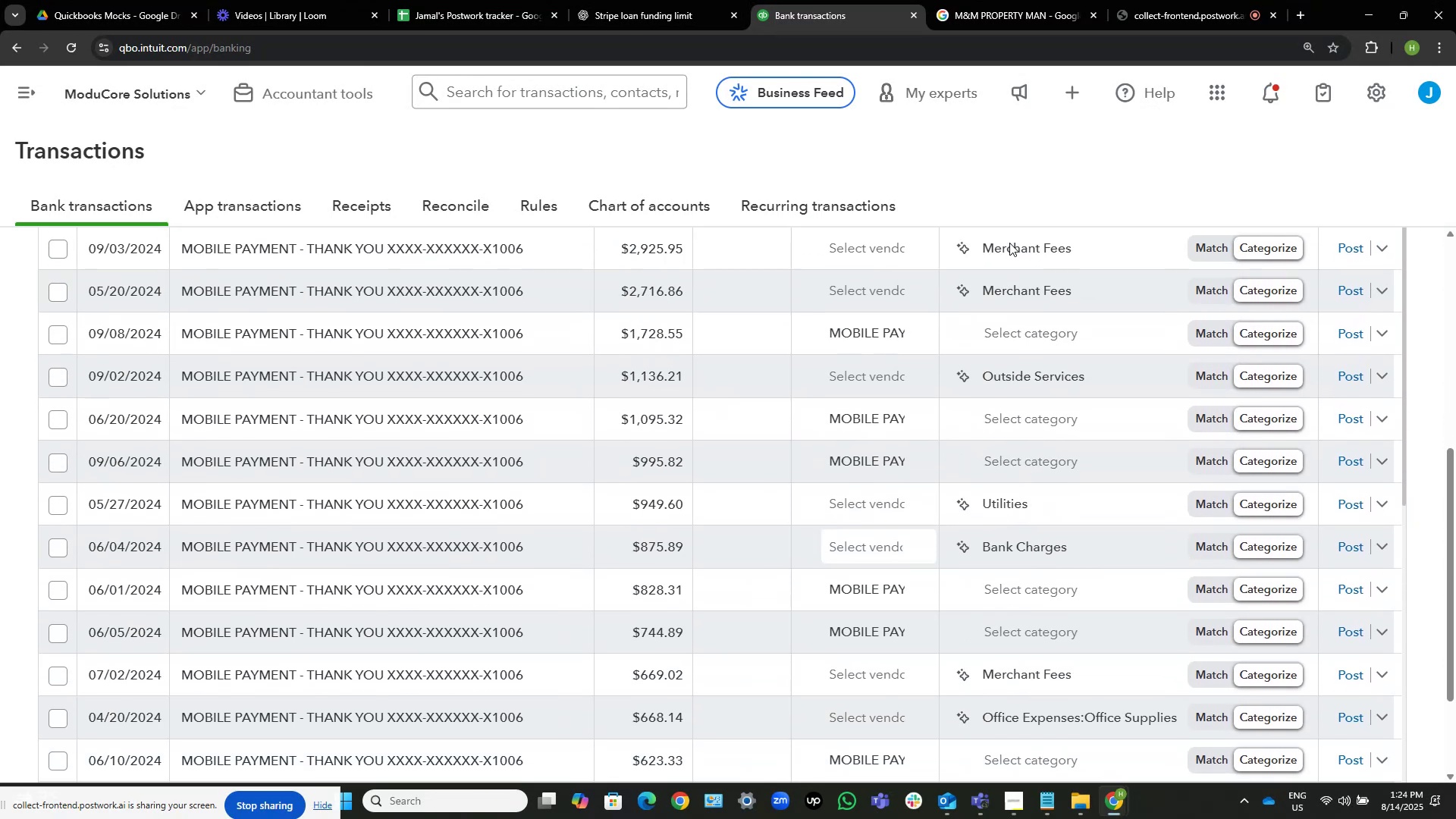 
scroll: coordinate [1009, 243], scroll_direction: up, amount: 4.0
 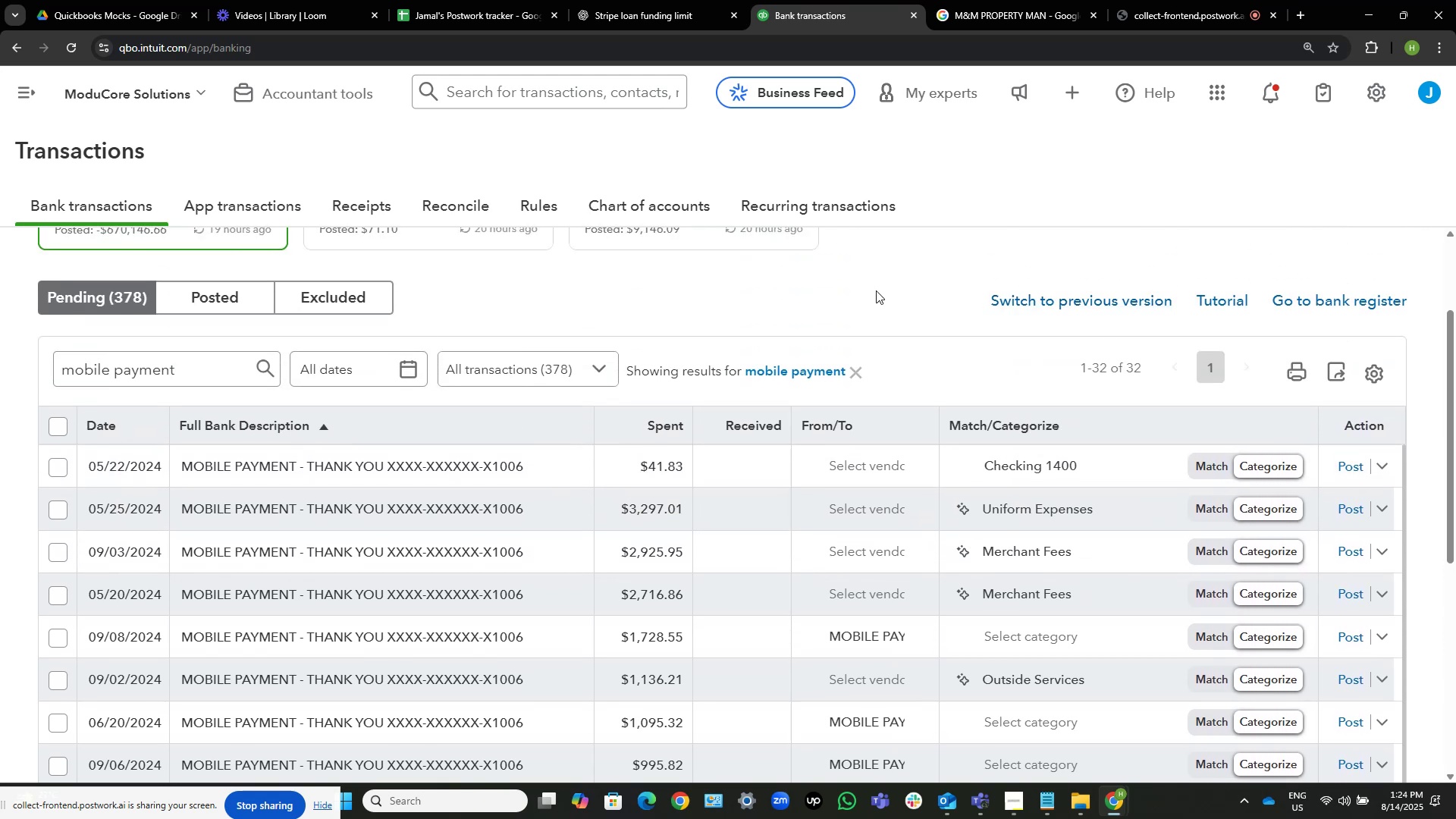 
scroll: coordinate [805, 384], scroll_direction: down, amount: 13.0
 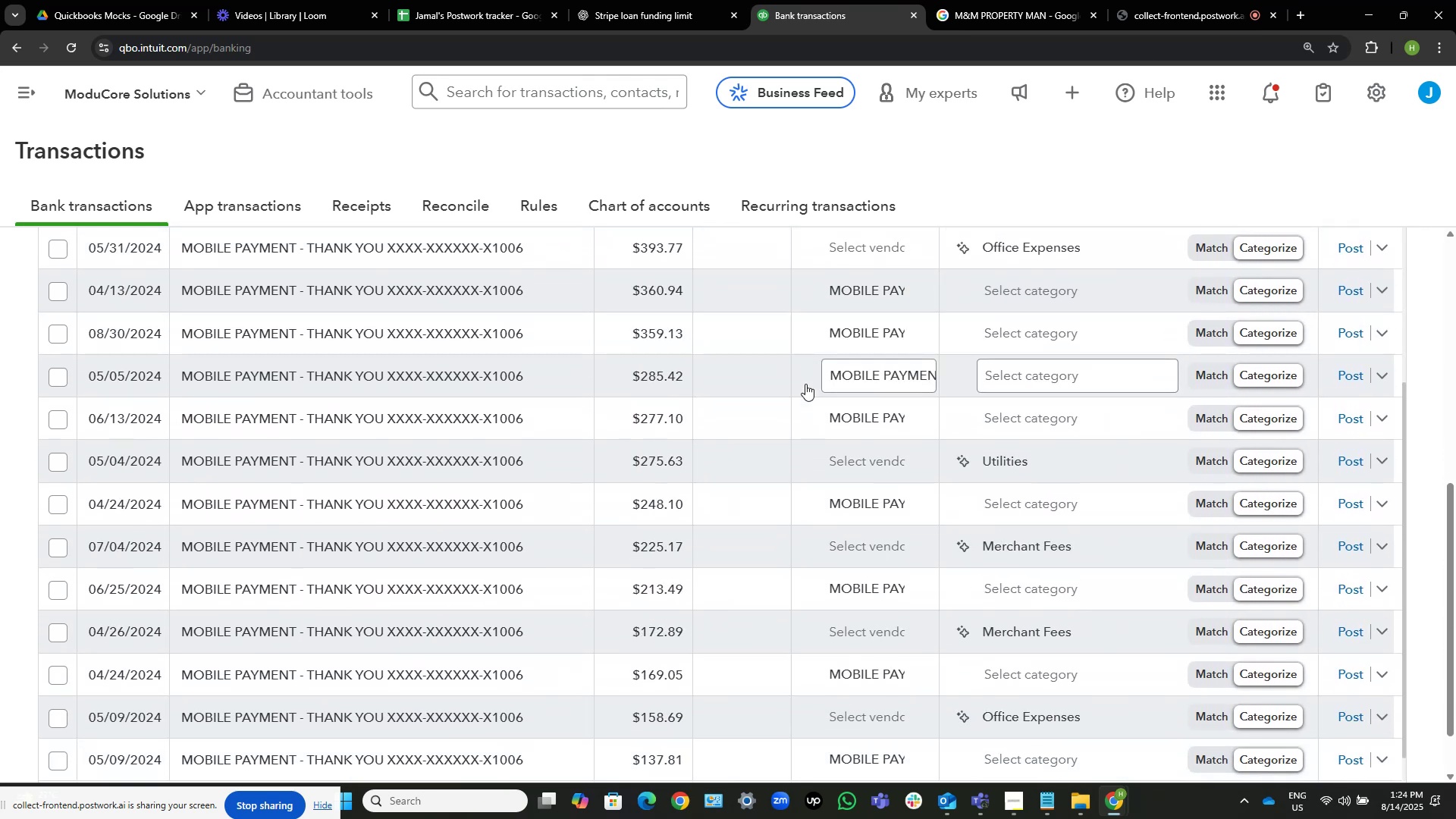 
wait(6.26)
 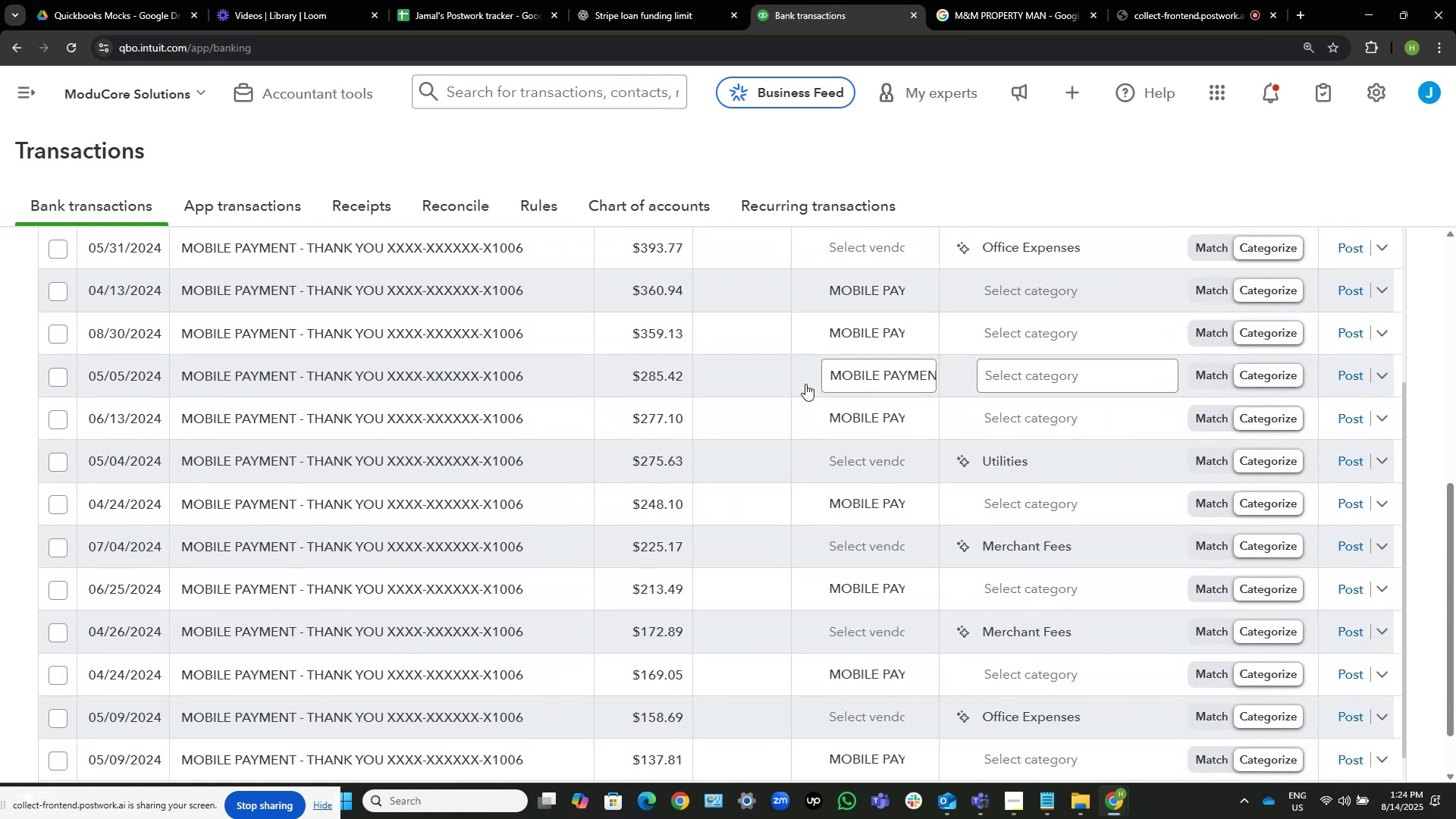 
scroll: coordinate [805, 384], scroll_direction: down, amount: 2.0
 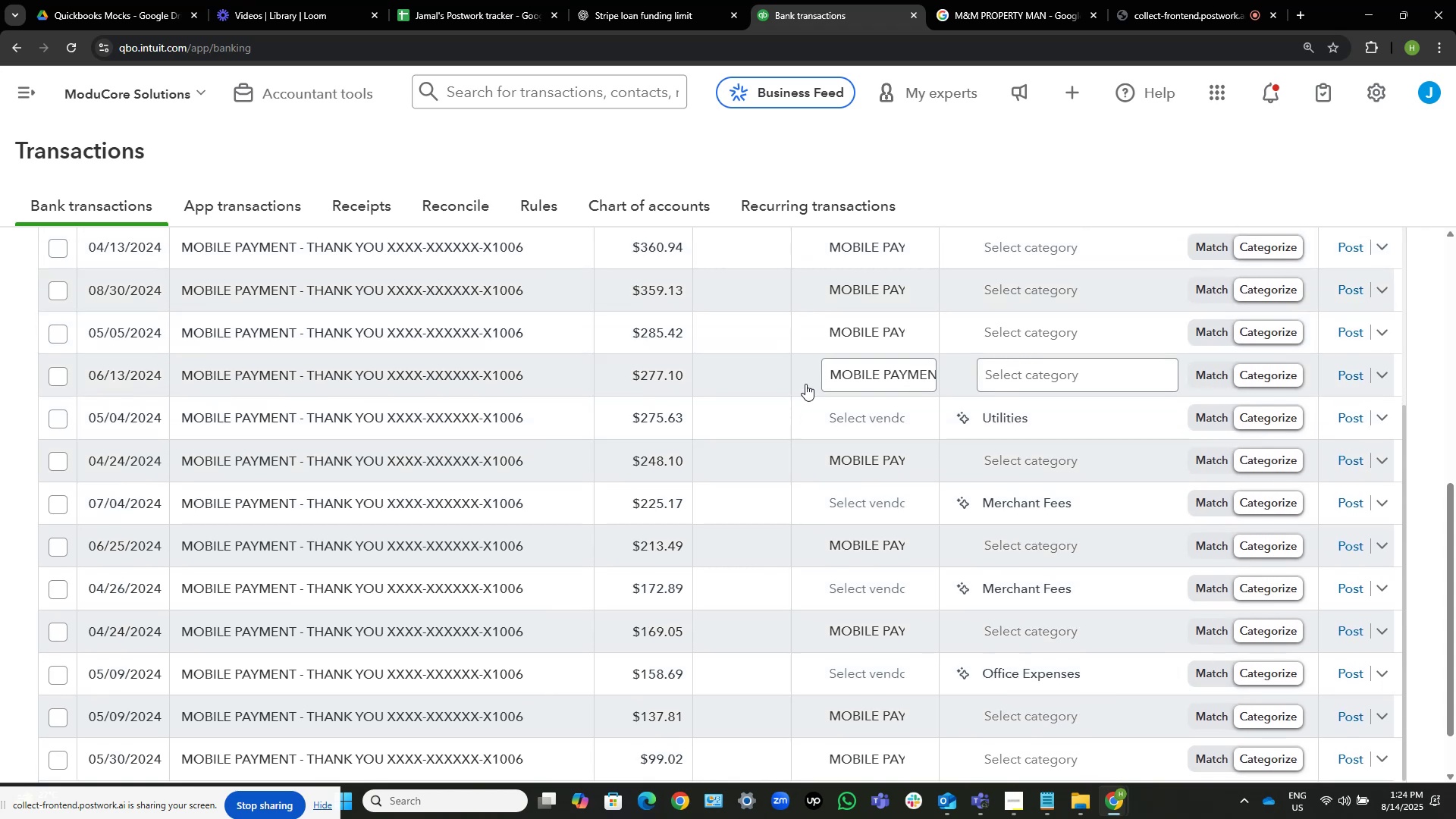 
wait(5.31)
 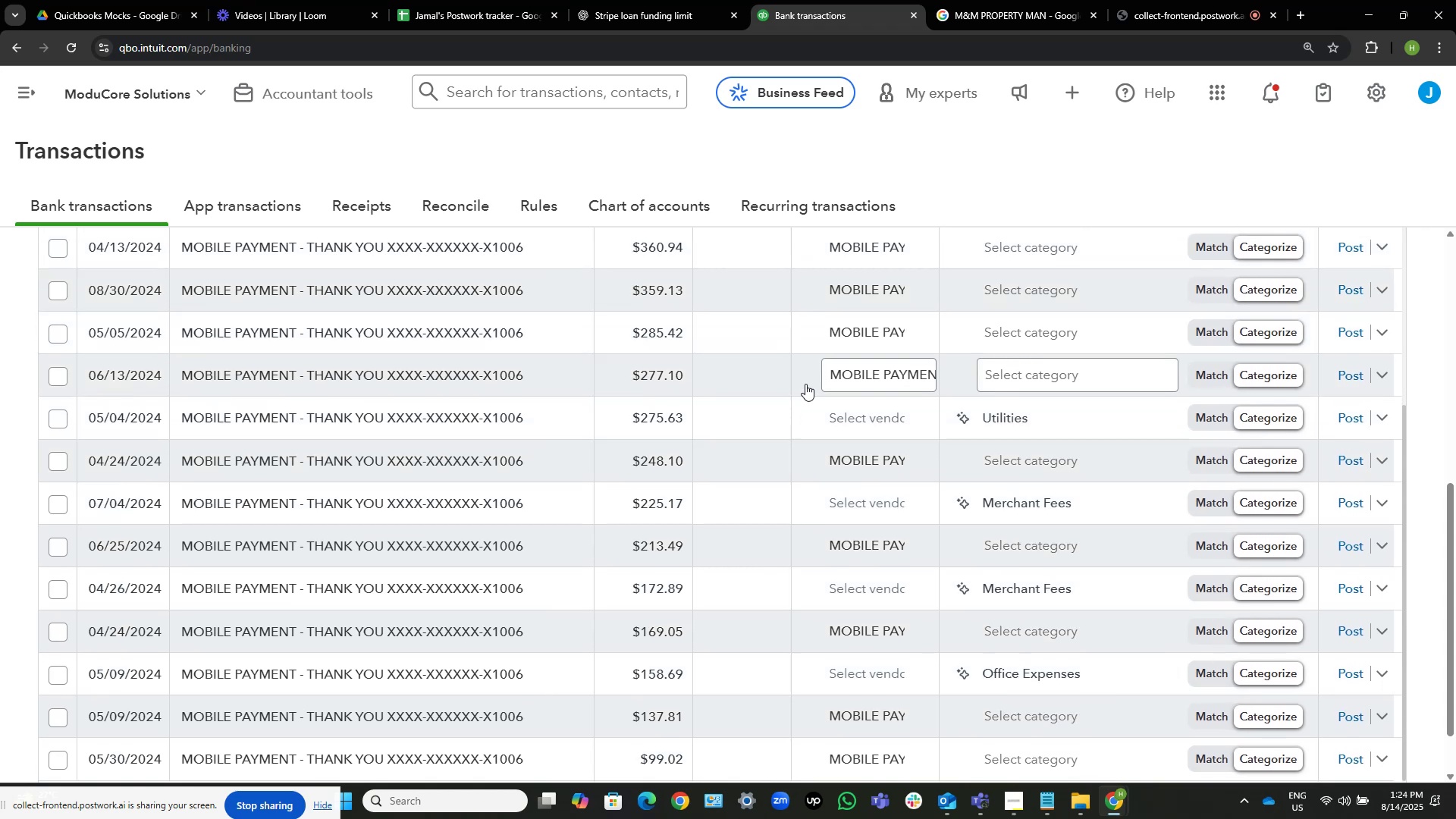 
scroll: coordinate [805, 384], scroll_direction: down, amount: 1.0
 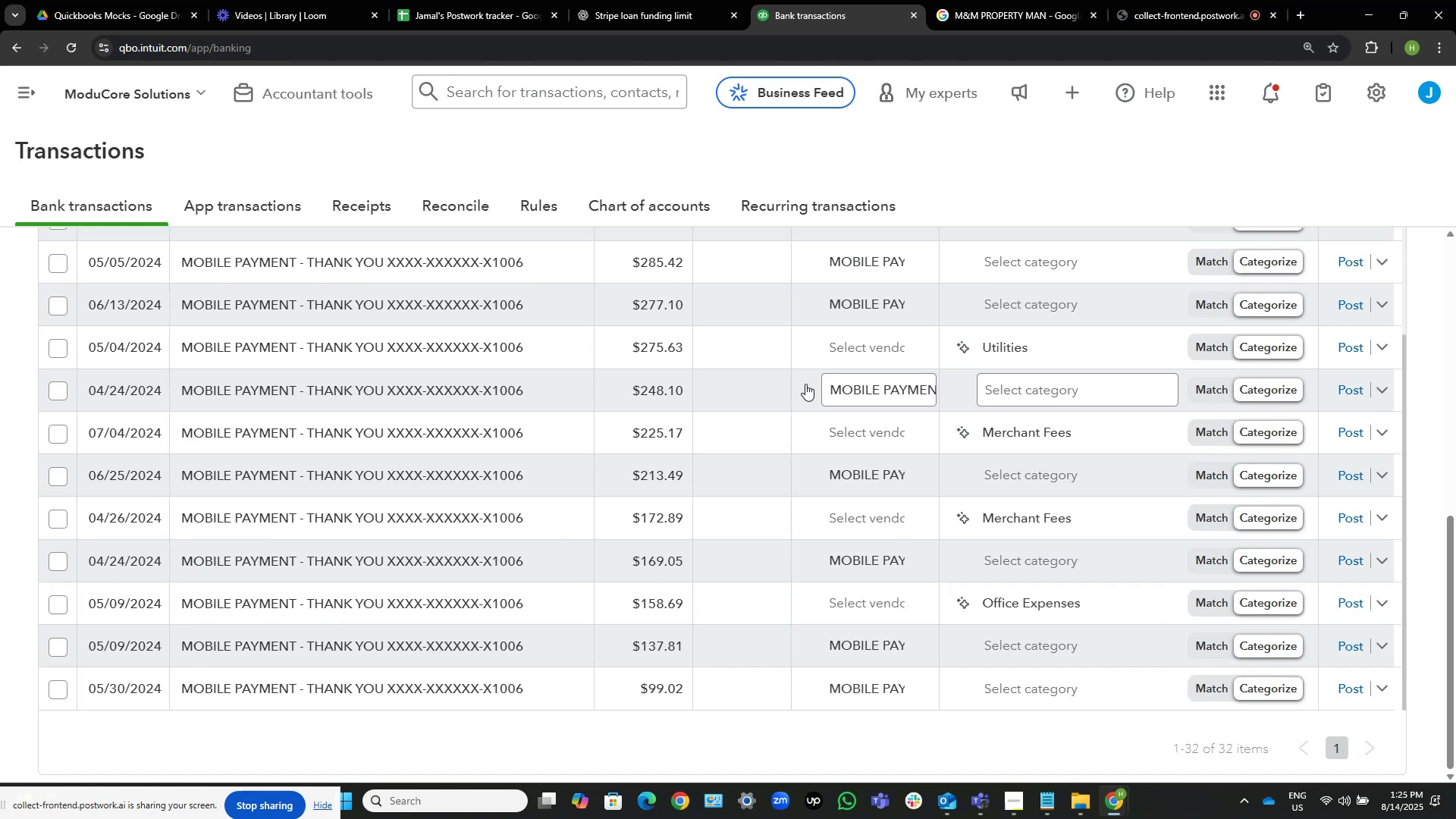 
wait(9.72)
 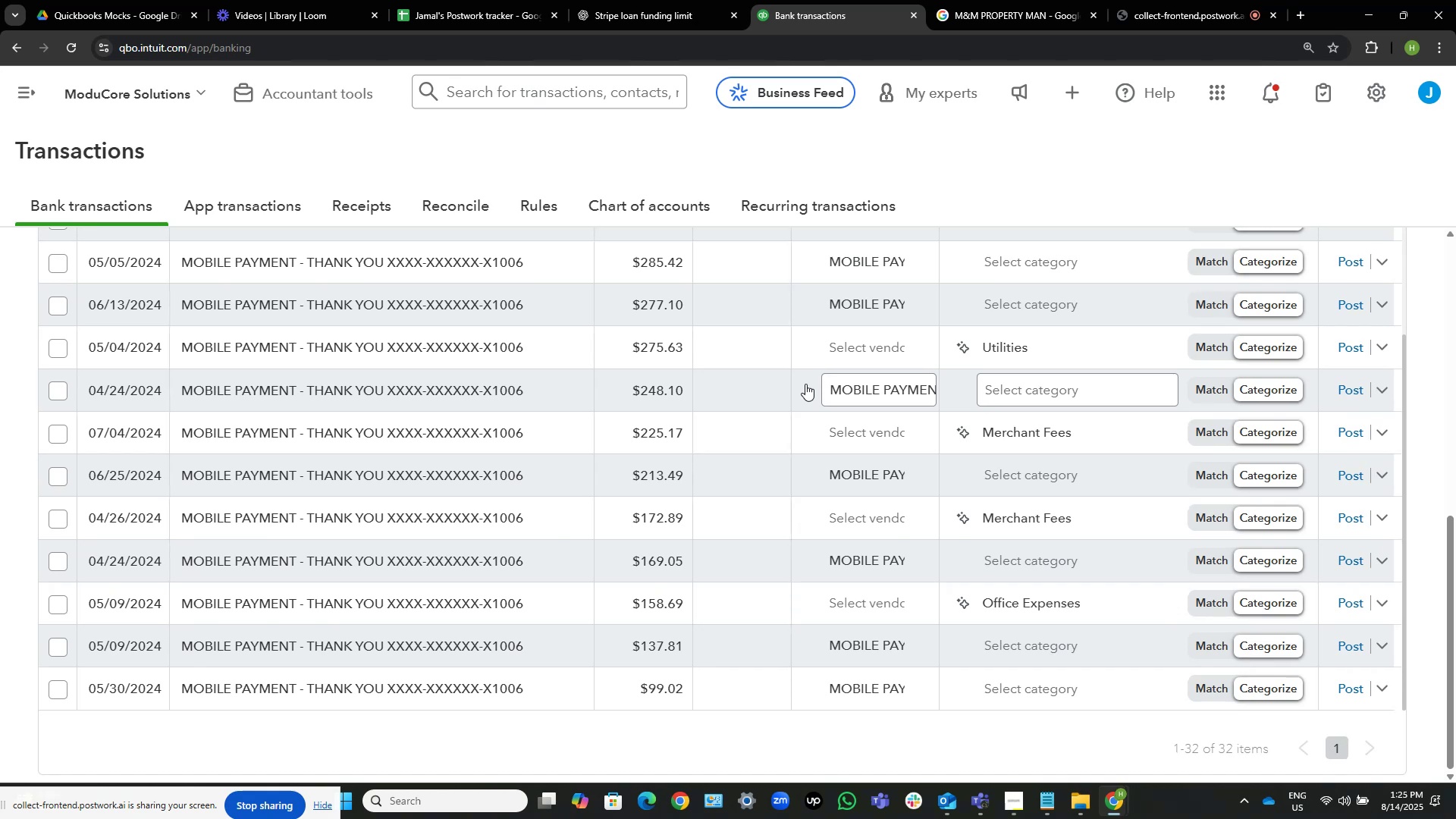 
scroll: coordinate [805, 384], scroll_direction: up, amount: 2.0
 